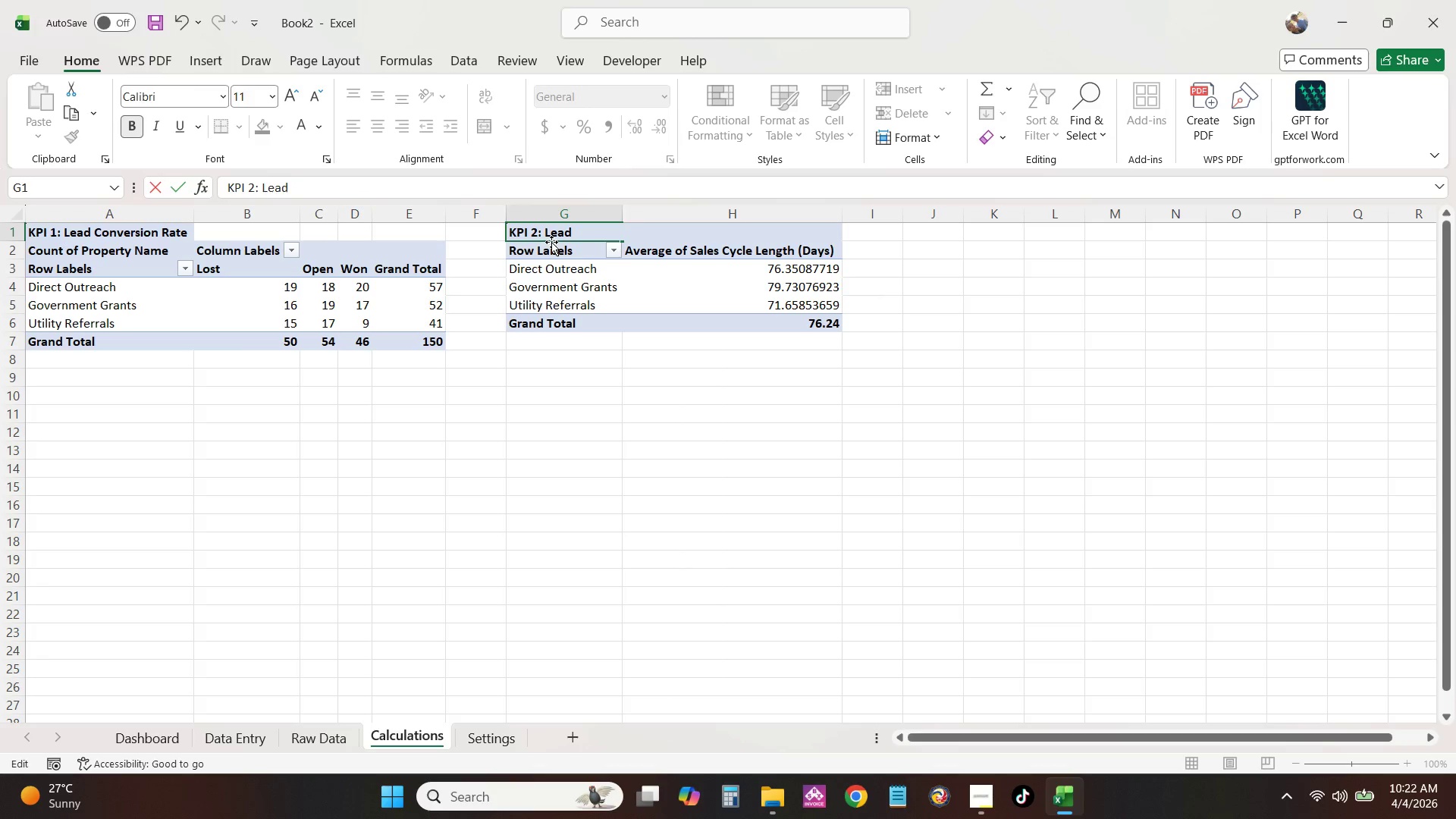 
key(Backspace)
 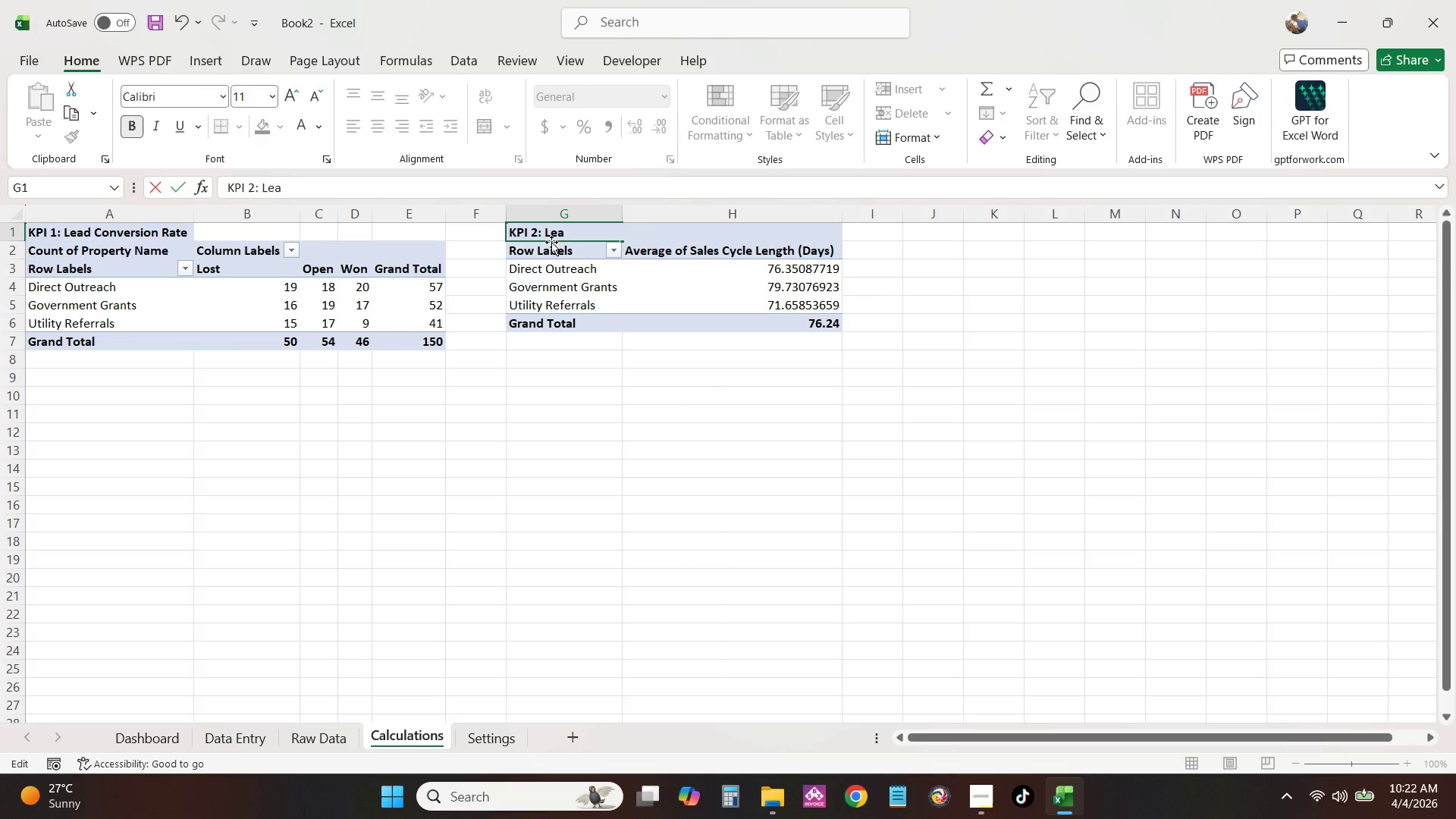 
key(Backspace)
 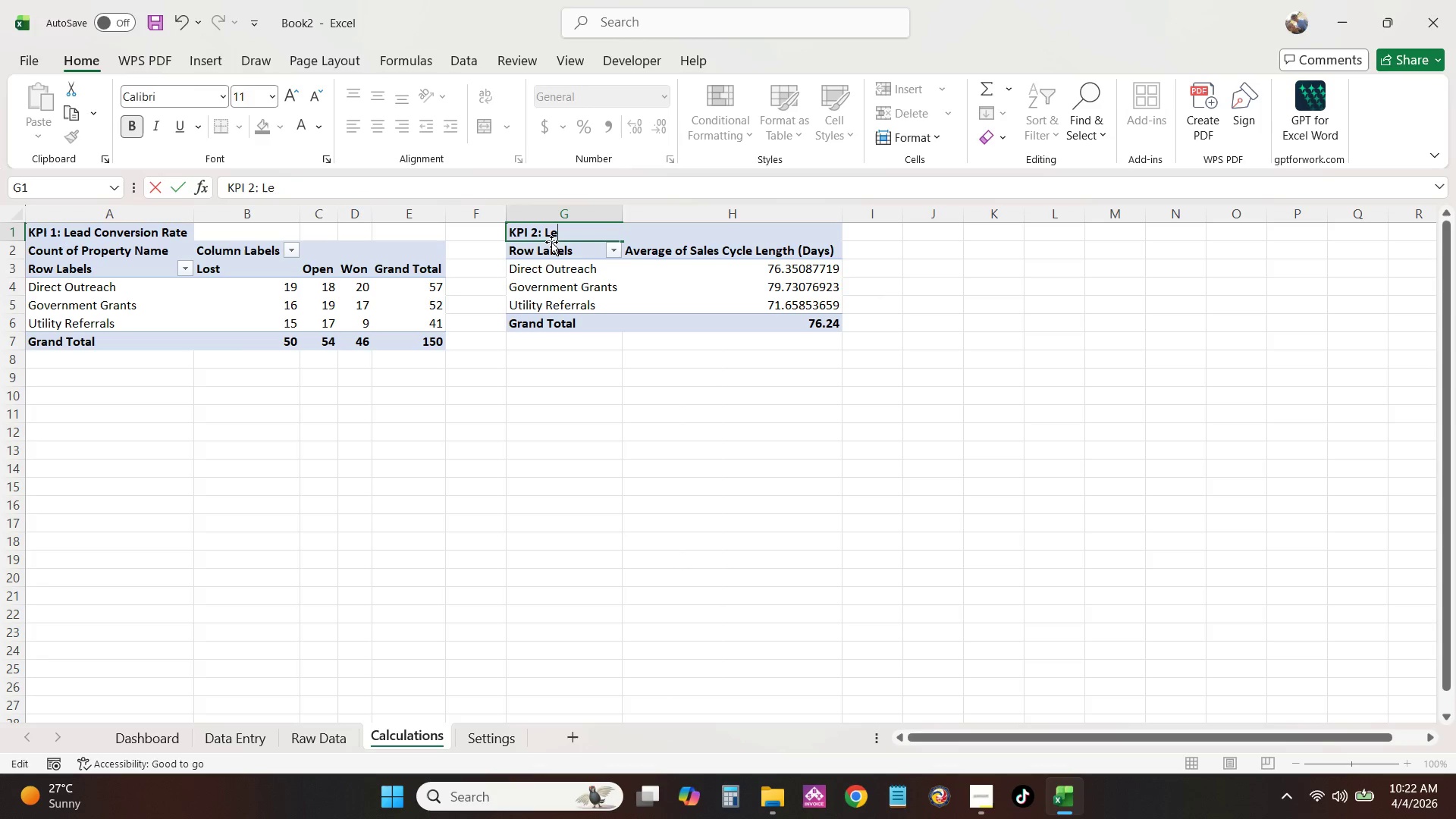 
key(Backspace)
 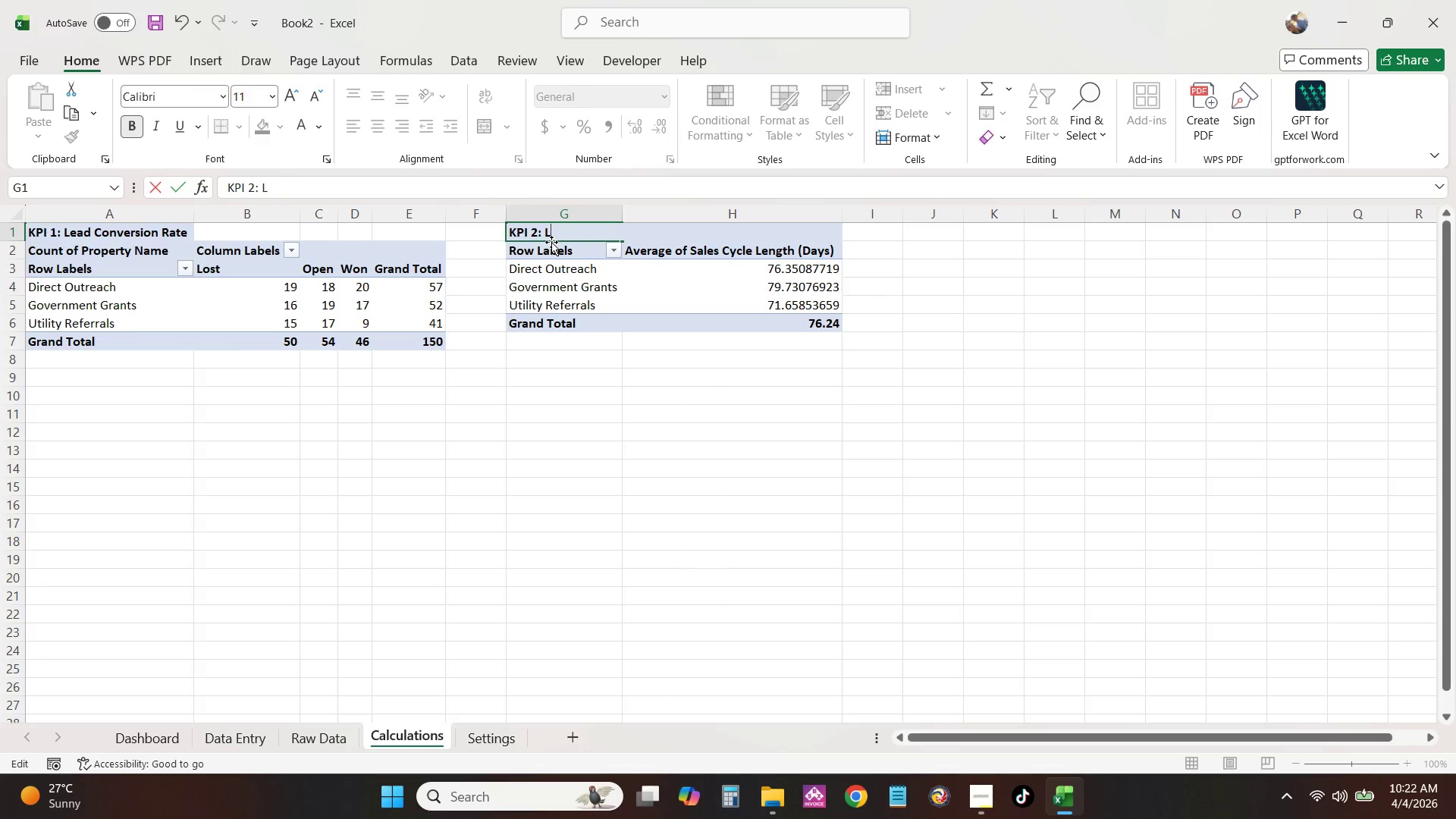 
key(Backspace)
 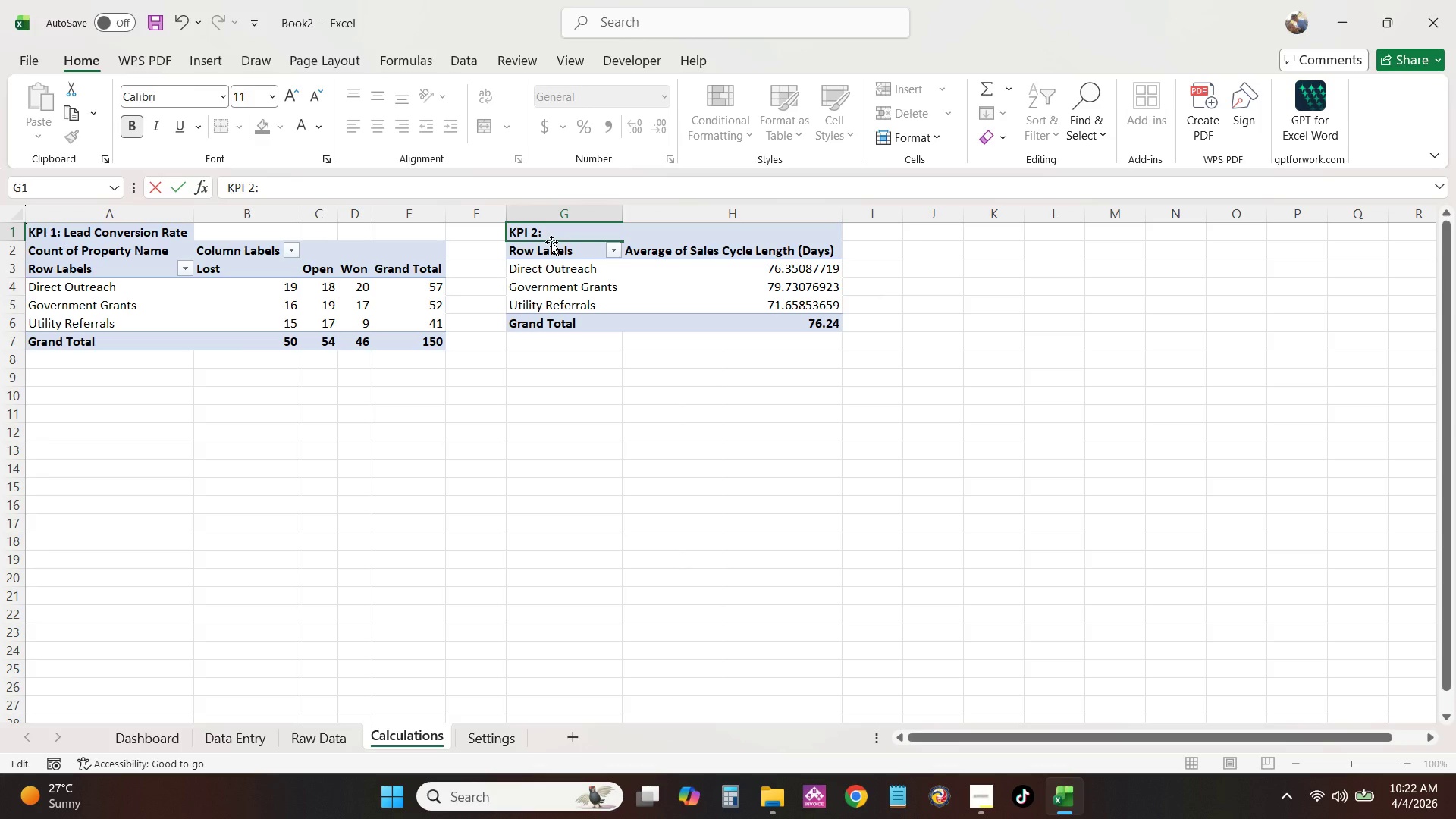 
type(Average Sales Cycle LEngth)
key(Backspace)
key(Backspace)
key(Backspace)
key(Backspace)
key(Backspace)
type(ength)
 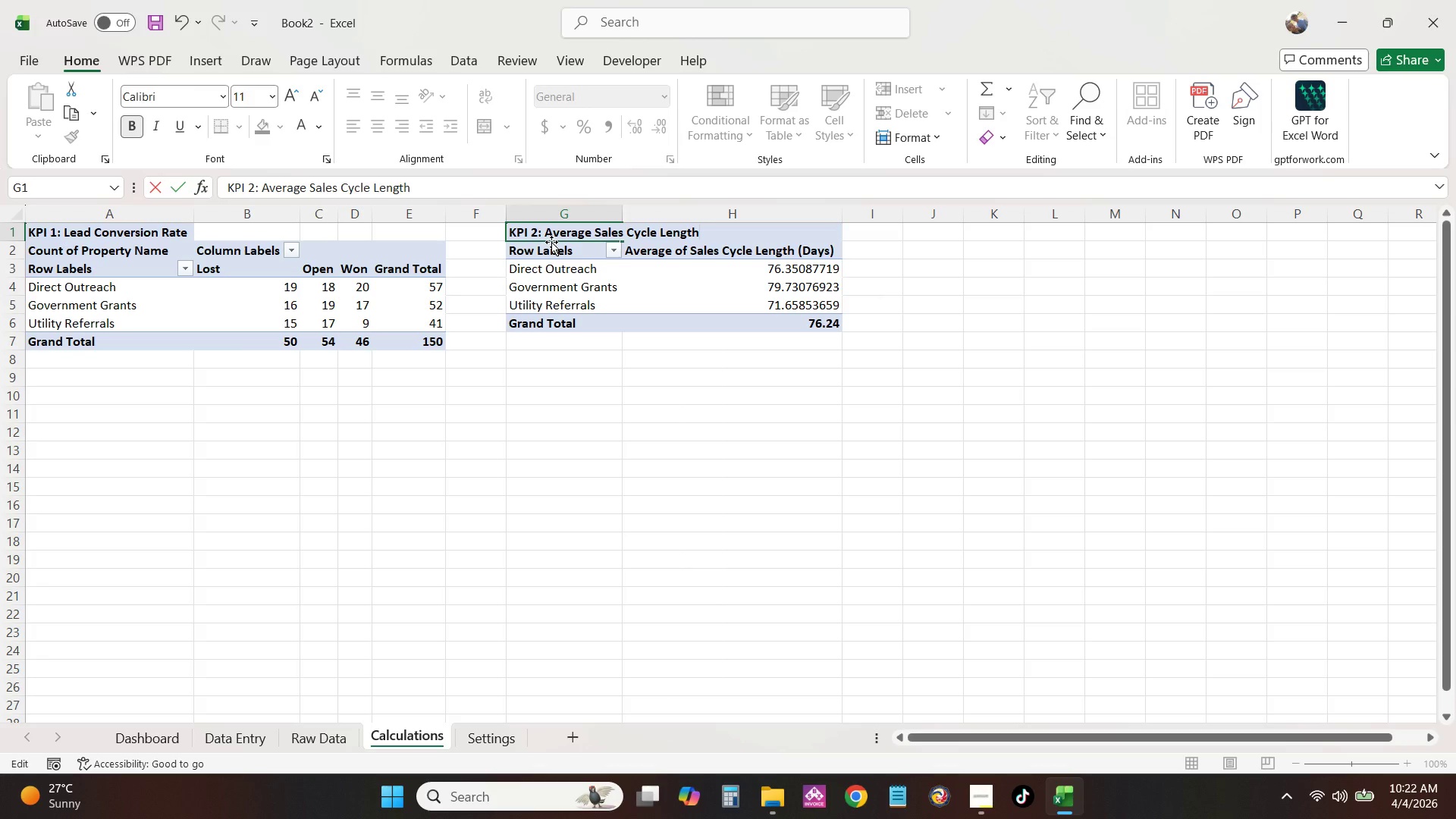 
key(Enter)
 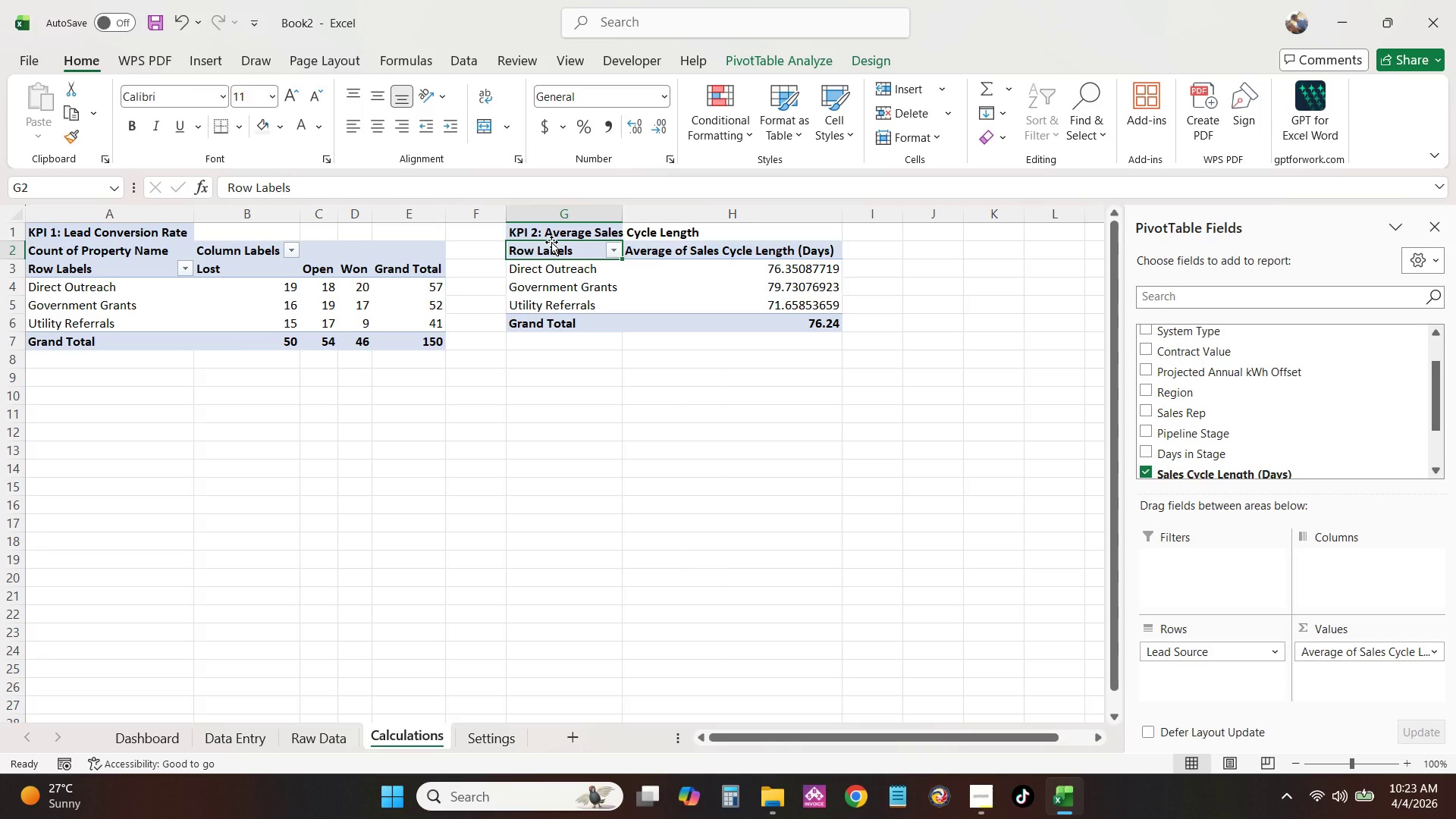 
key(Control+A)
 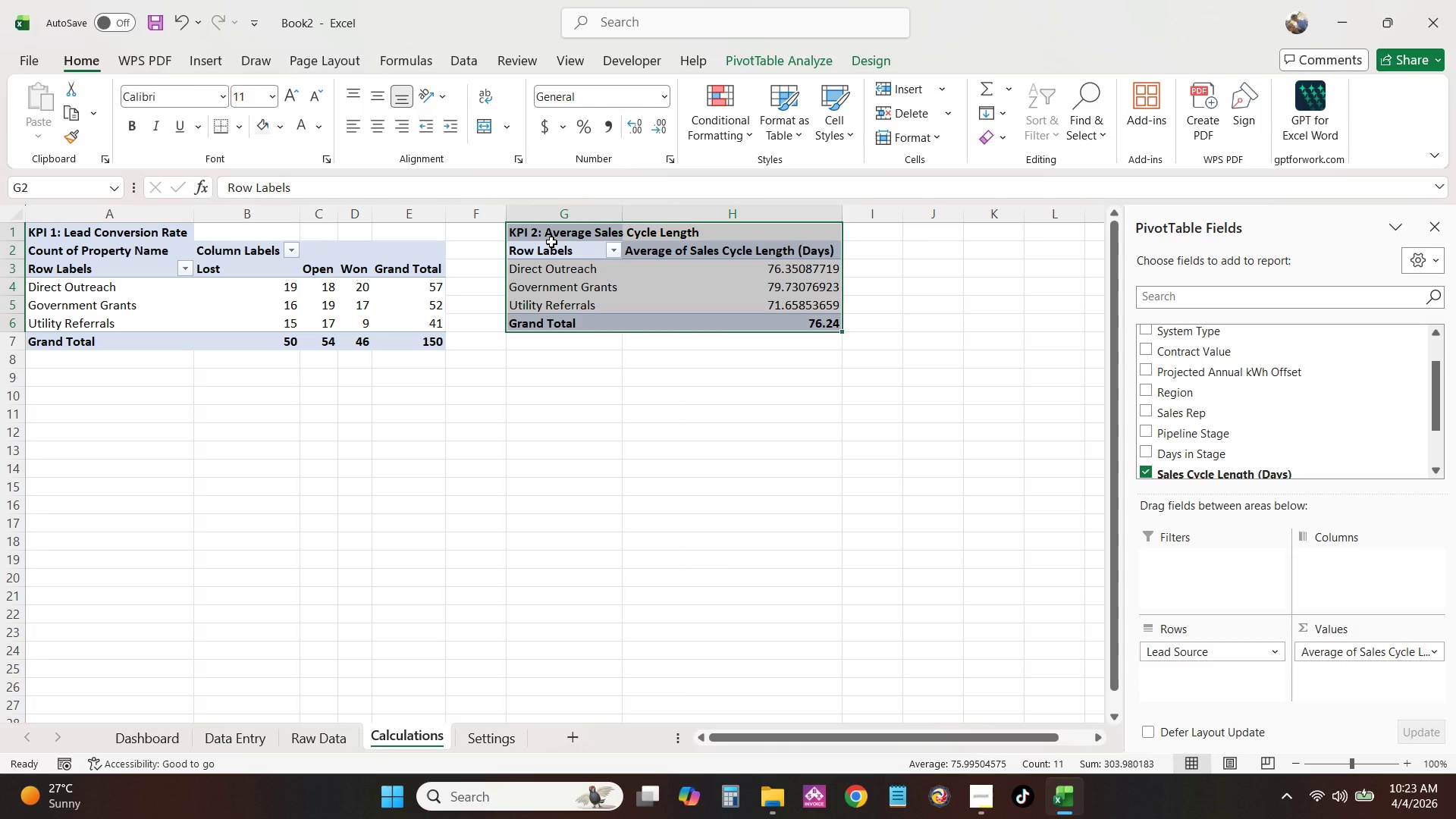 
key(Alt+AltLeft)
 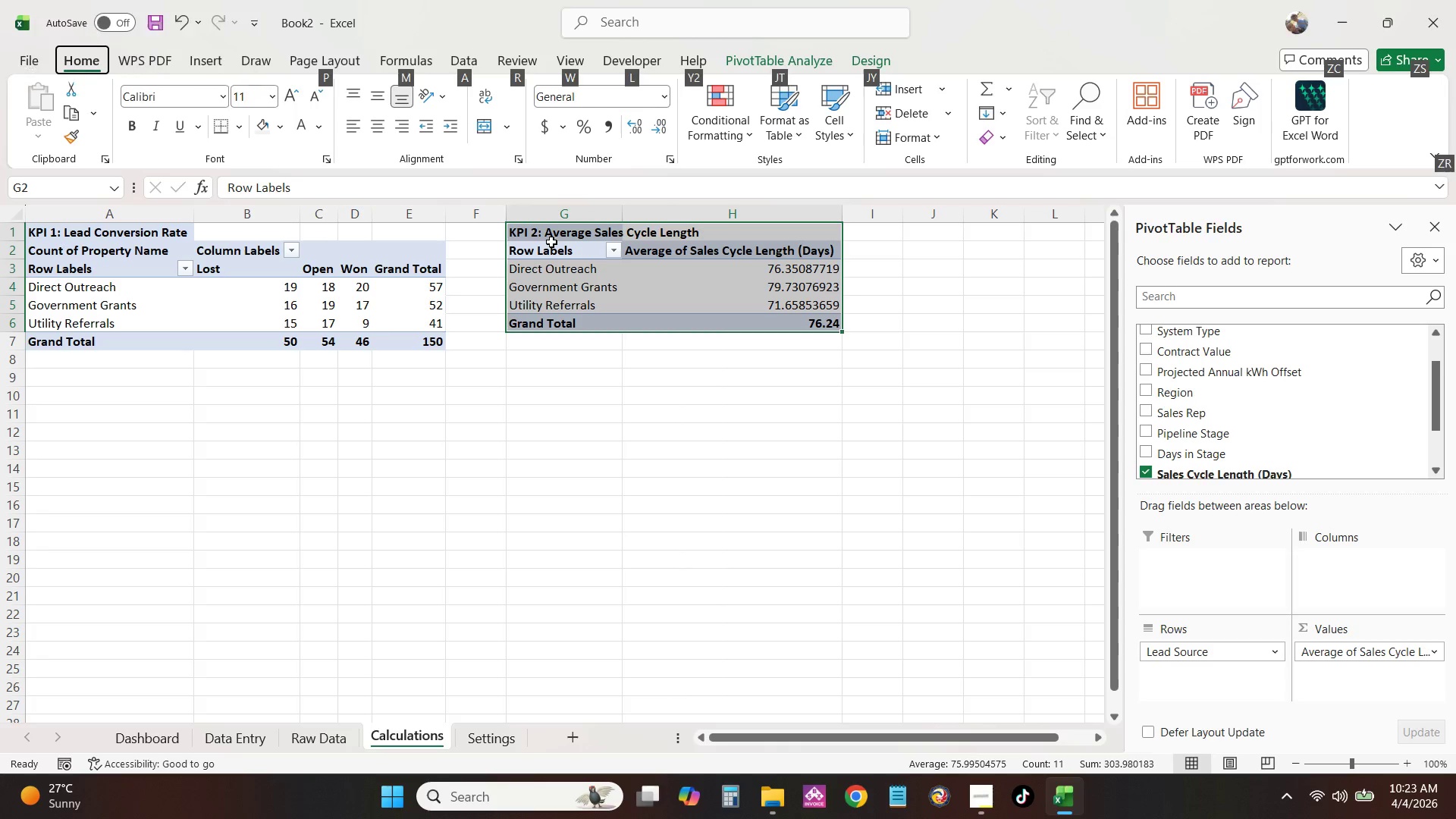 
type(hoi)
 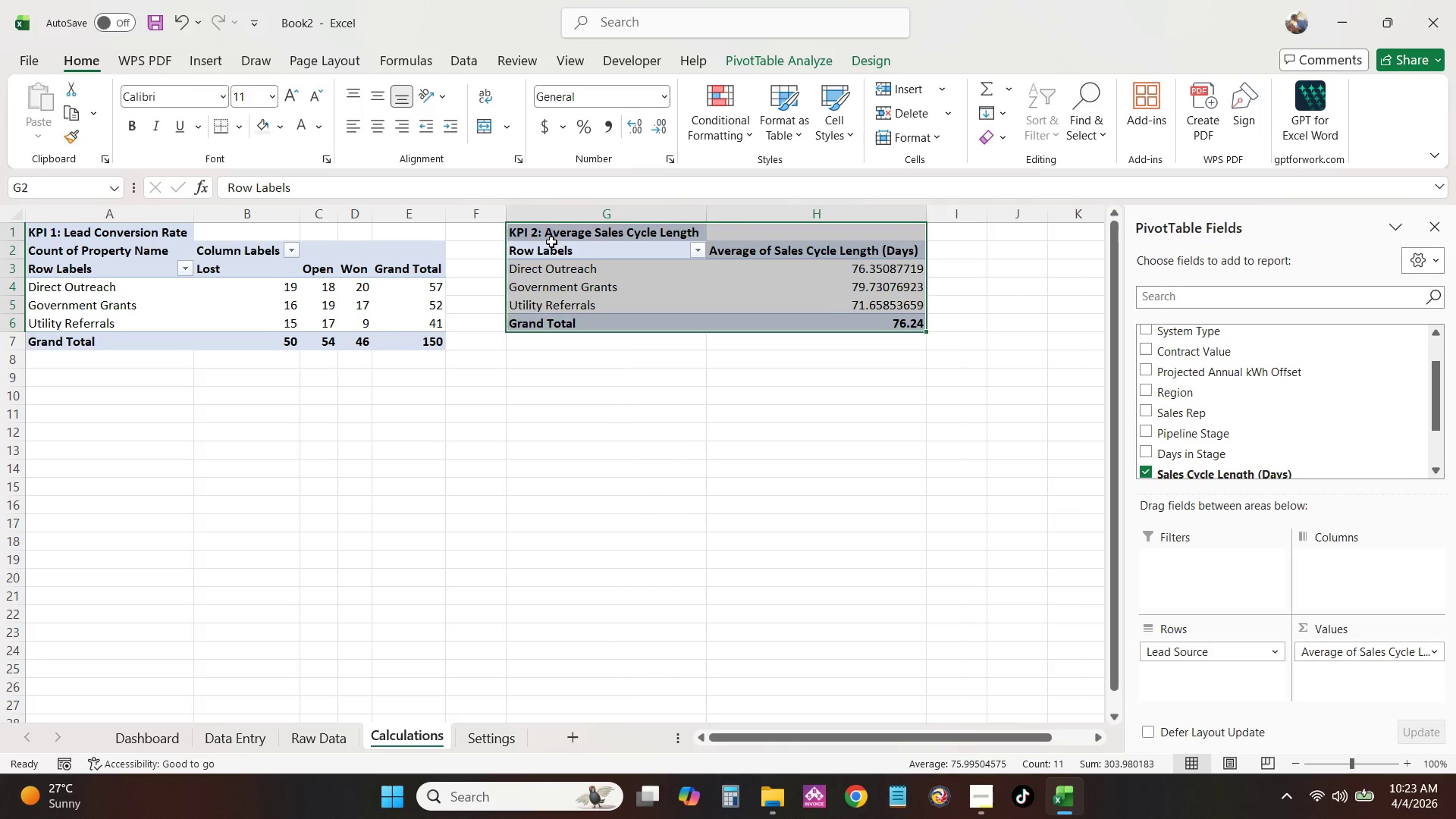 
key(ArrowDown)
 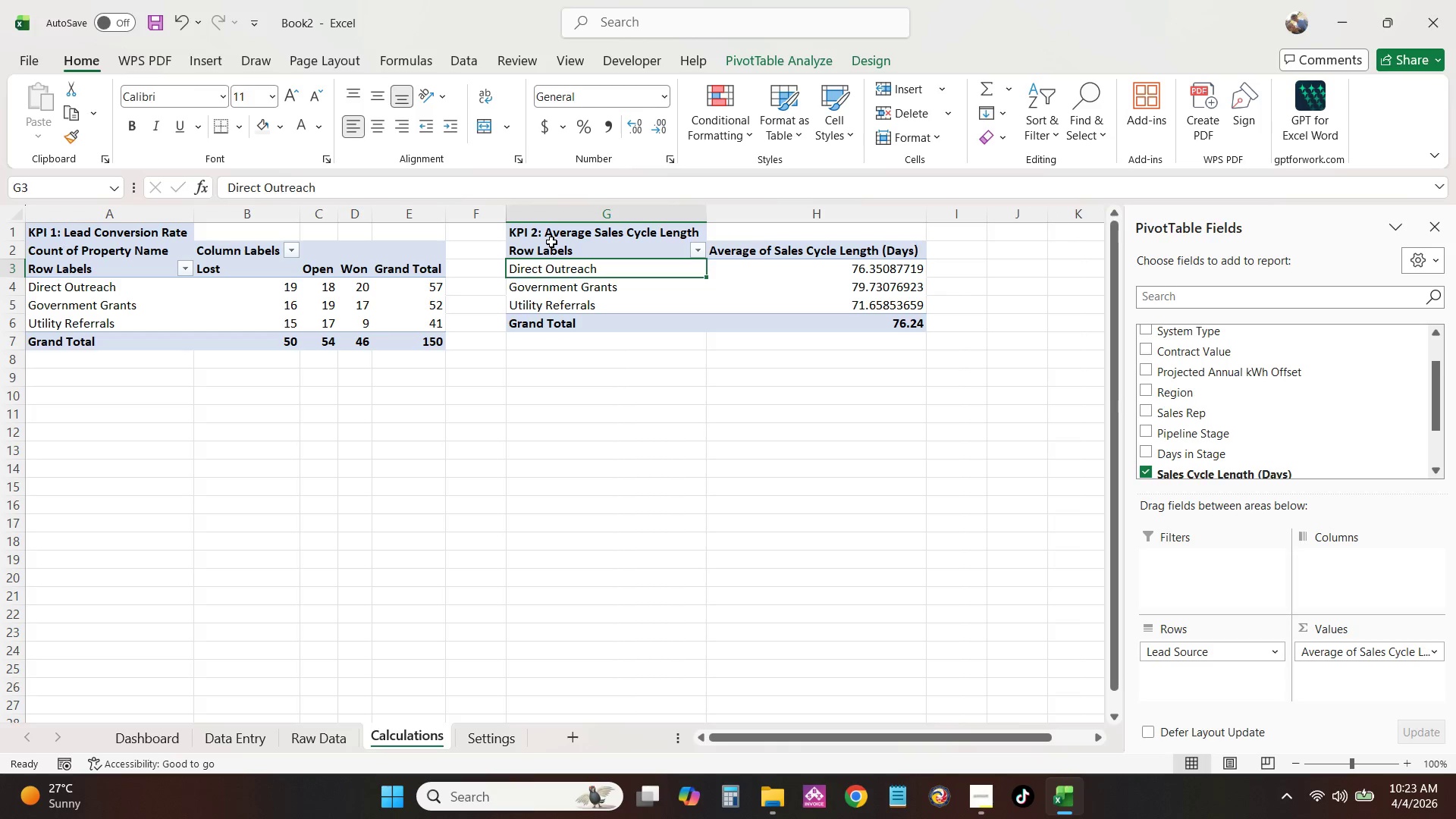 
key(ArrowDown)
 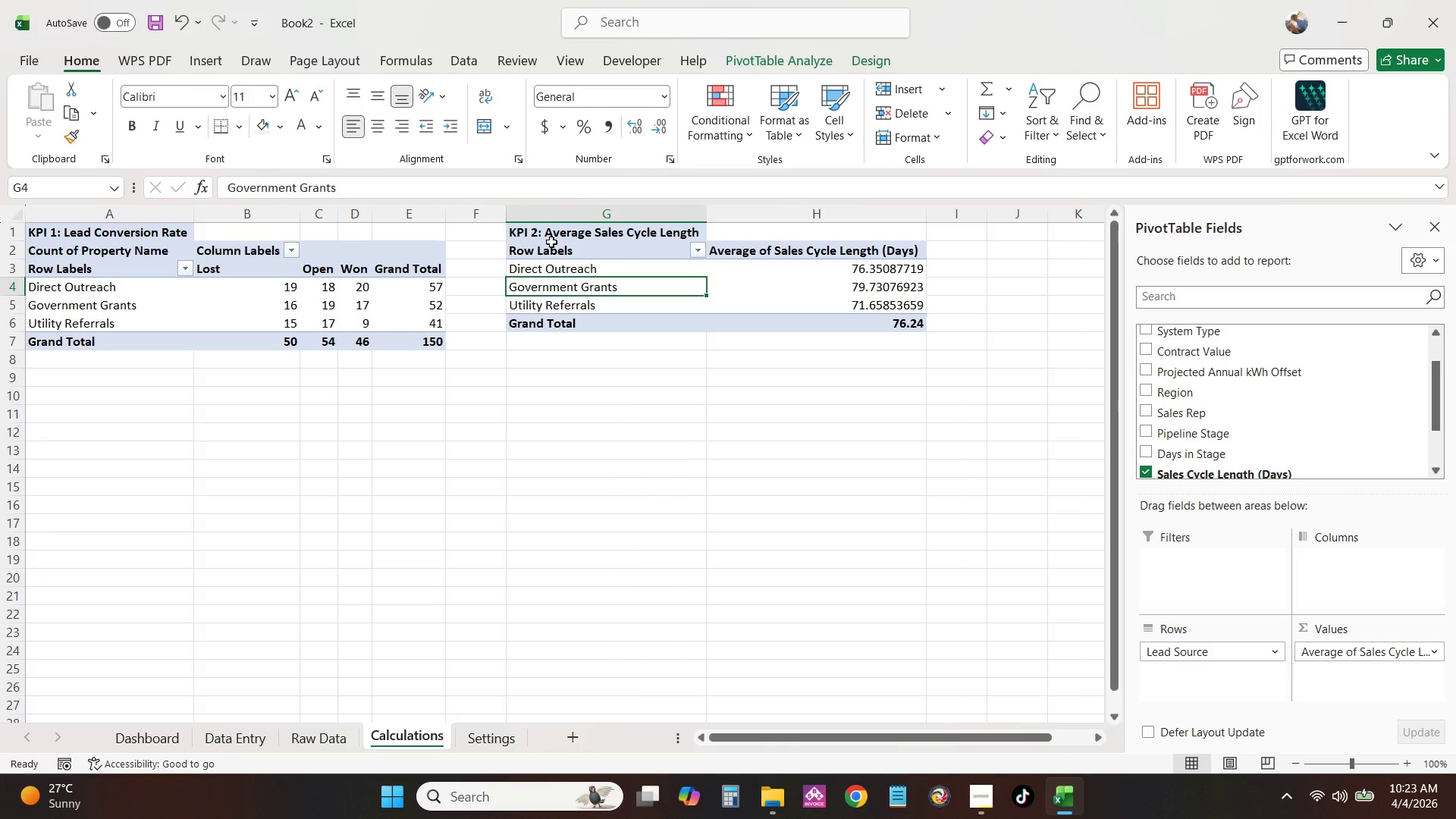 
key(ArrowDown)
 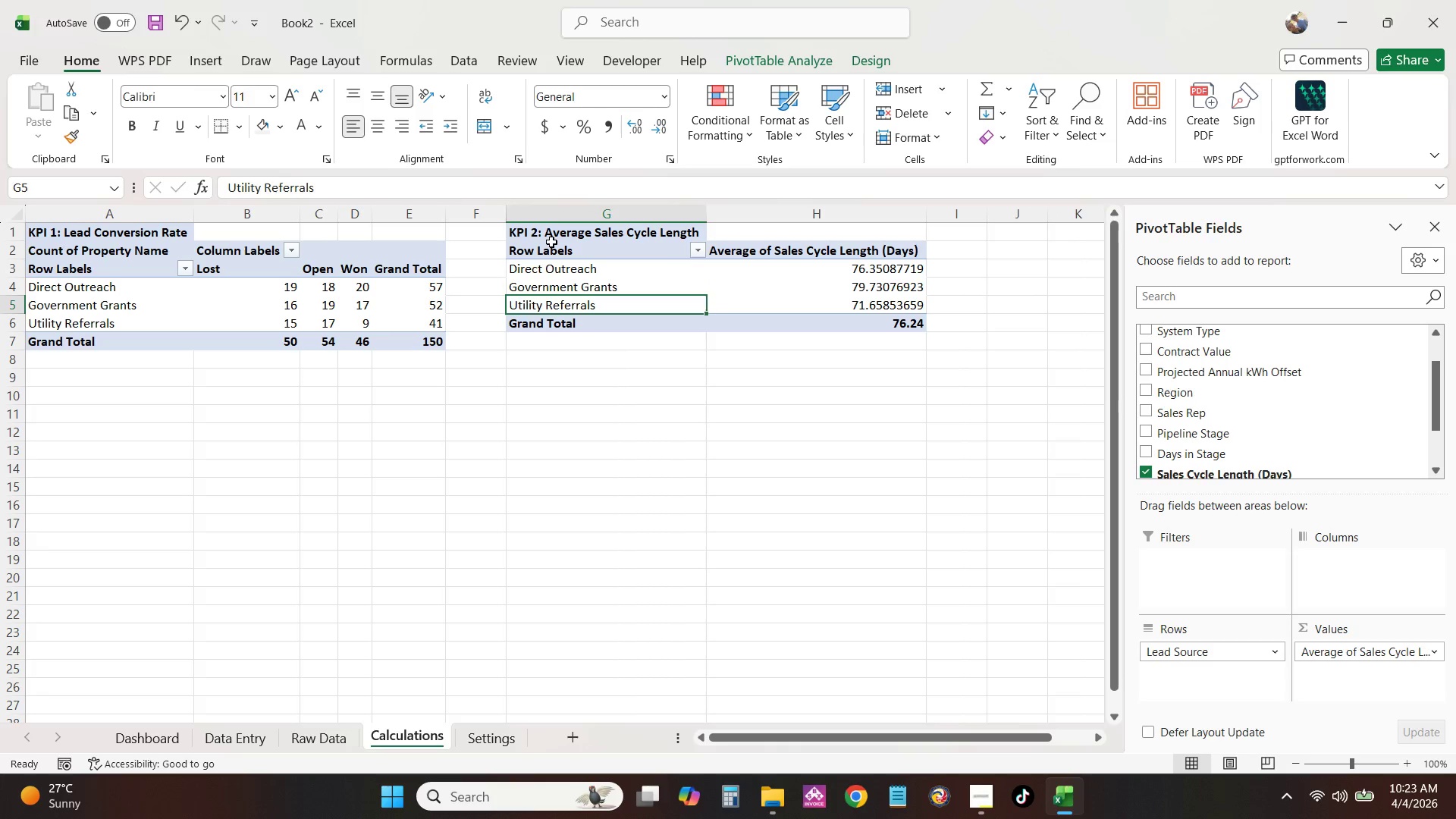 
key(ArrowDown)
 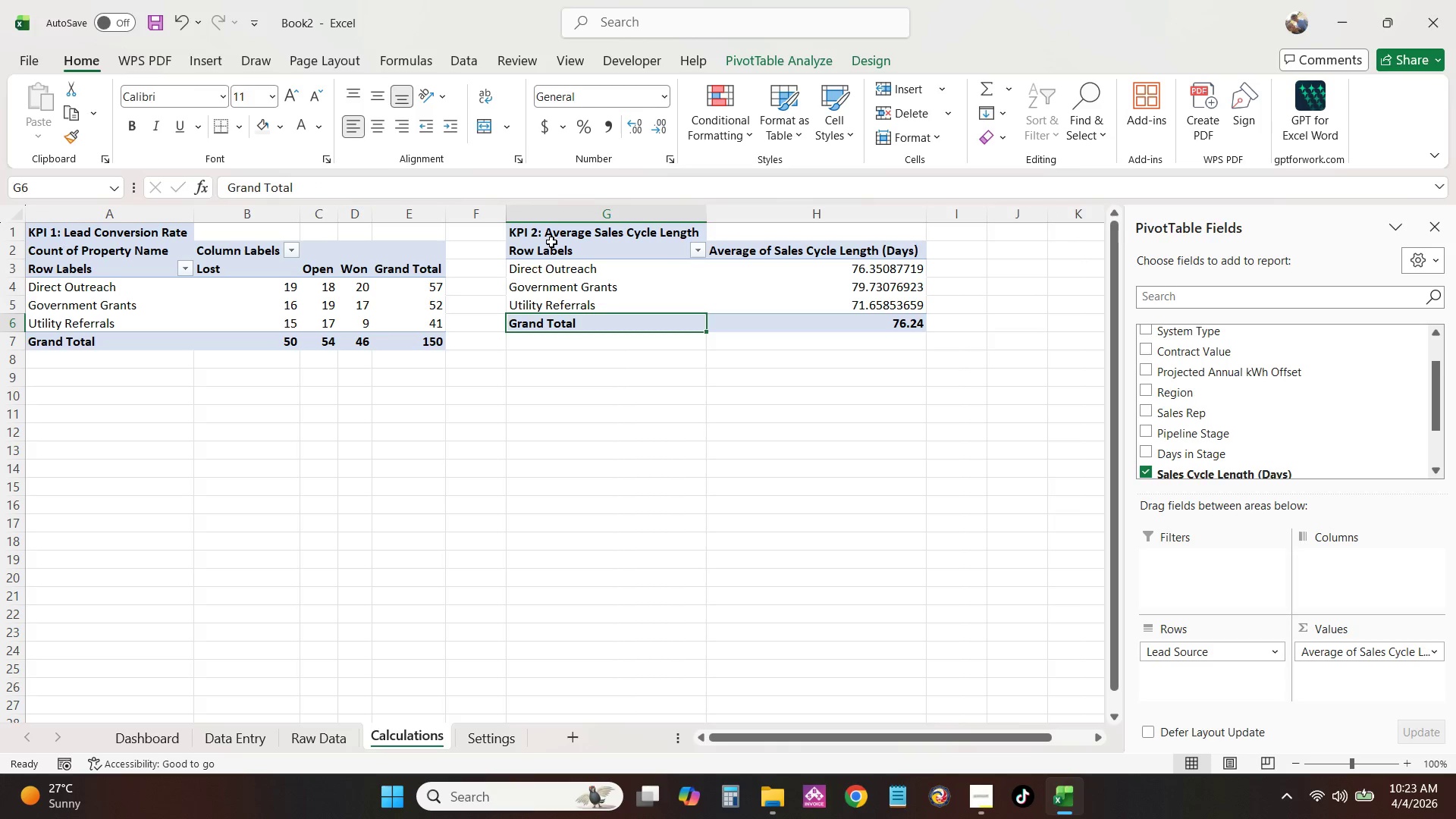 
key(ArrowDown)
 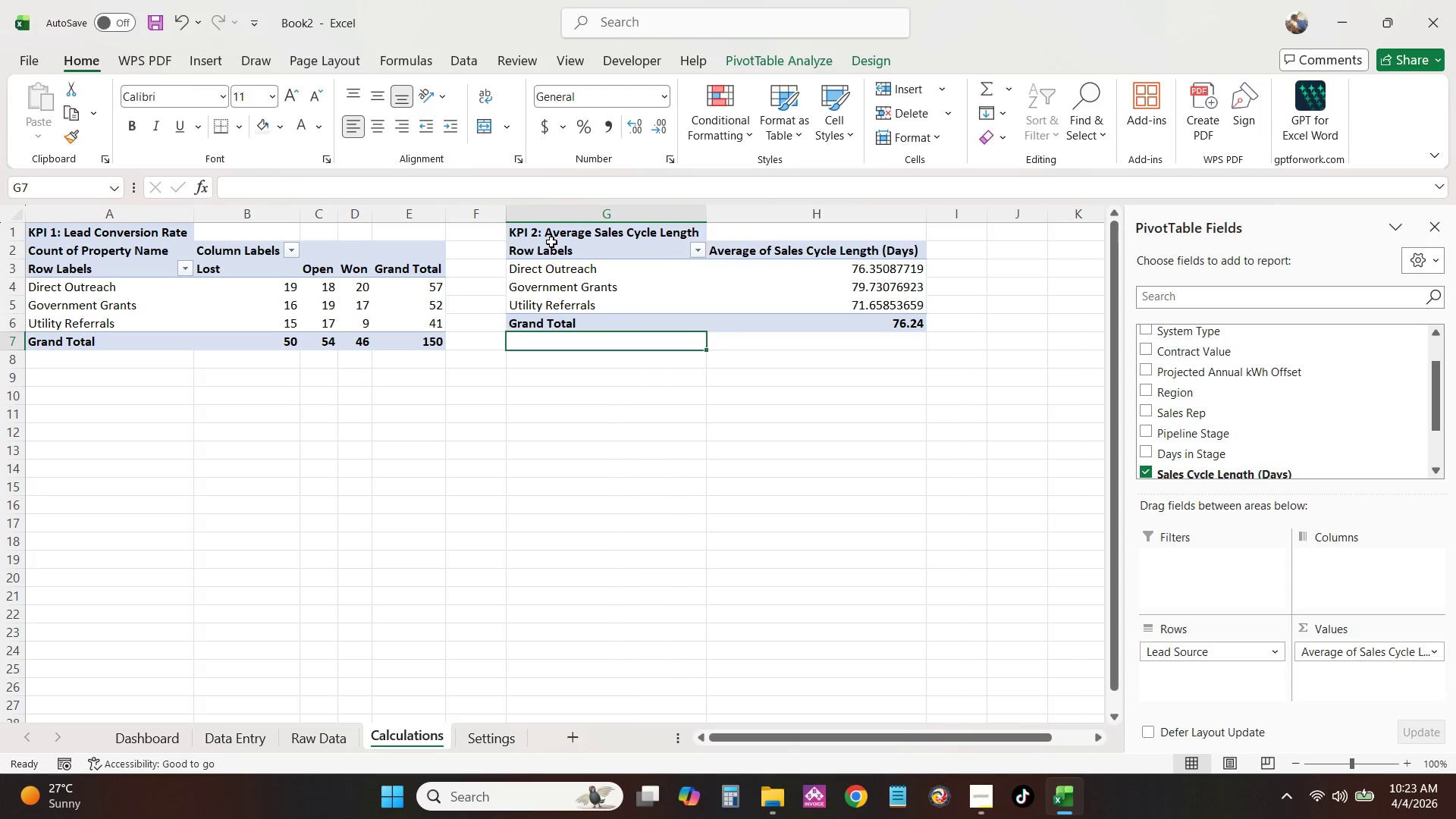 
key(ArrowDown)
 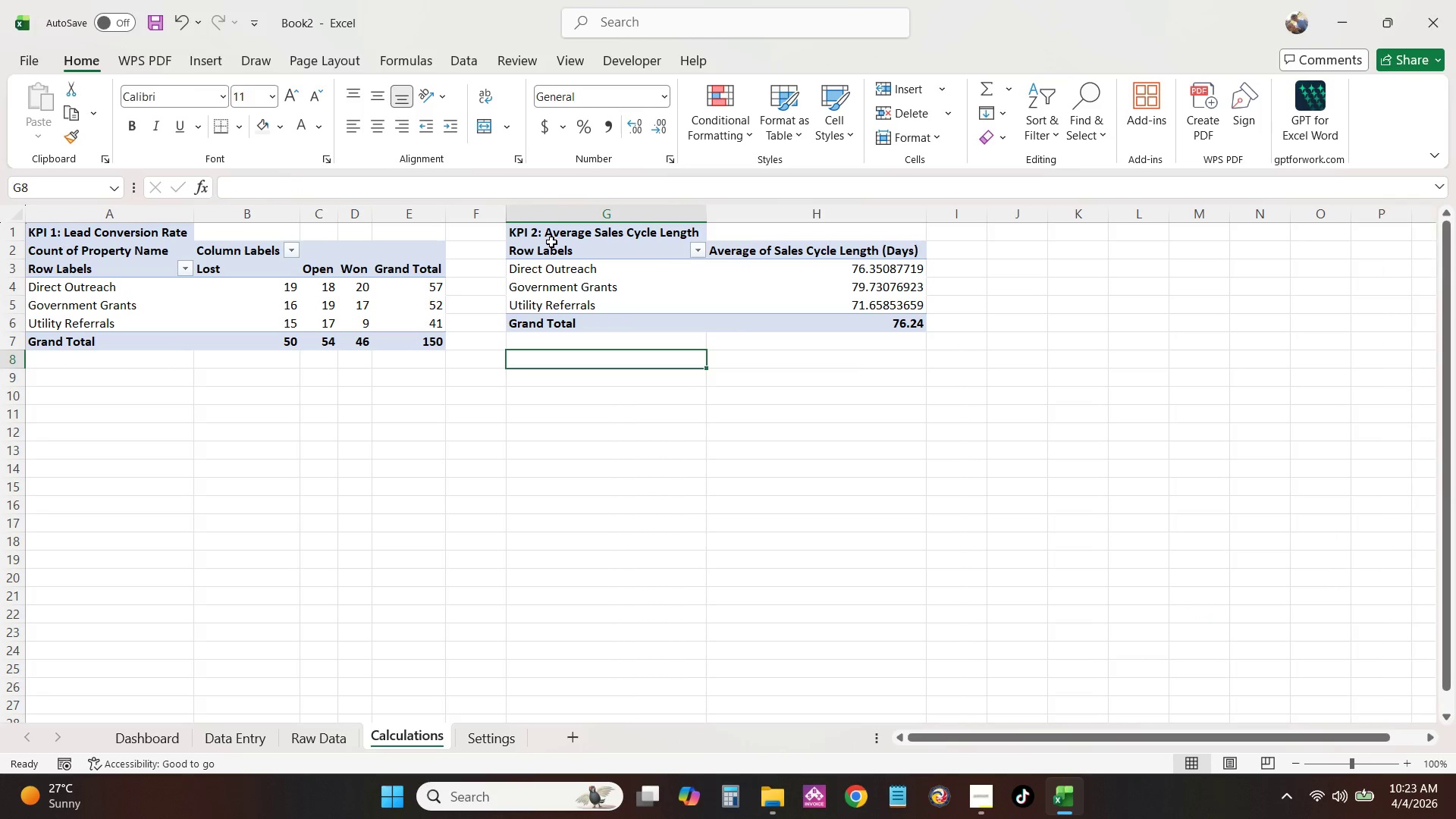 
key(ArrowDown)
 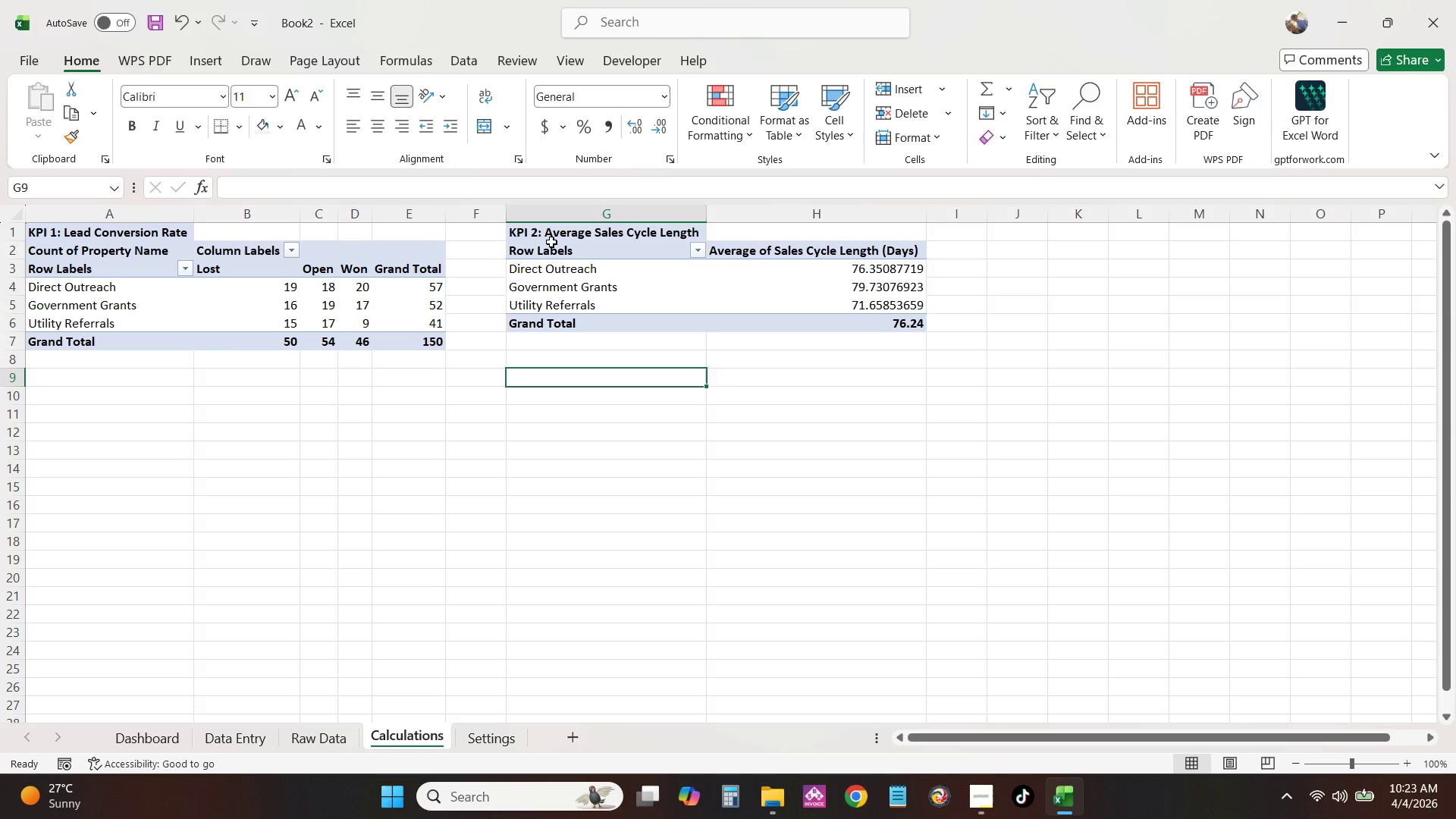 
key(ArrowLeft)
 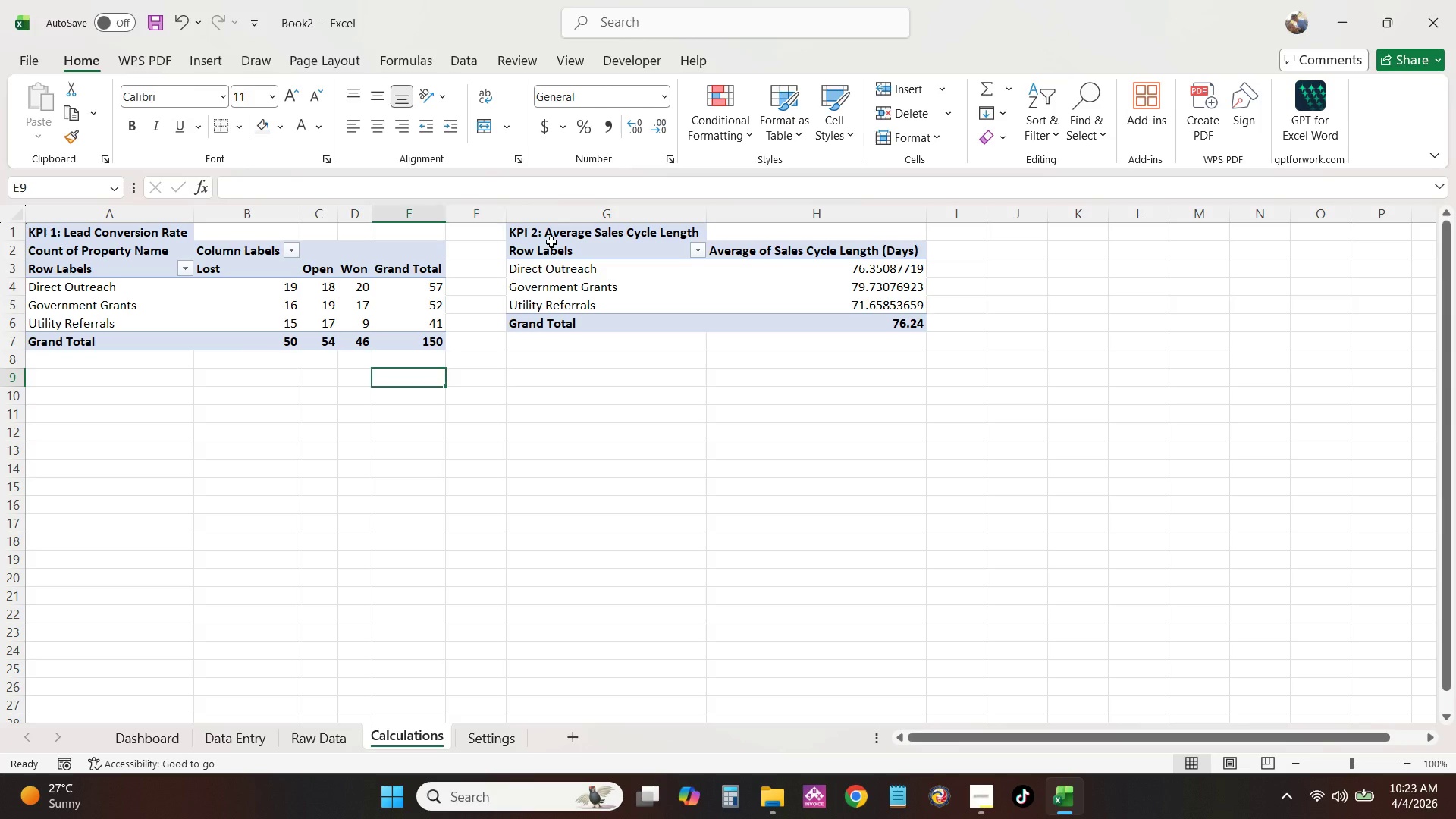 
key(ArrowLeft)
 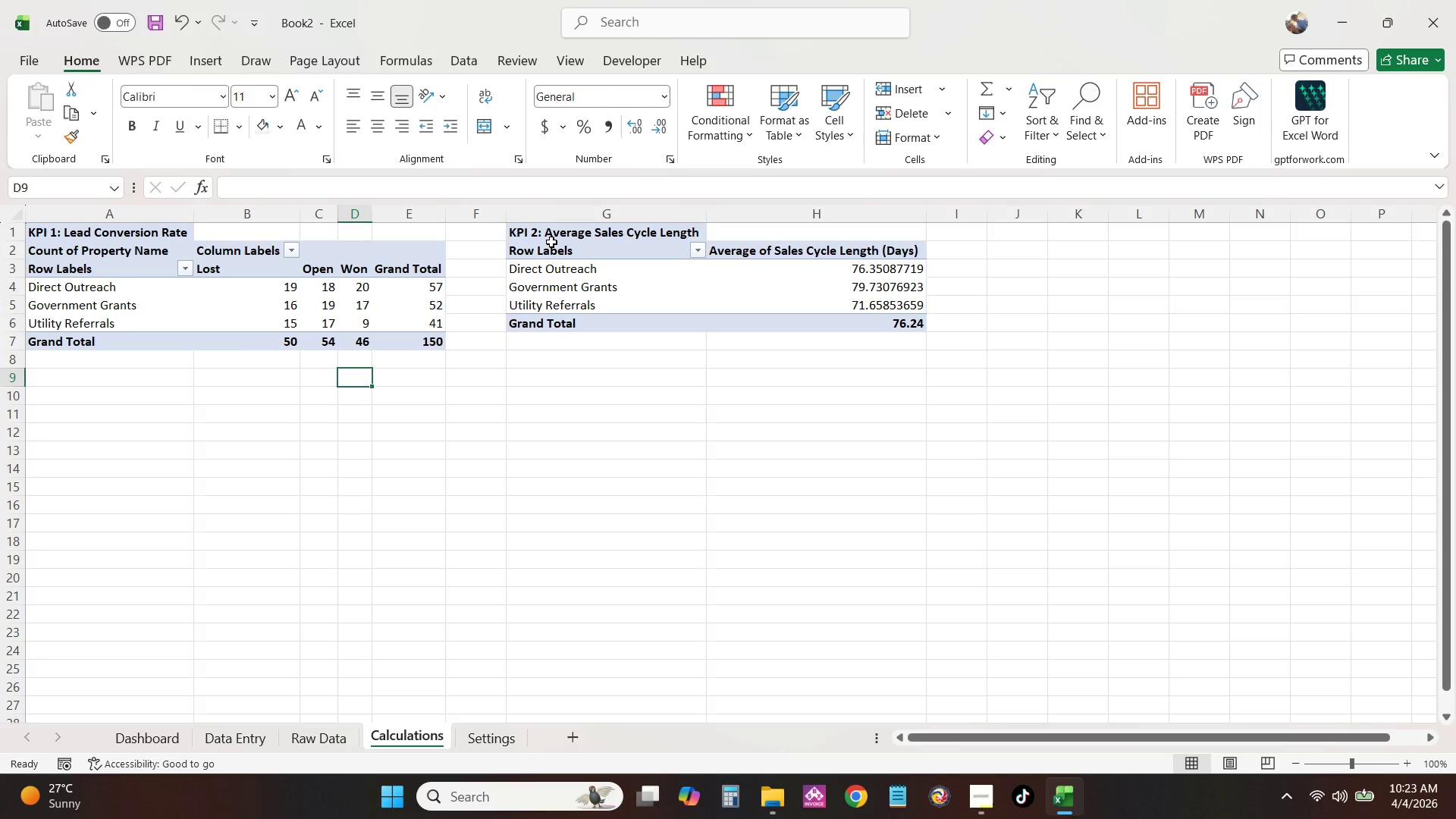 
key(ArrowLeft)
 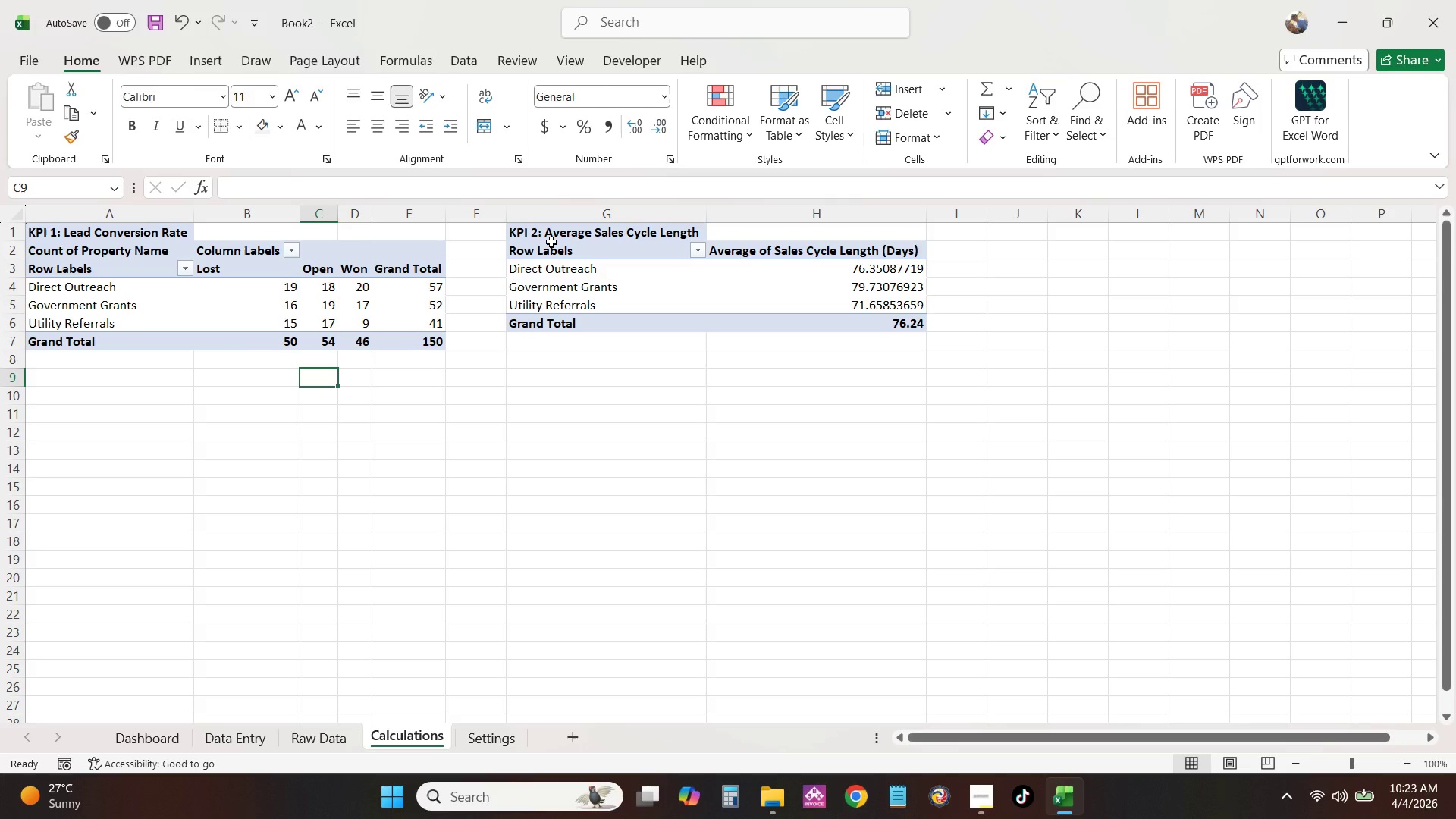 
hold_key(key=ArrowLeft, duration=0.56)
 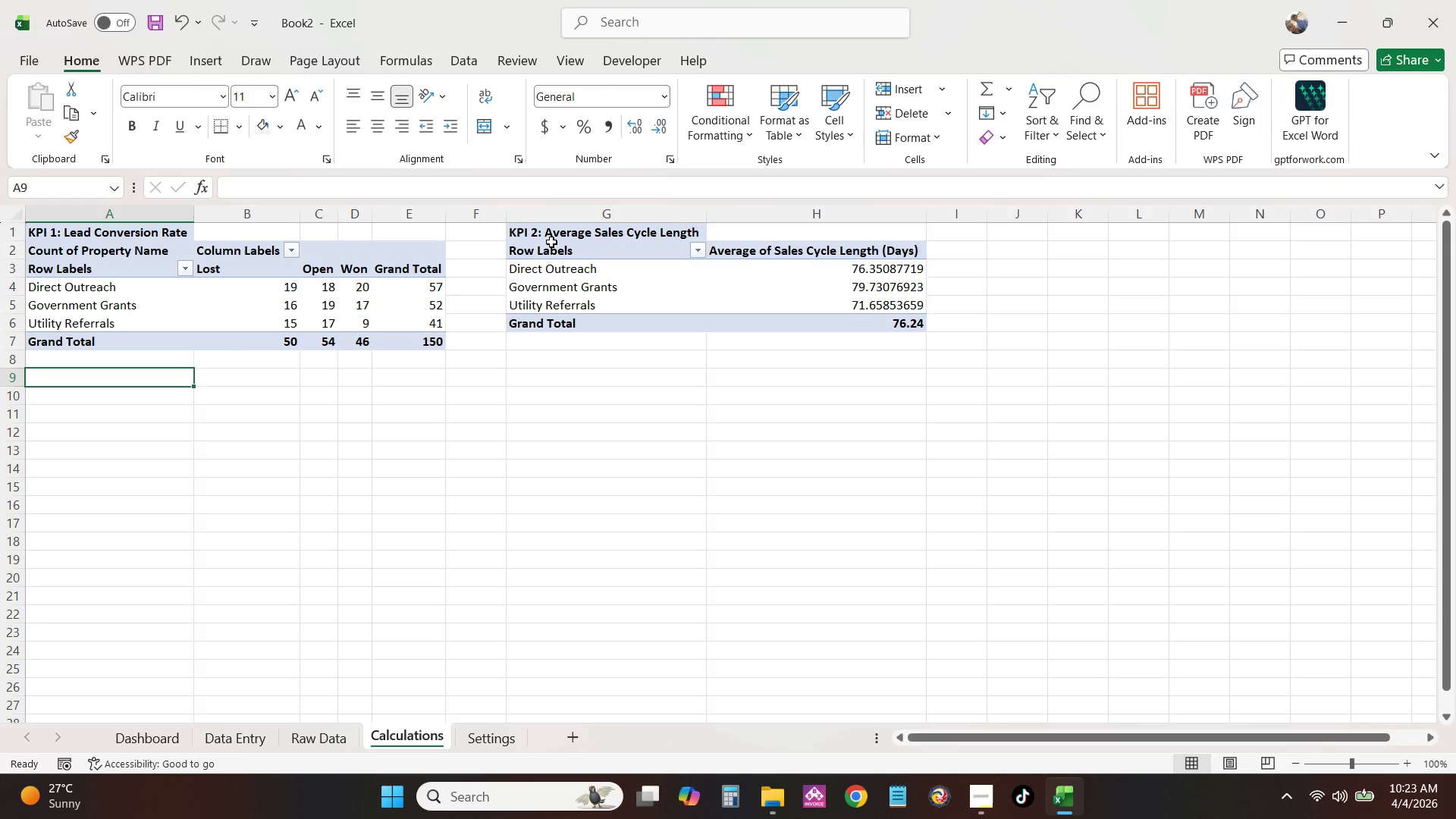 
key(ArrowLeft)
 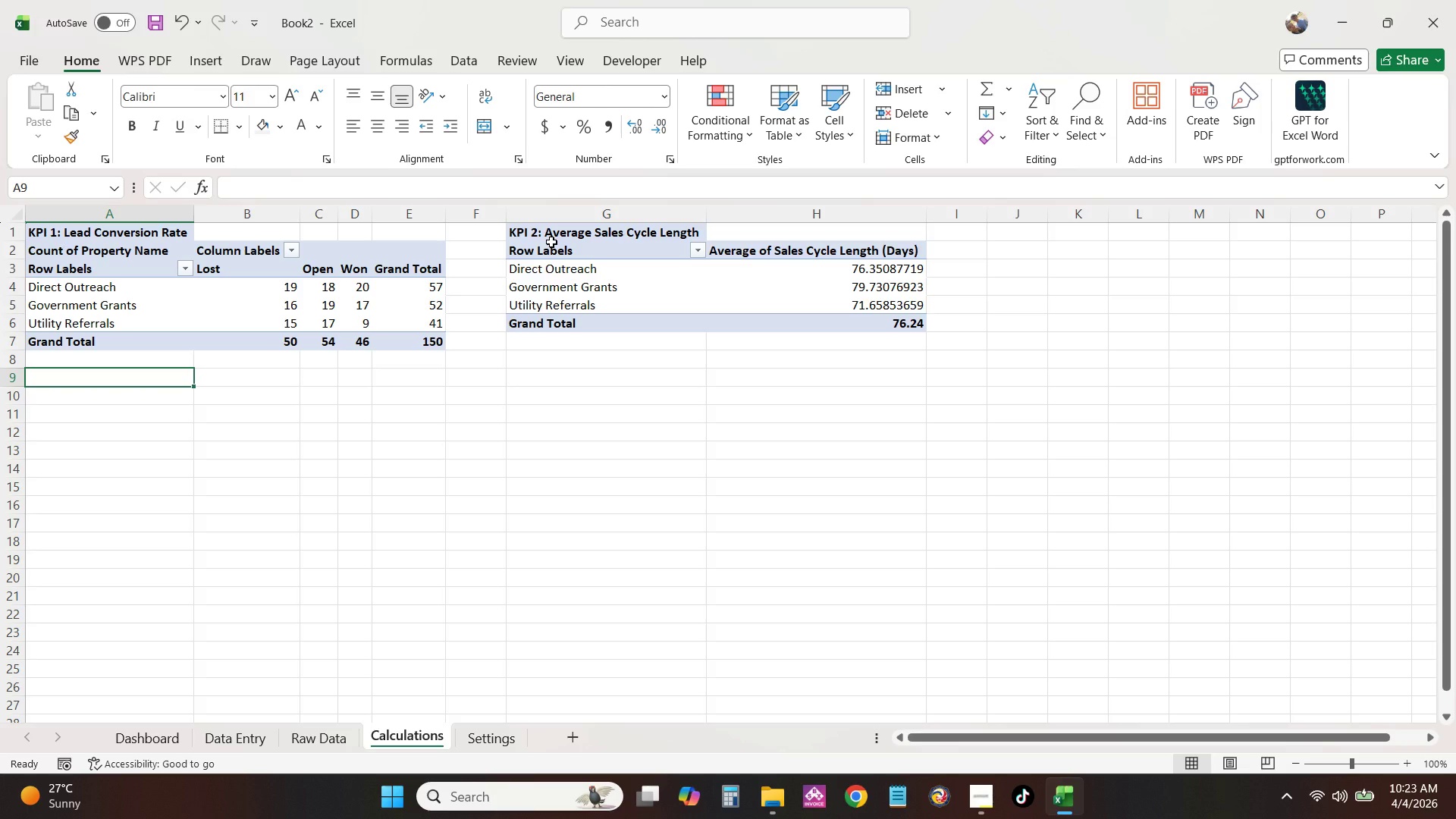 
key(ArrowDown)
 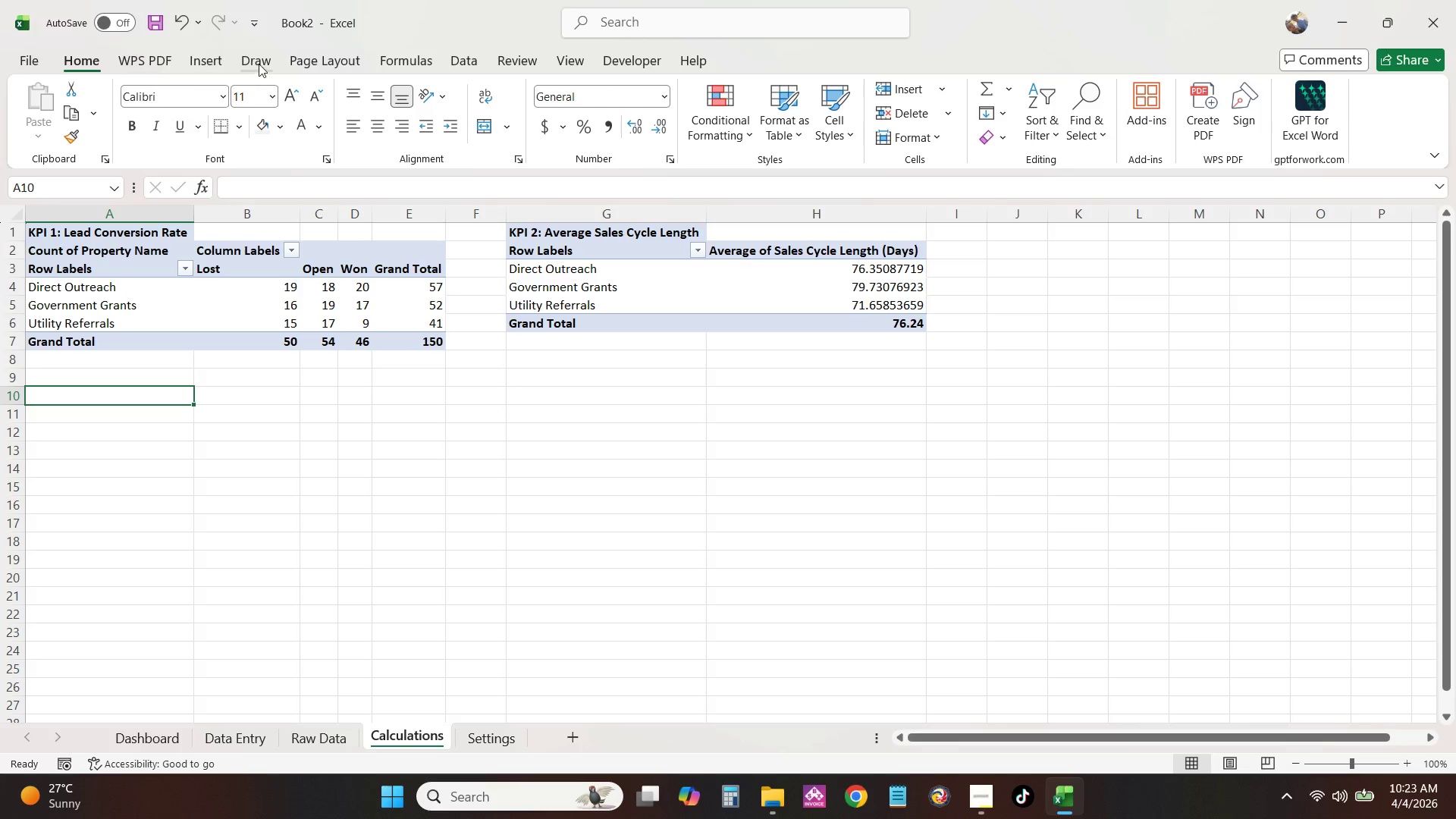 
left_click([218, 59])
 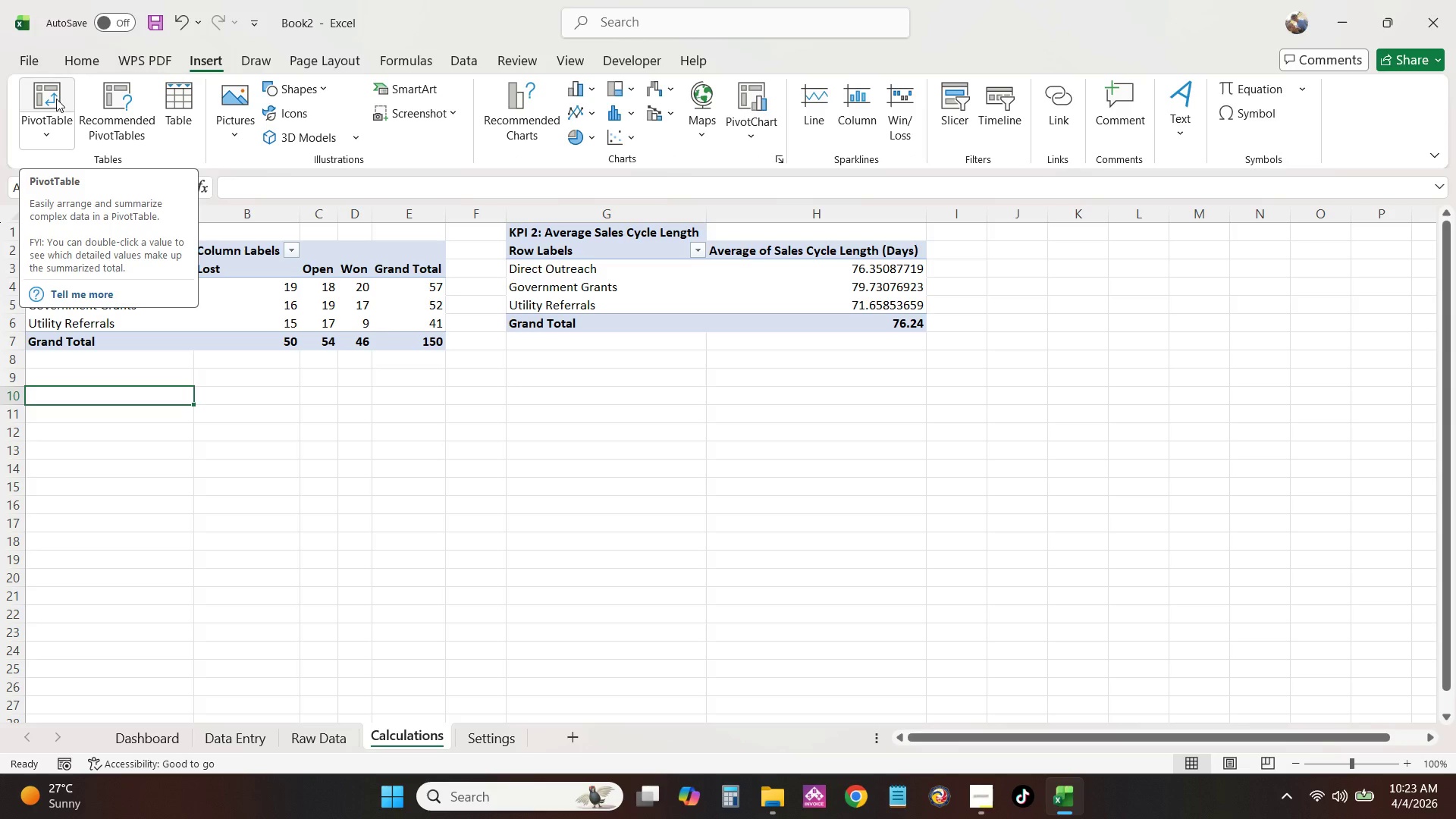 
left_click([56, 99])
 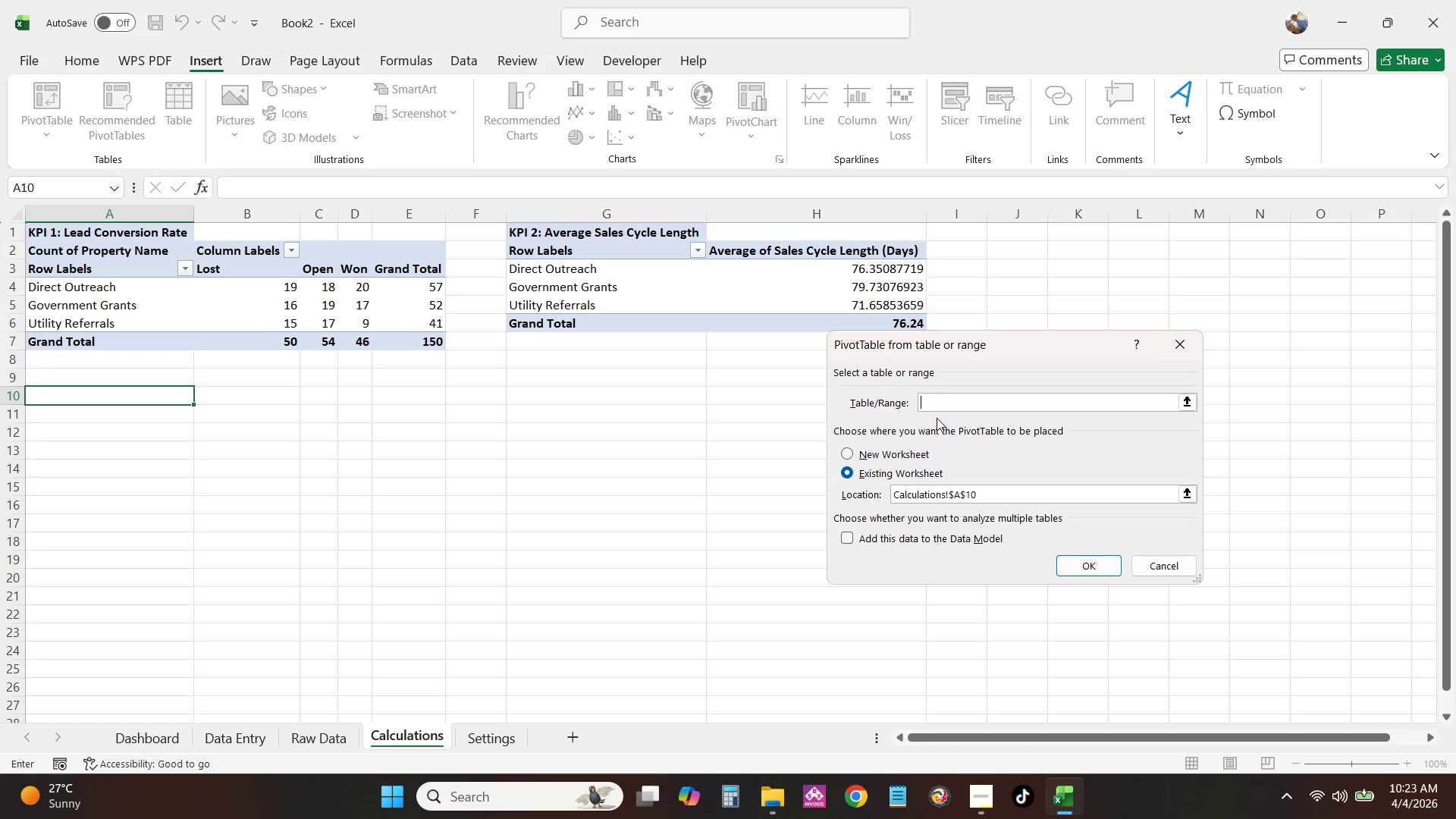 
double_click([943, 404])
 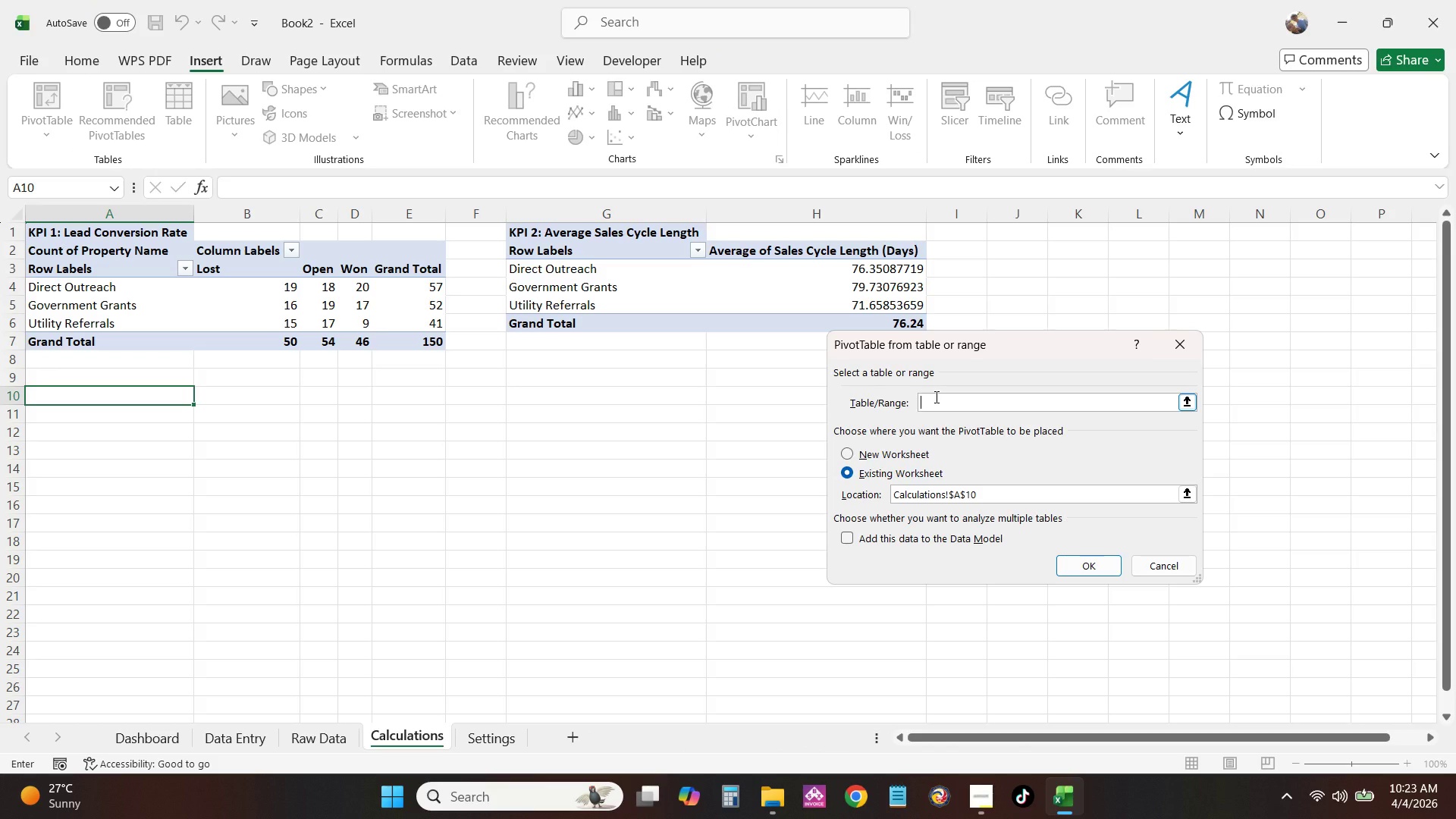 
type(Table1)
 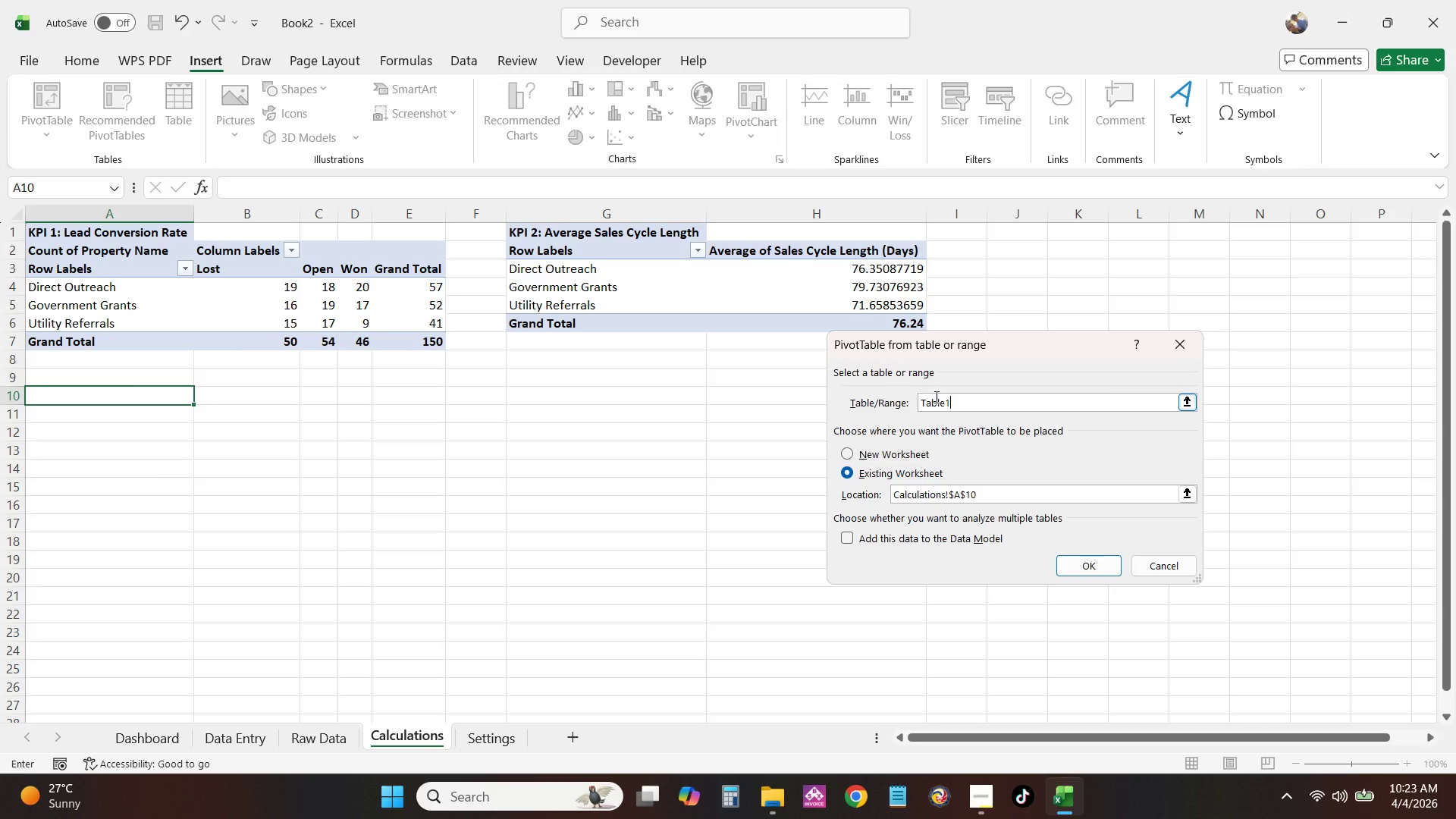 
key(Enter)
 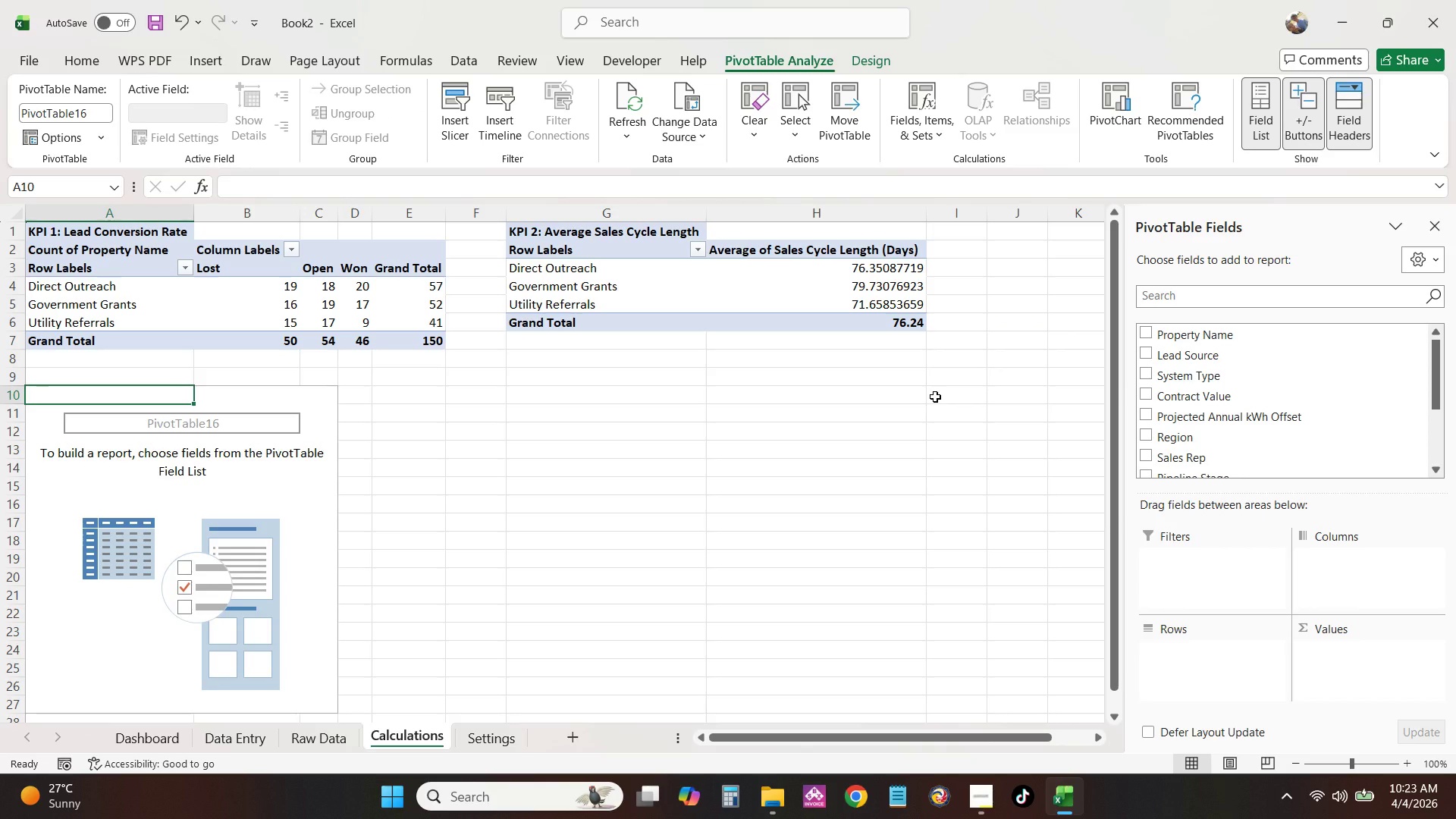 
wait(10.44)
 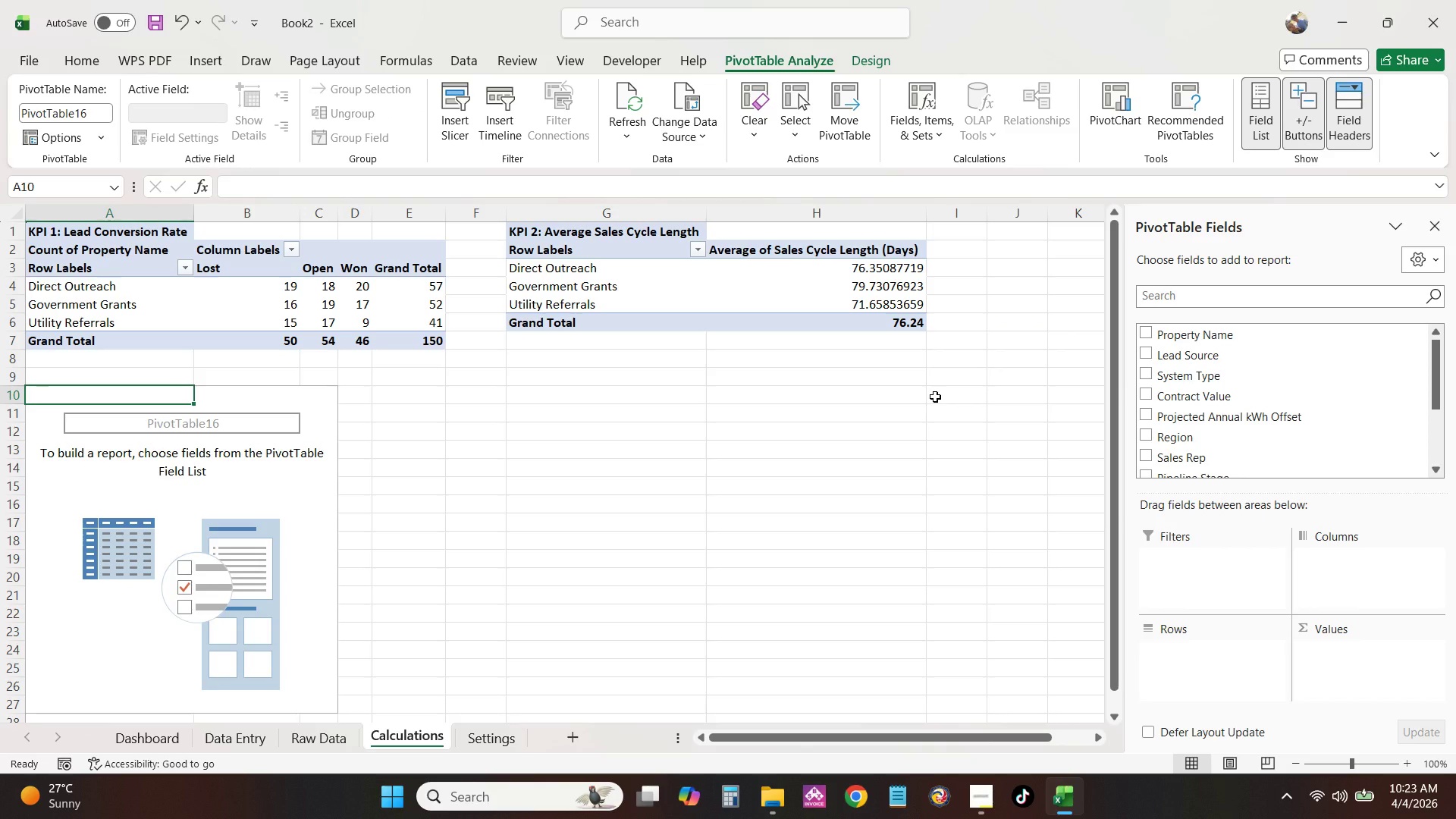 
left_click([1147, 433])
 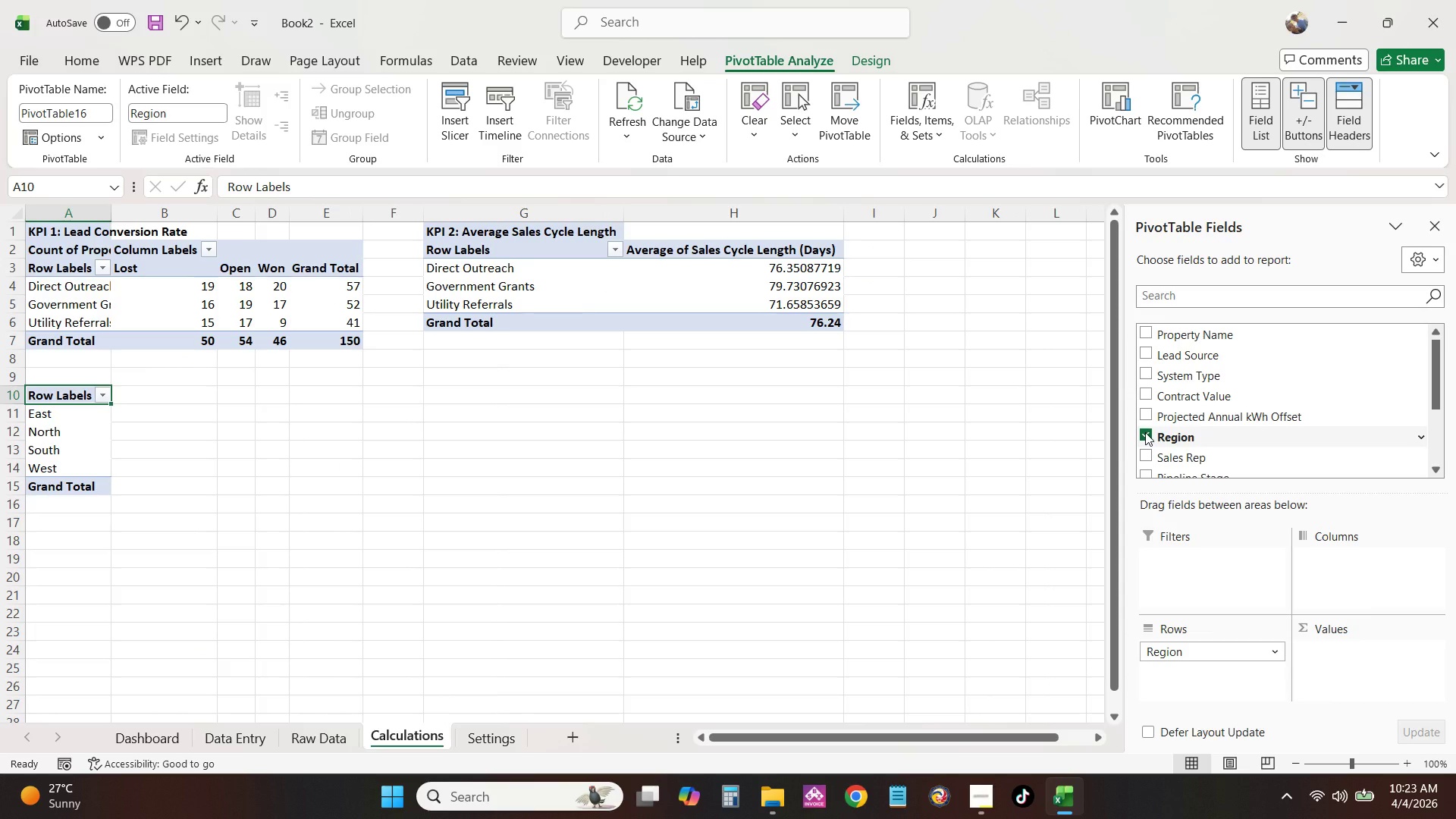 
wait(8.44)
 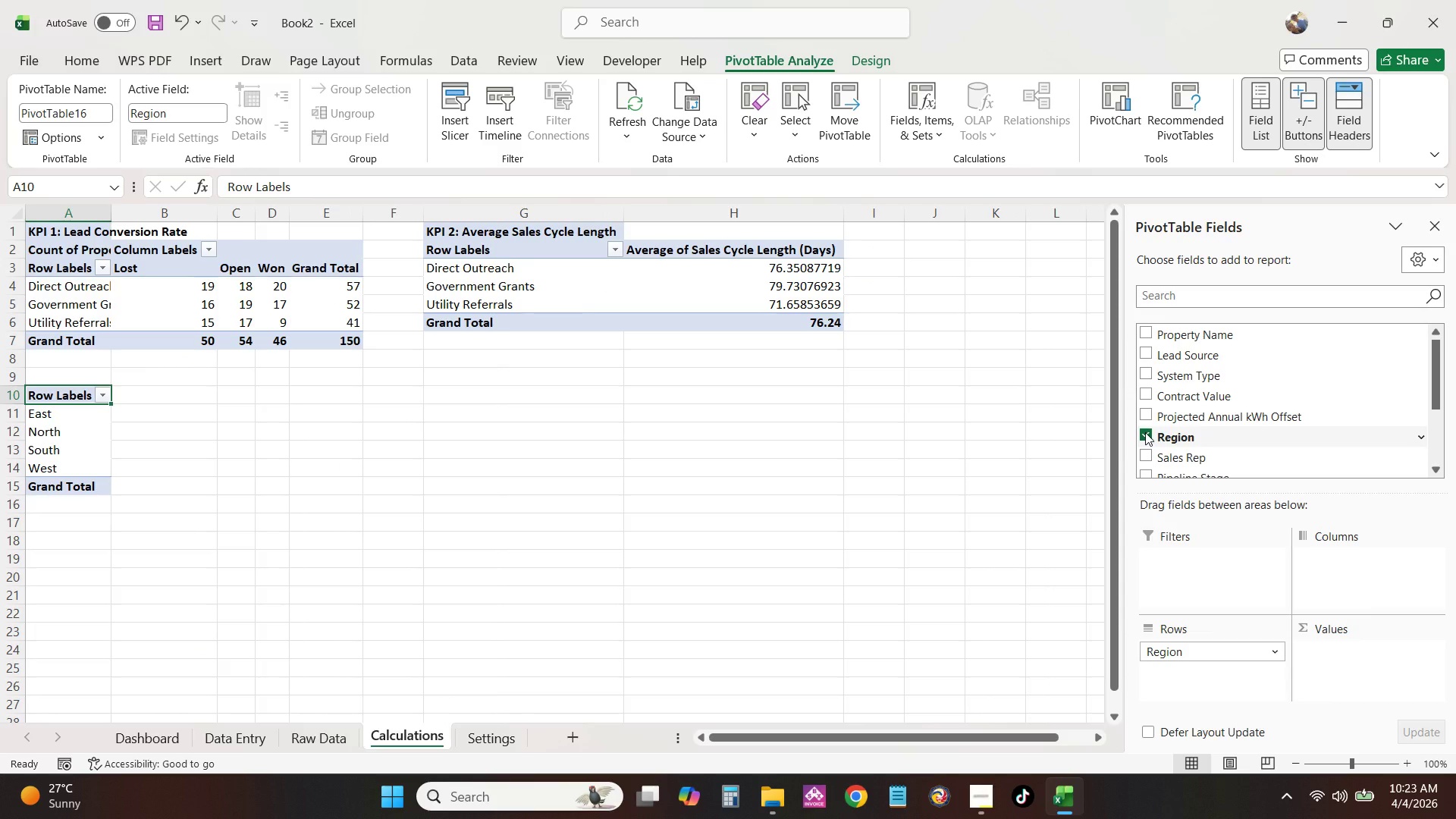 
scroll: coordinate [1204, 369], scroll_direction: down, amount: 2.0
 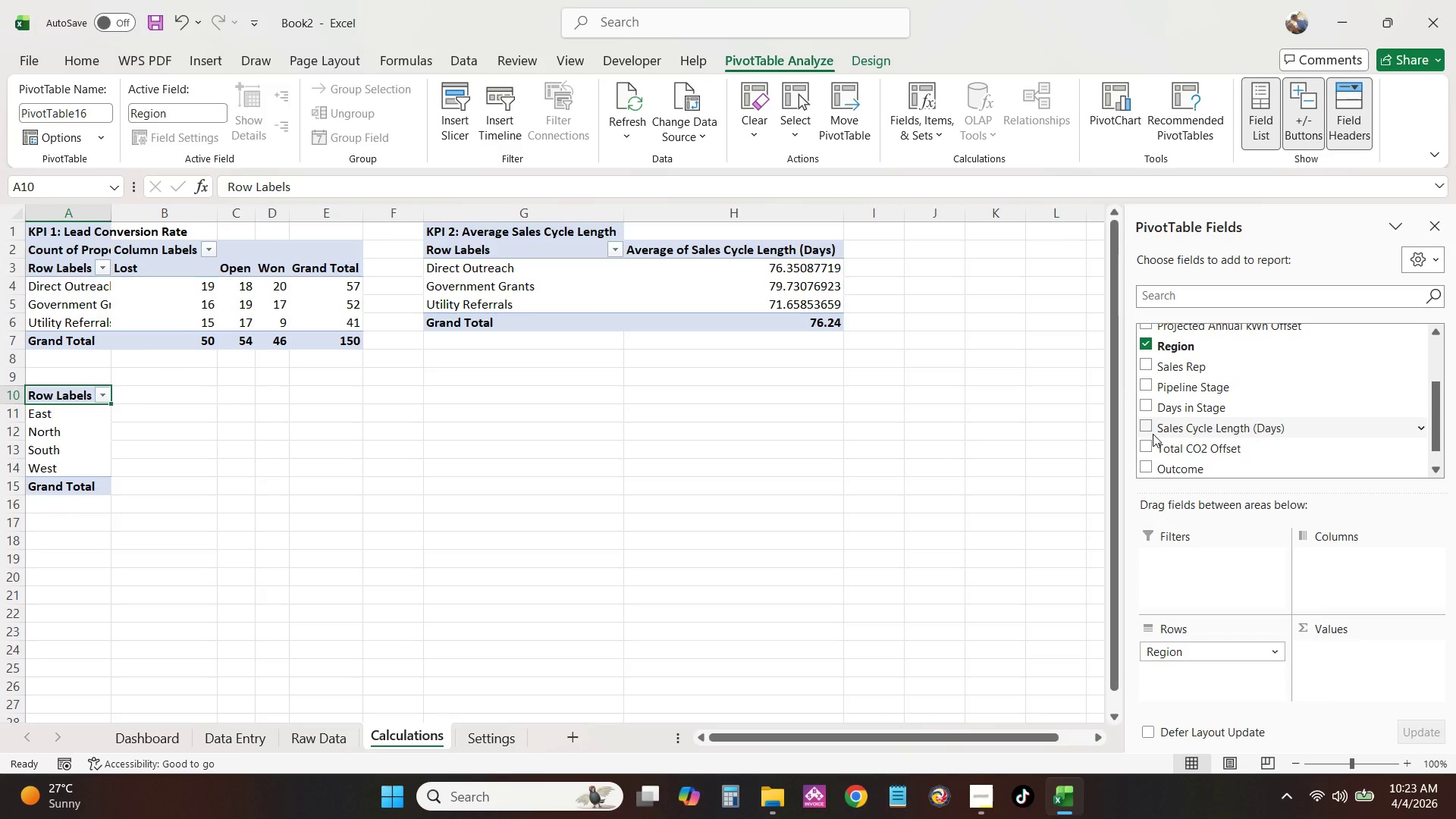 
left_click([1146, 446])
 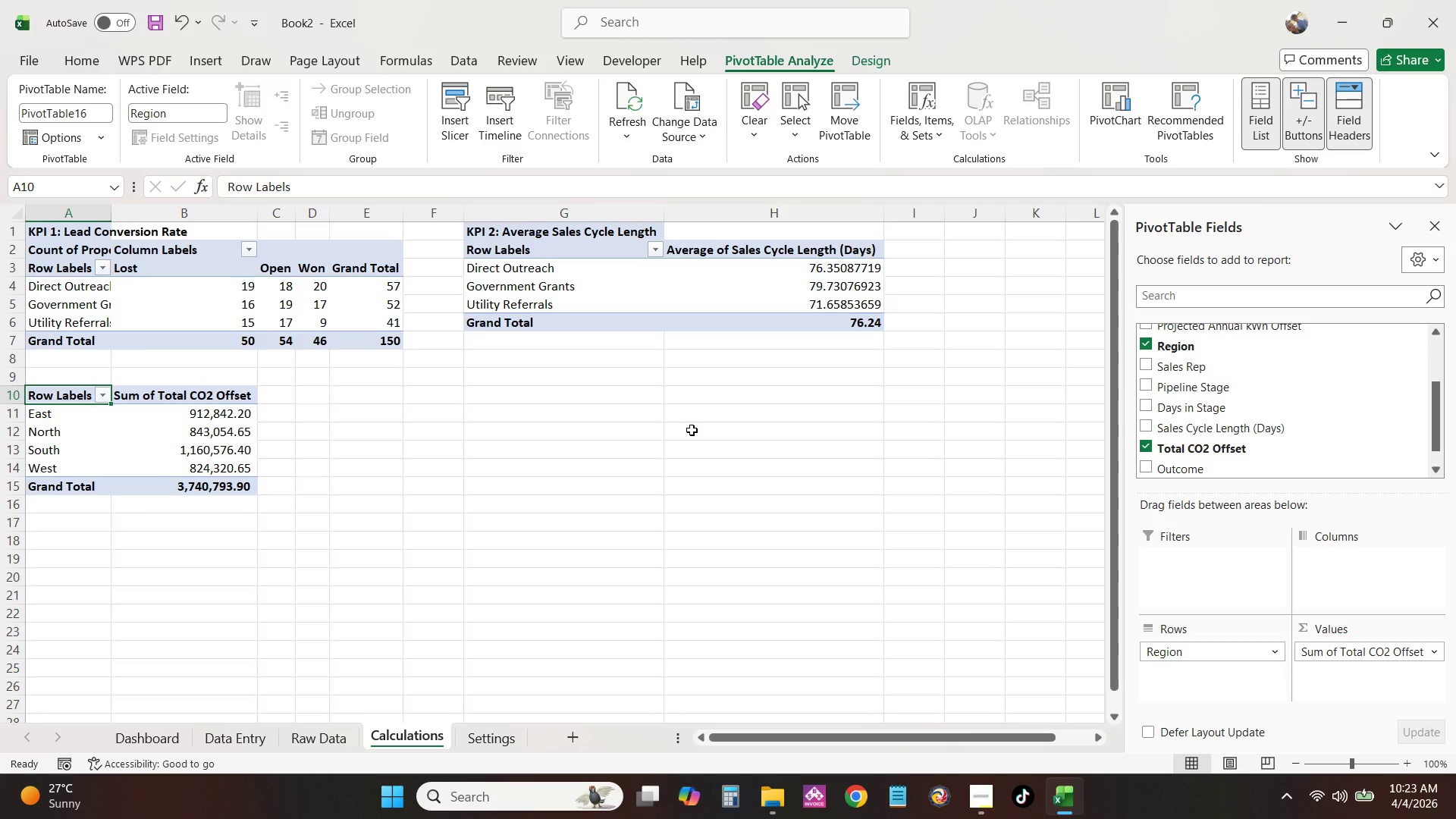 
wait(13.06)
 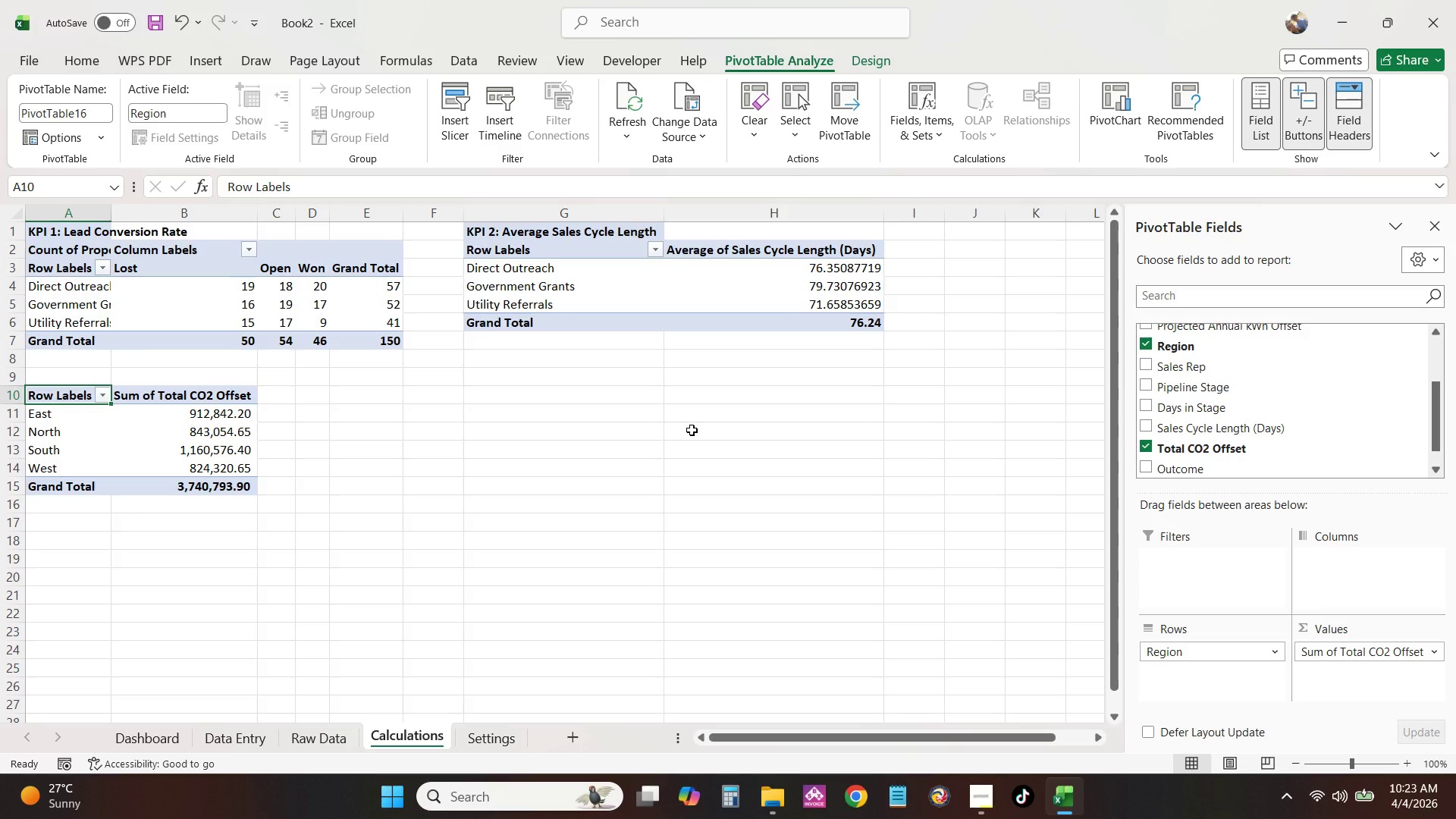 
left_click_drag(start_coordinate=[491, 497], to_coordinate=[487, 485])
 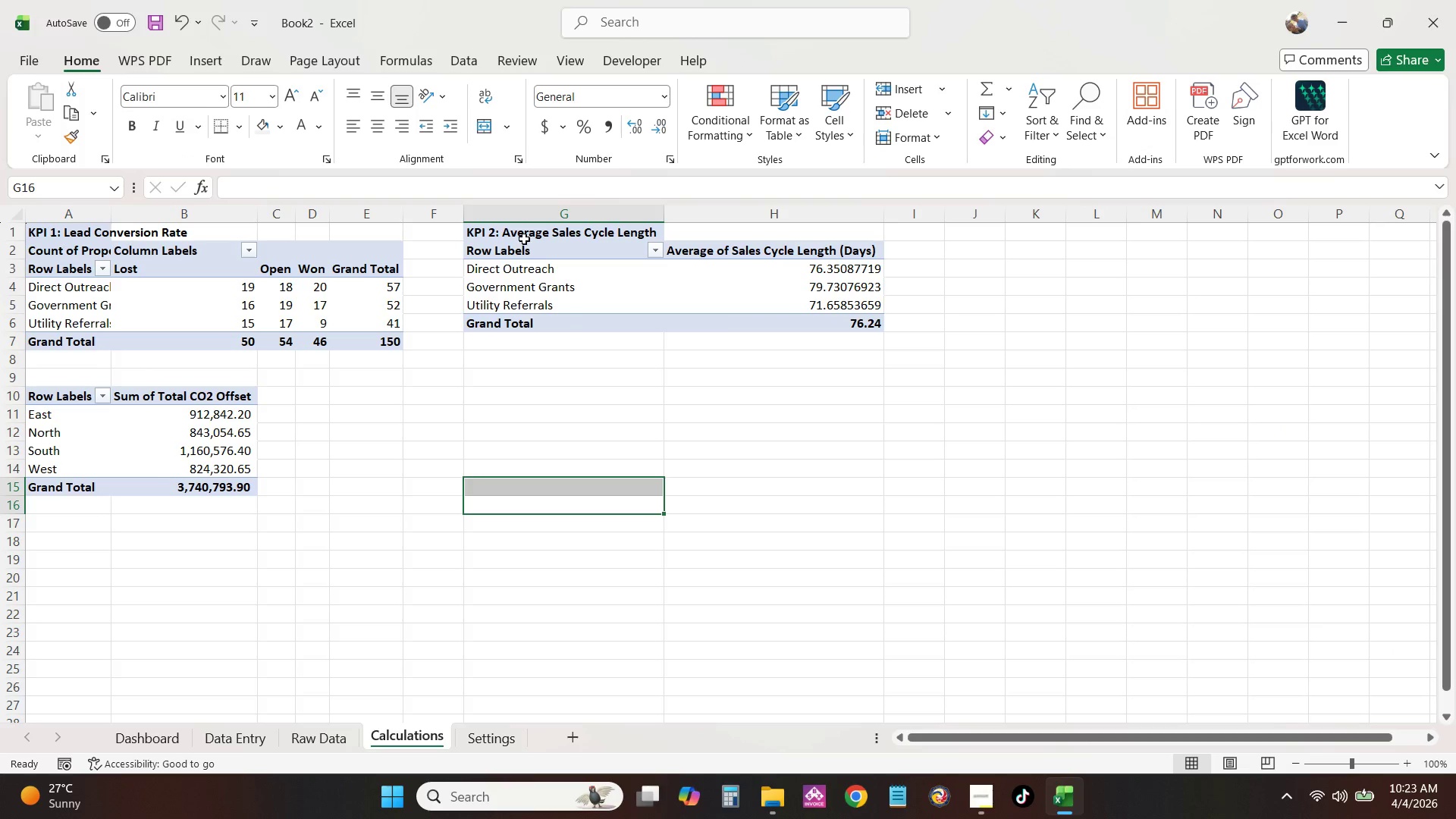 
left_click([525, 237])
 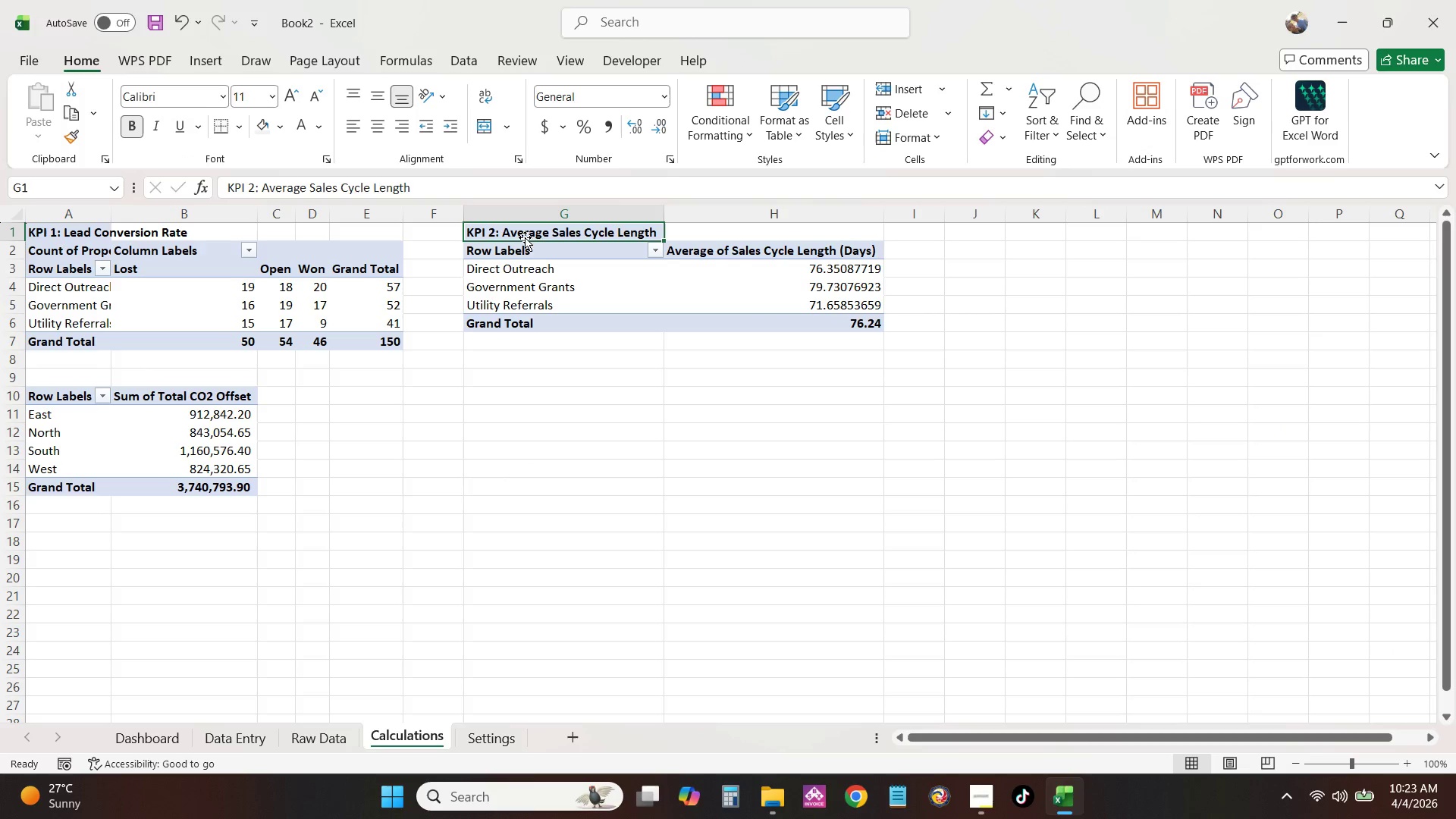 
key(Control+C)
 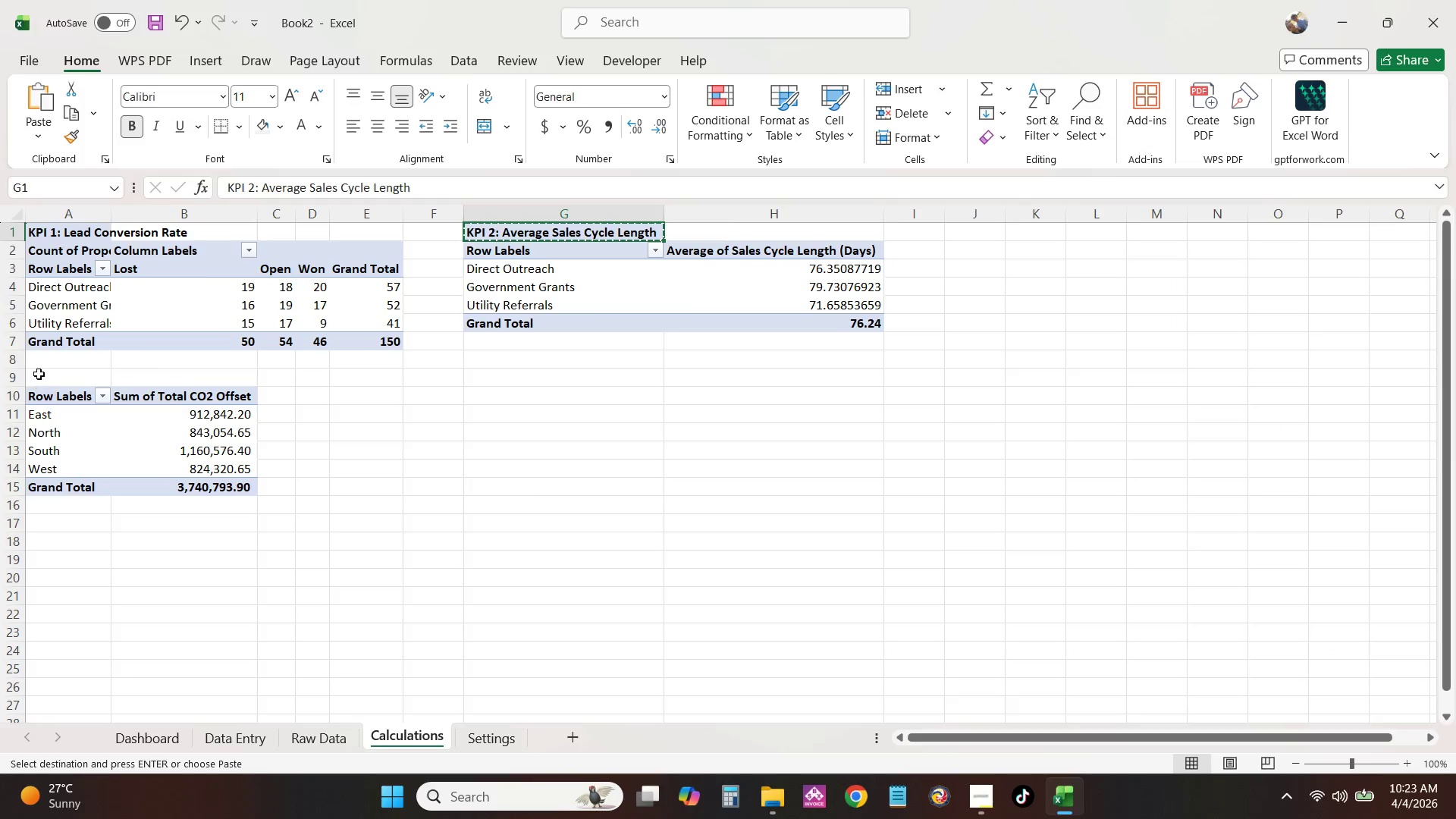 
left_click([39, 374])
 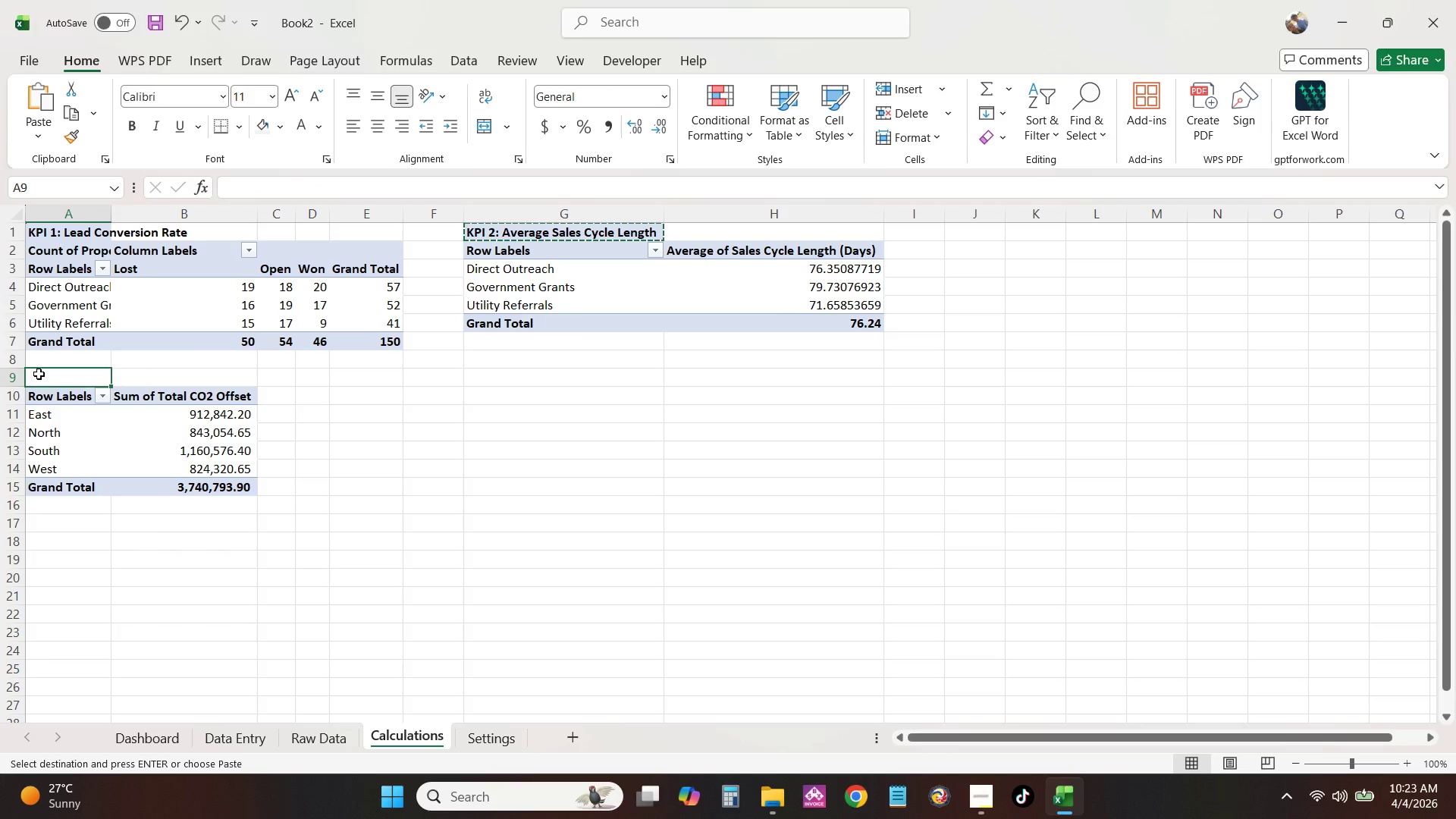 
key(Control+V)
 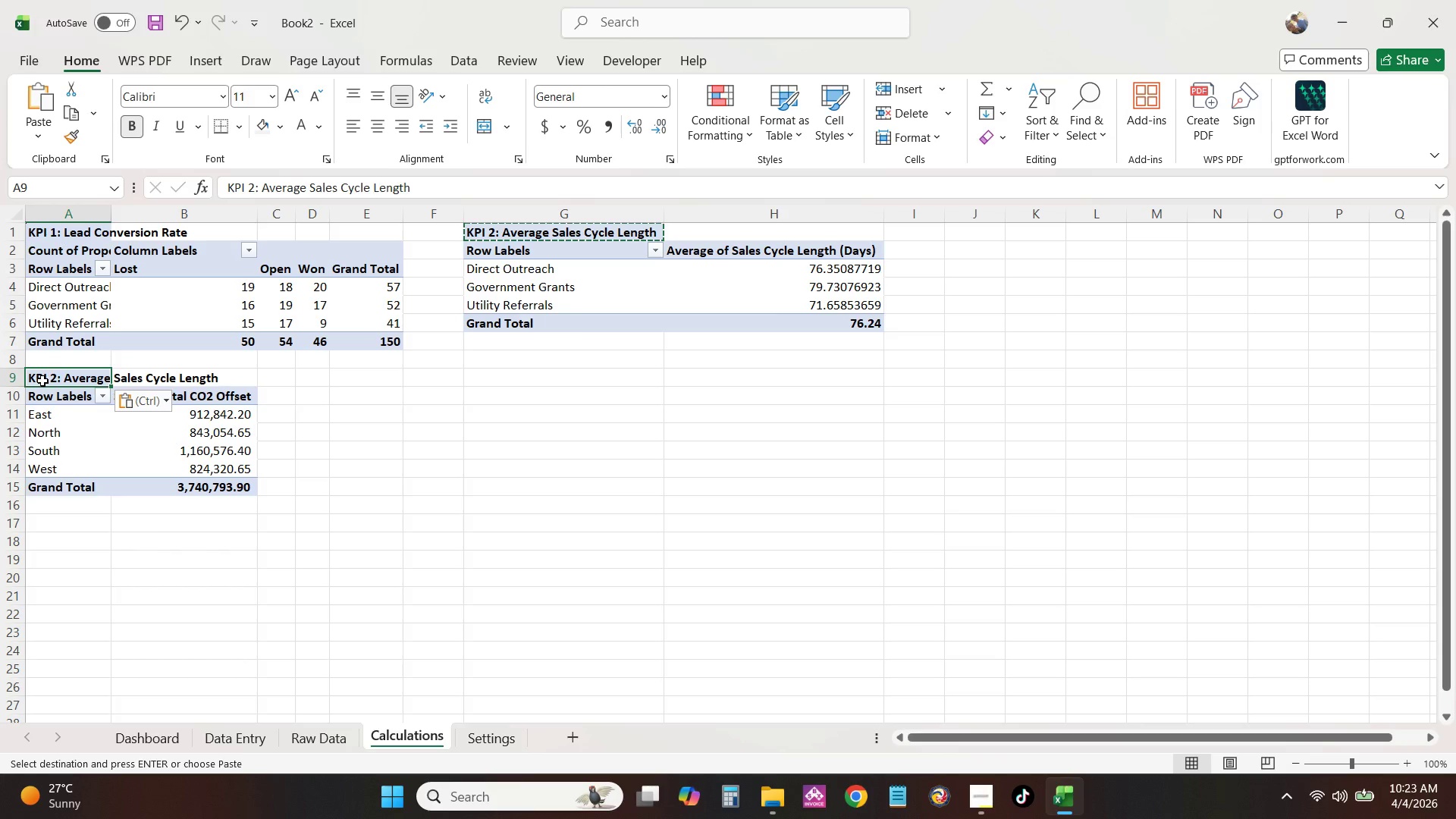 
left_click([42, 381])
 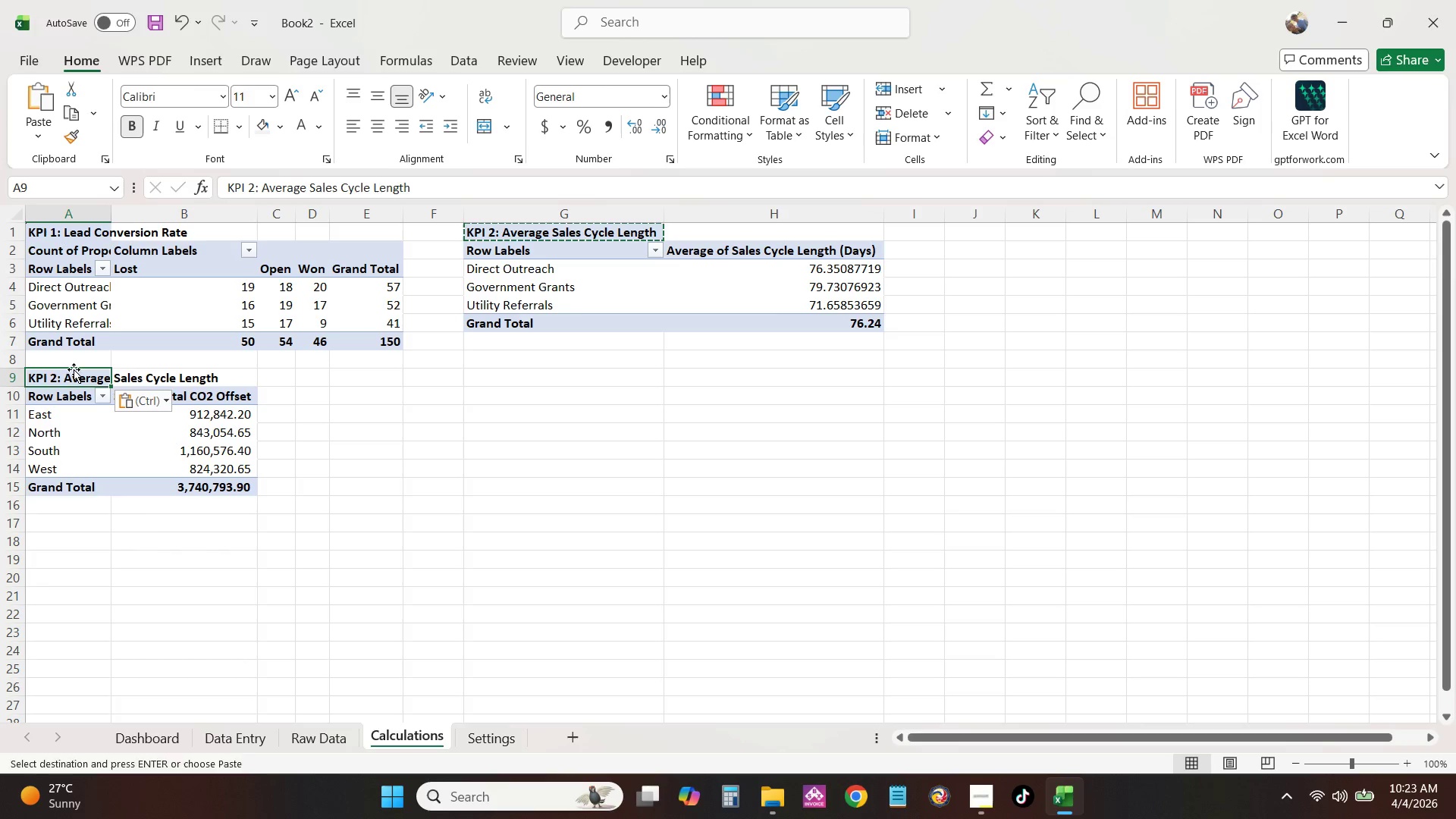 
double_click([74, 369])
 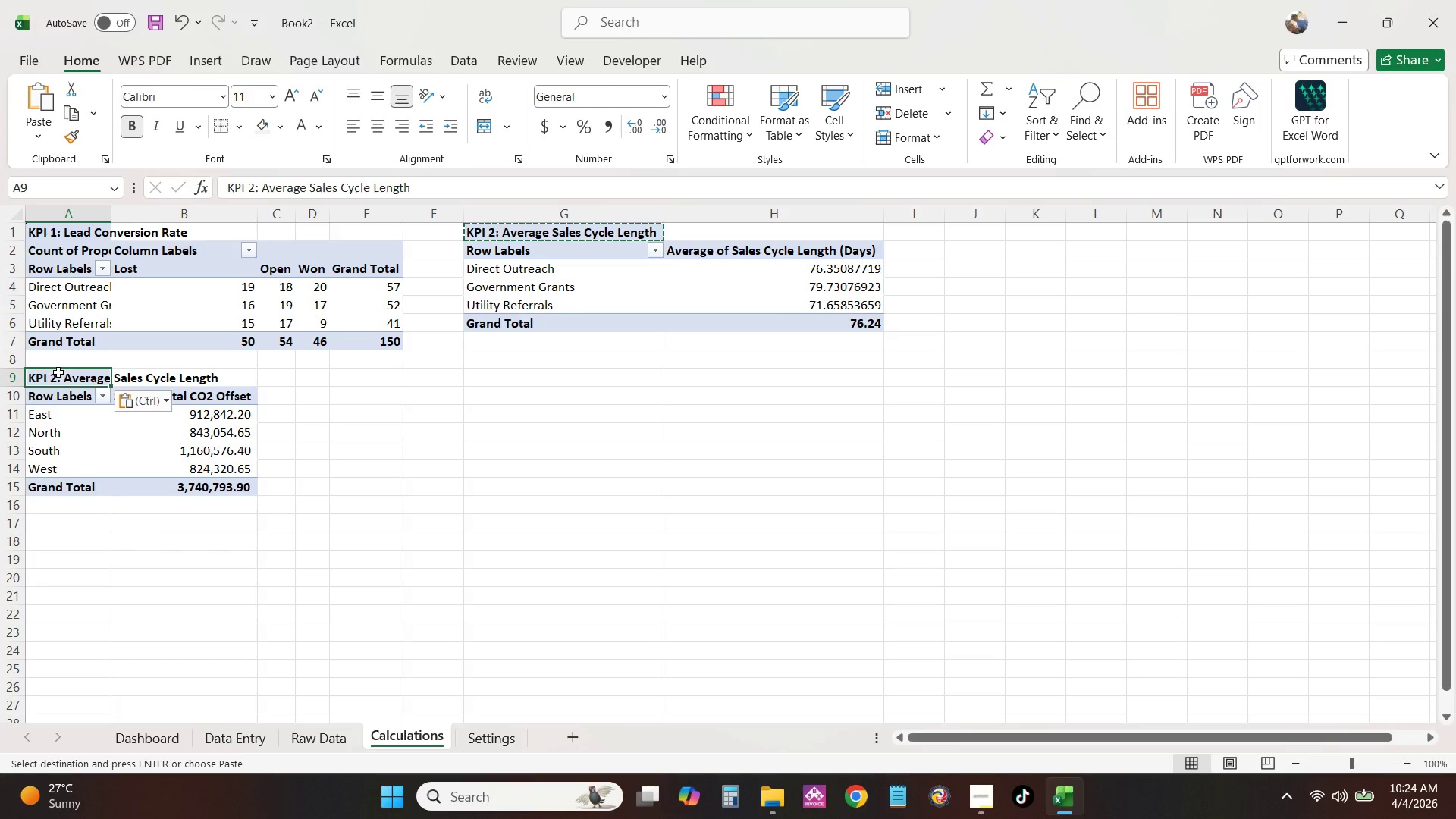 
double_click([58, 372])
 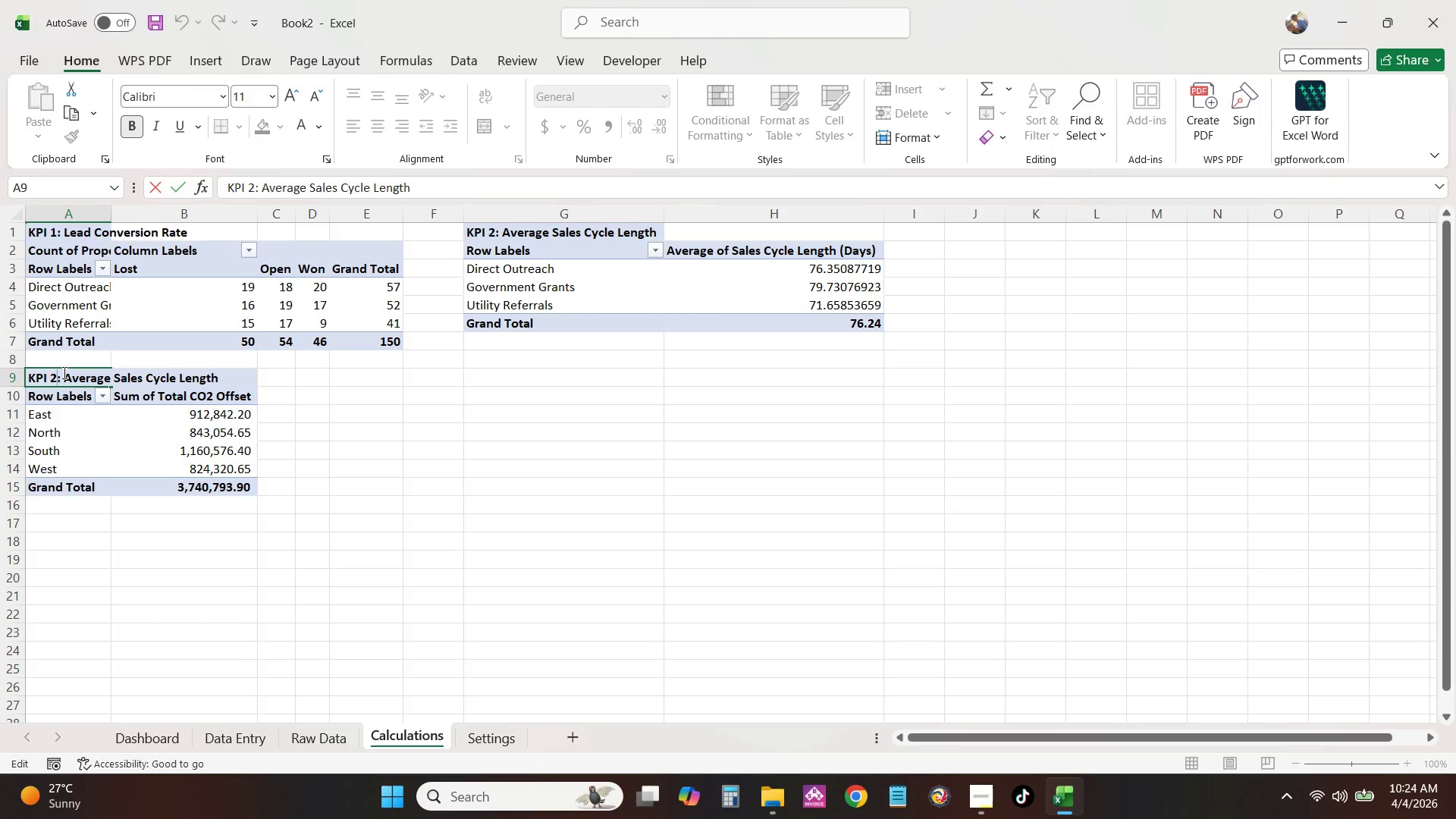 
key(Backspace)
 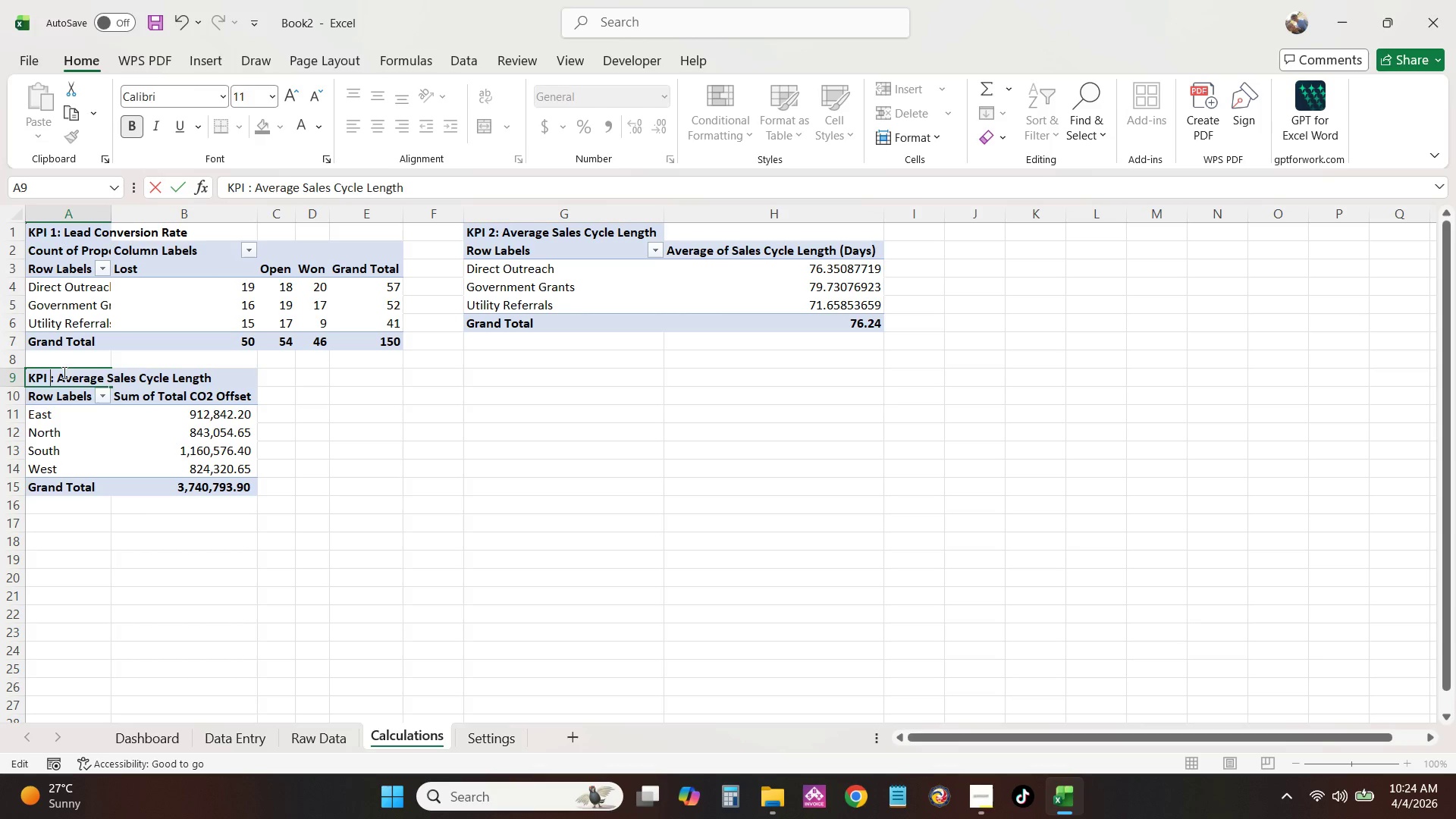 
key(3)
 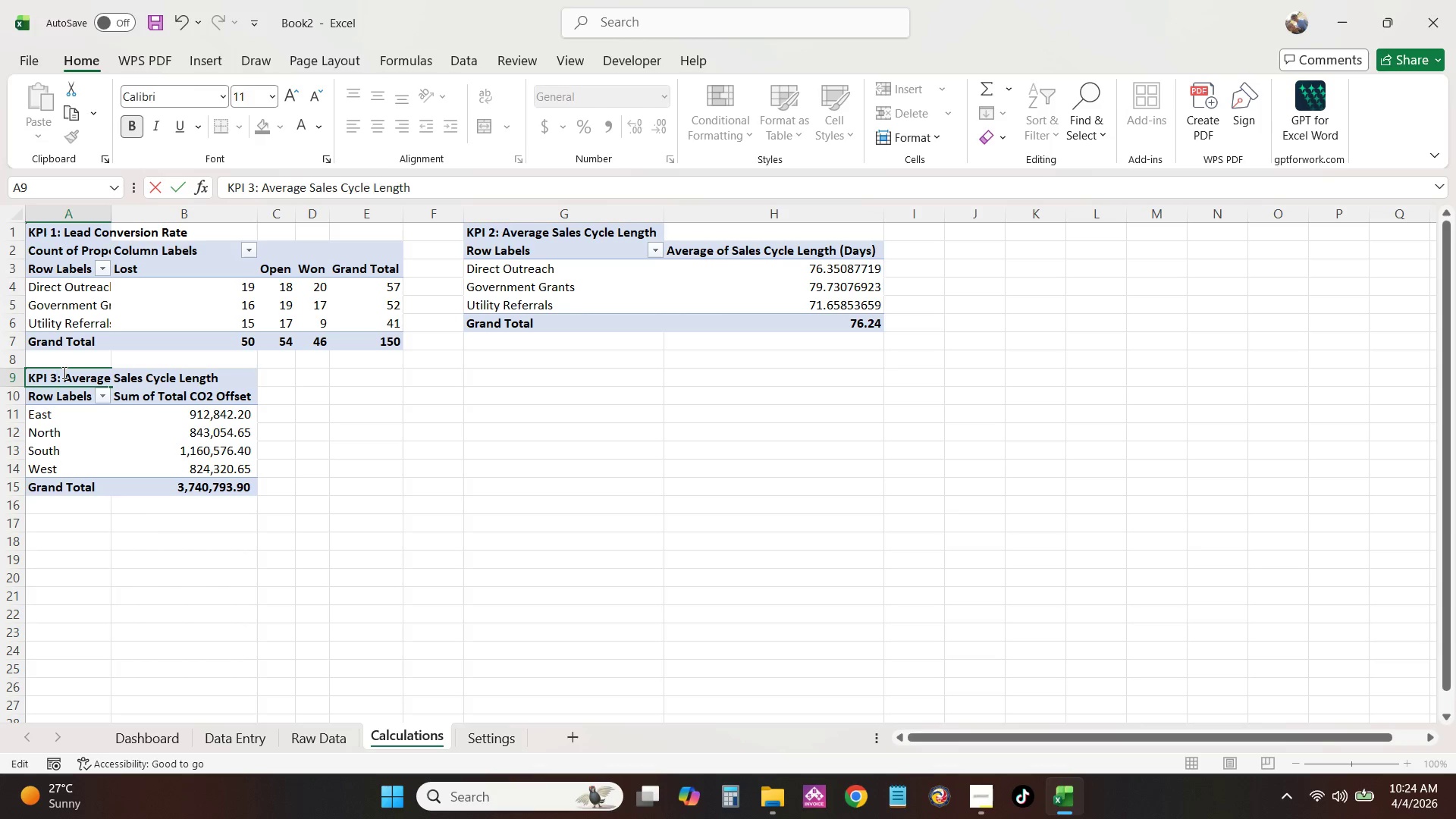 
hold_key(key=ArrowRight, duration=0.91)
 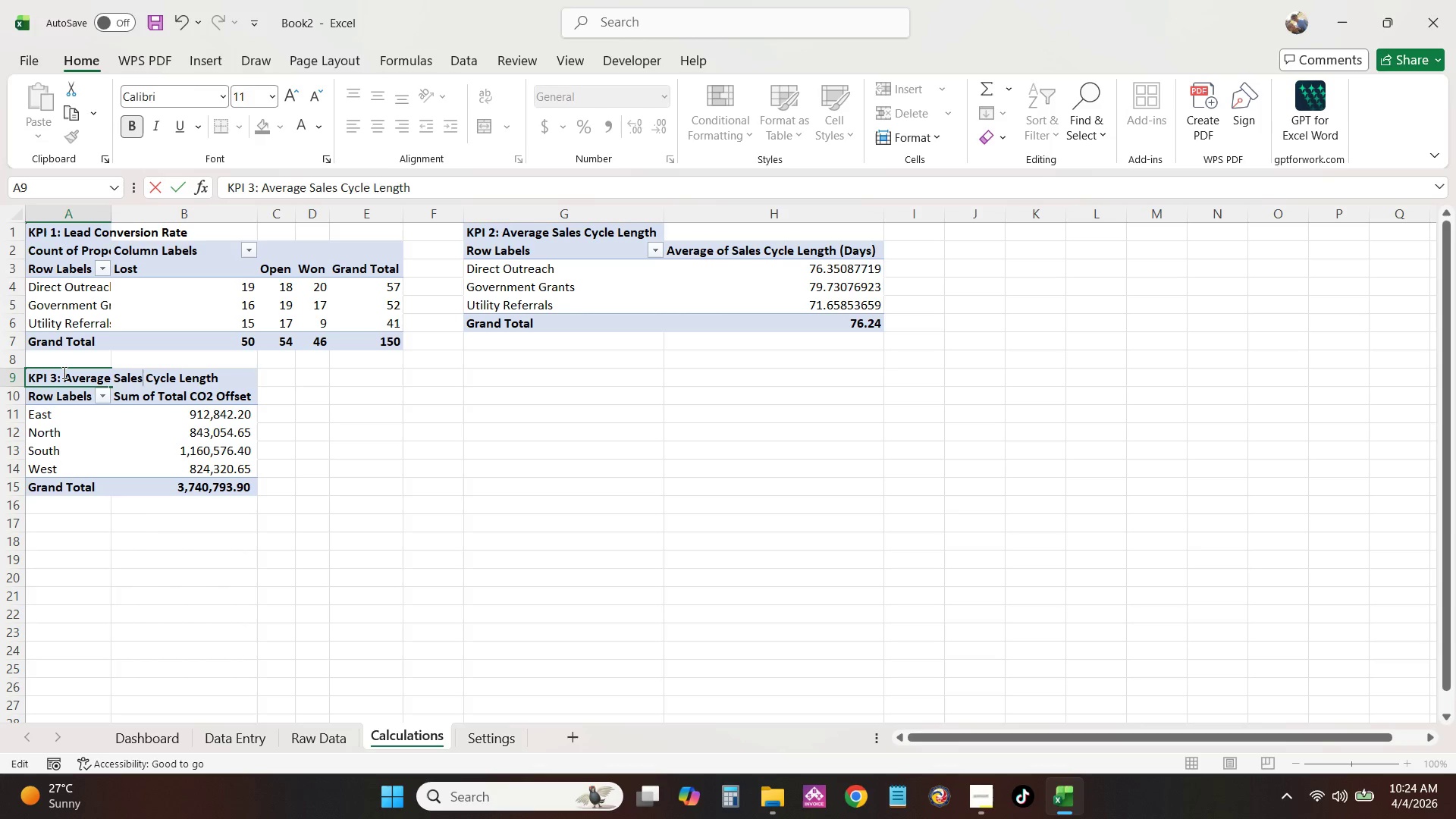 
key(ArrowRight)
 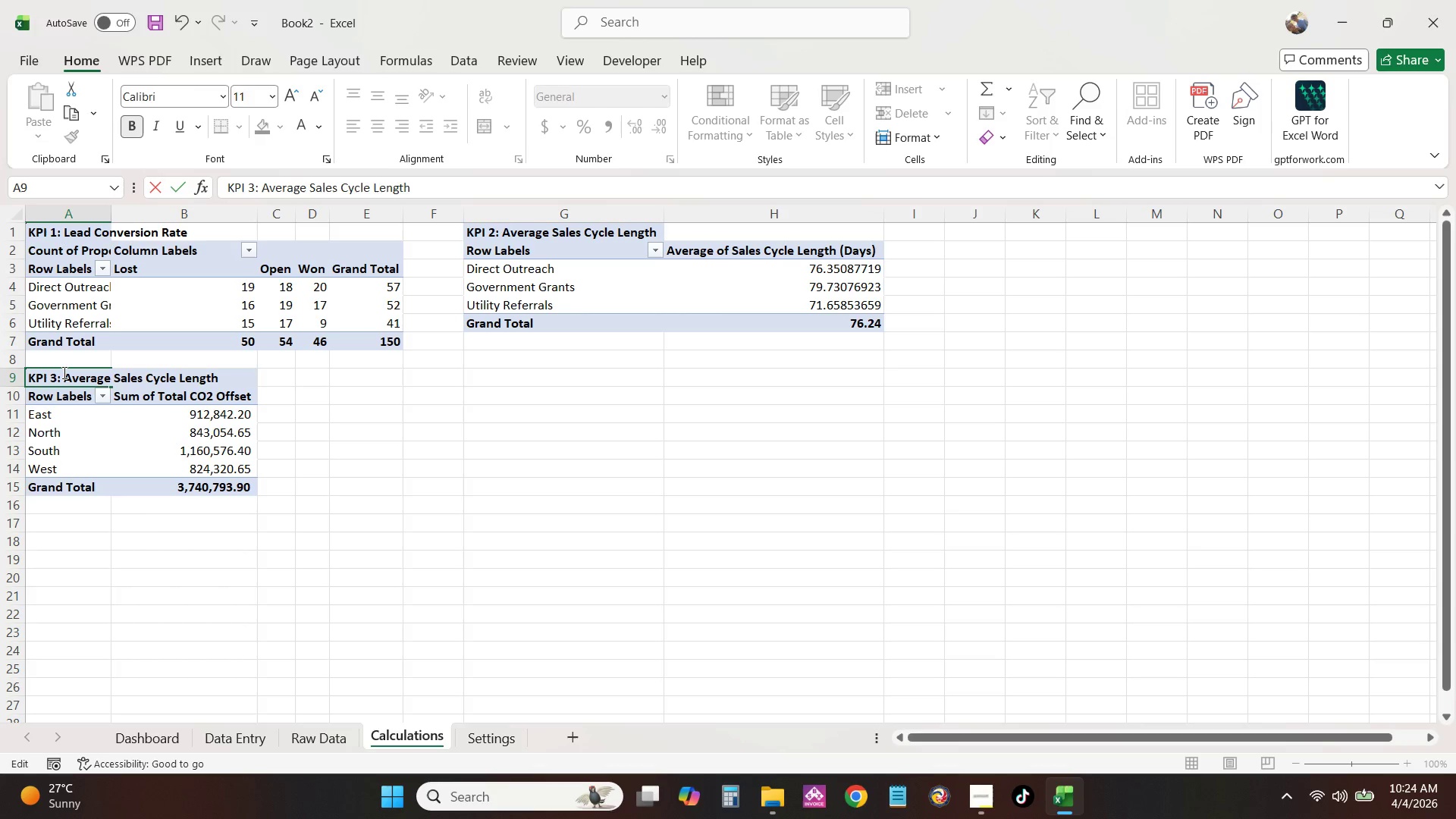 
hold_key(key=ArrowRight, duration=0.94)
 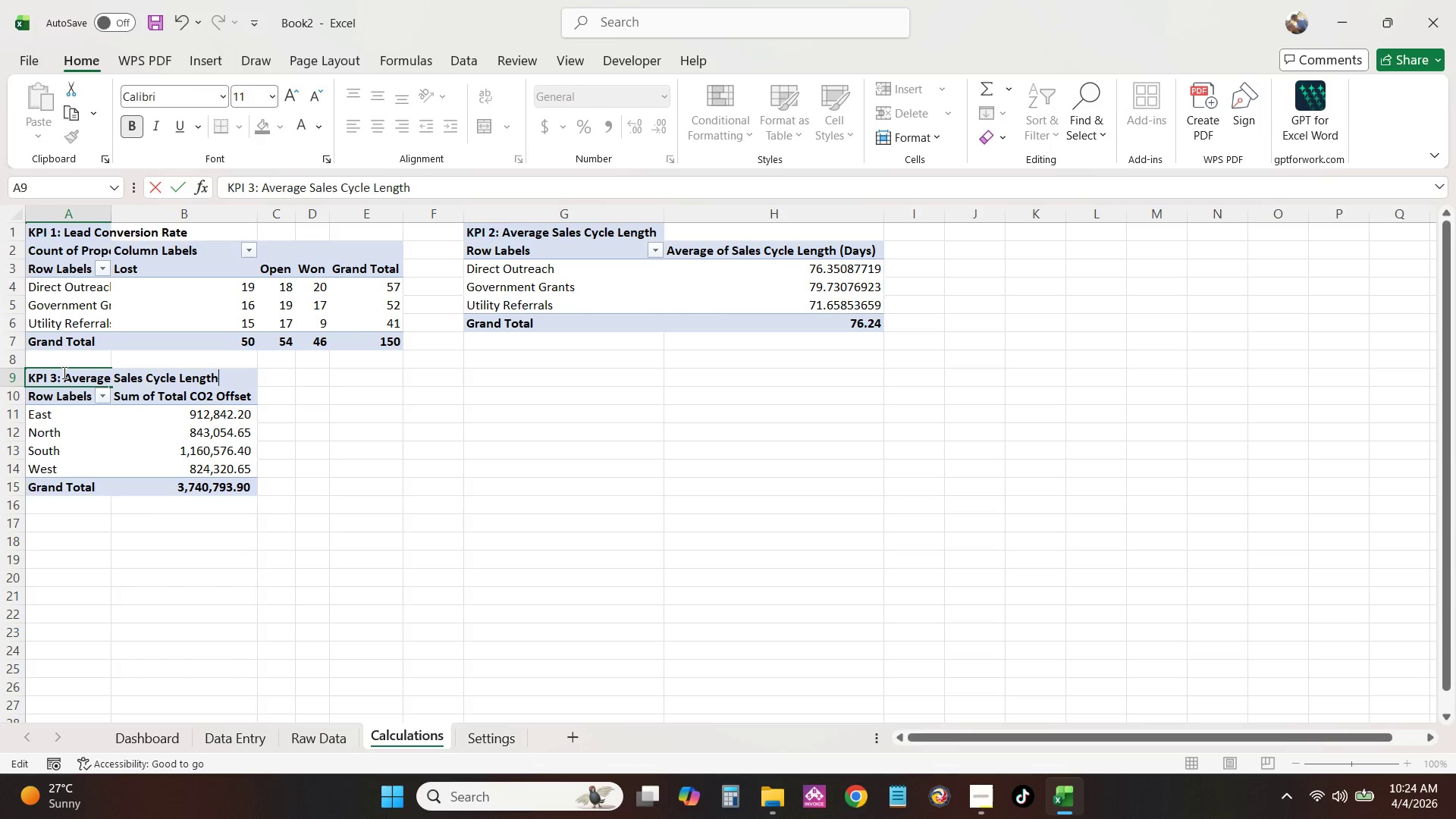 
key(ArrowRight)
 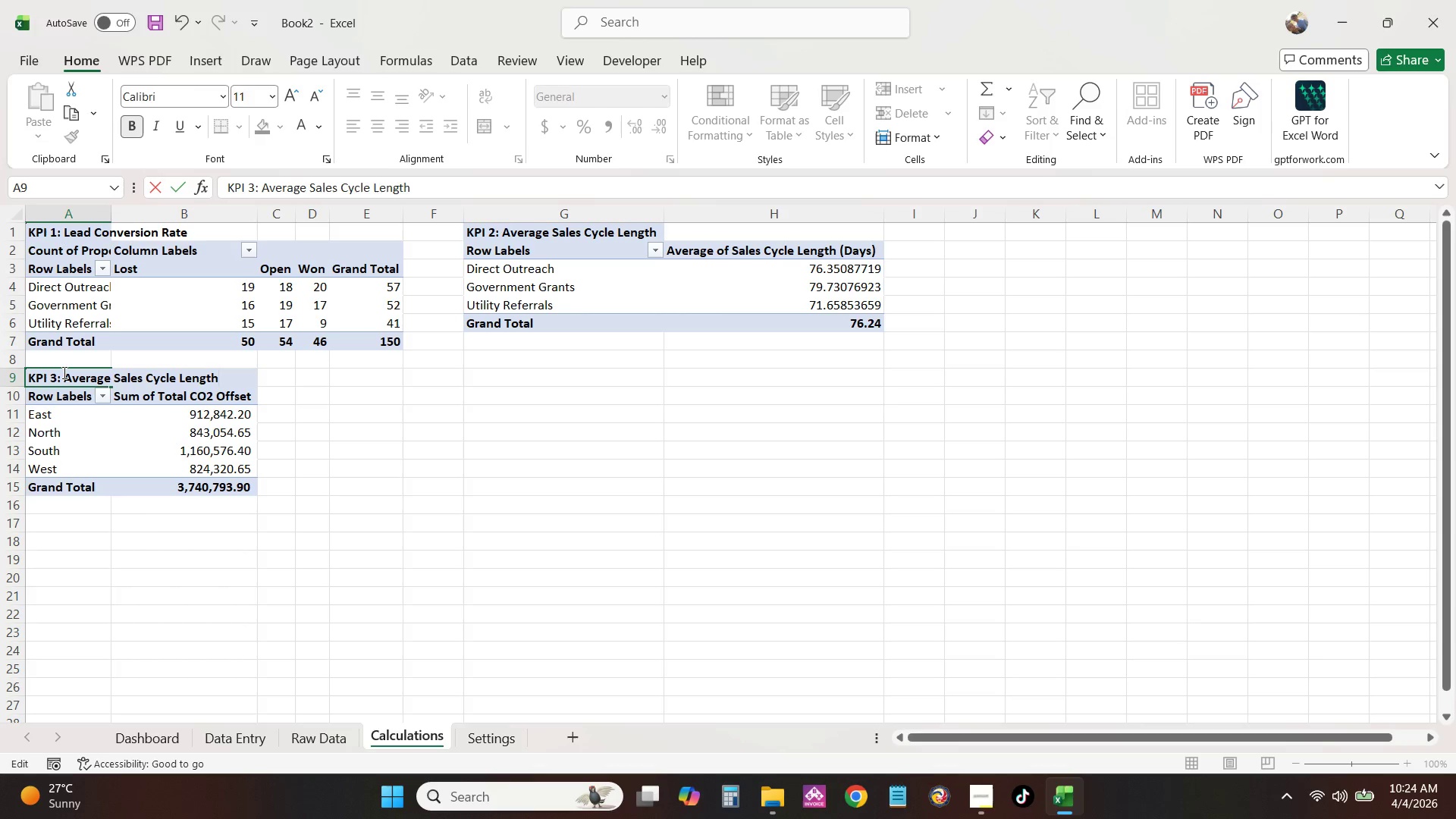 
key(Backspace)
key(Backspace)
key(Backspace)
key(Backspace)
key(Backspace)
key(Backspace)
type(Total Carbon Offet & Regional;)
key(Backspace)
type( Comparisson)
key(Backspace)
key(Backspace)
key(Backspace)
type(on)
 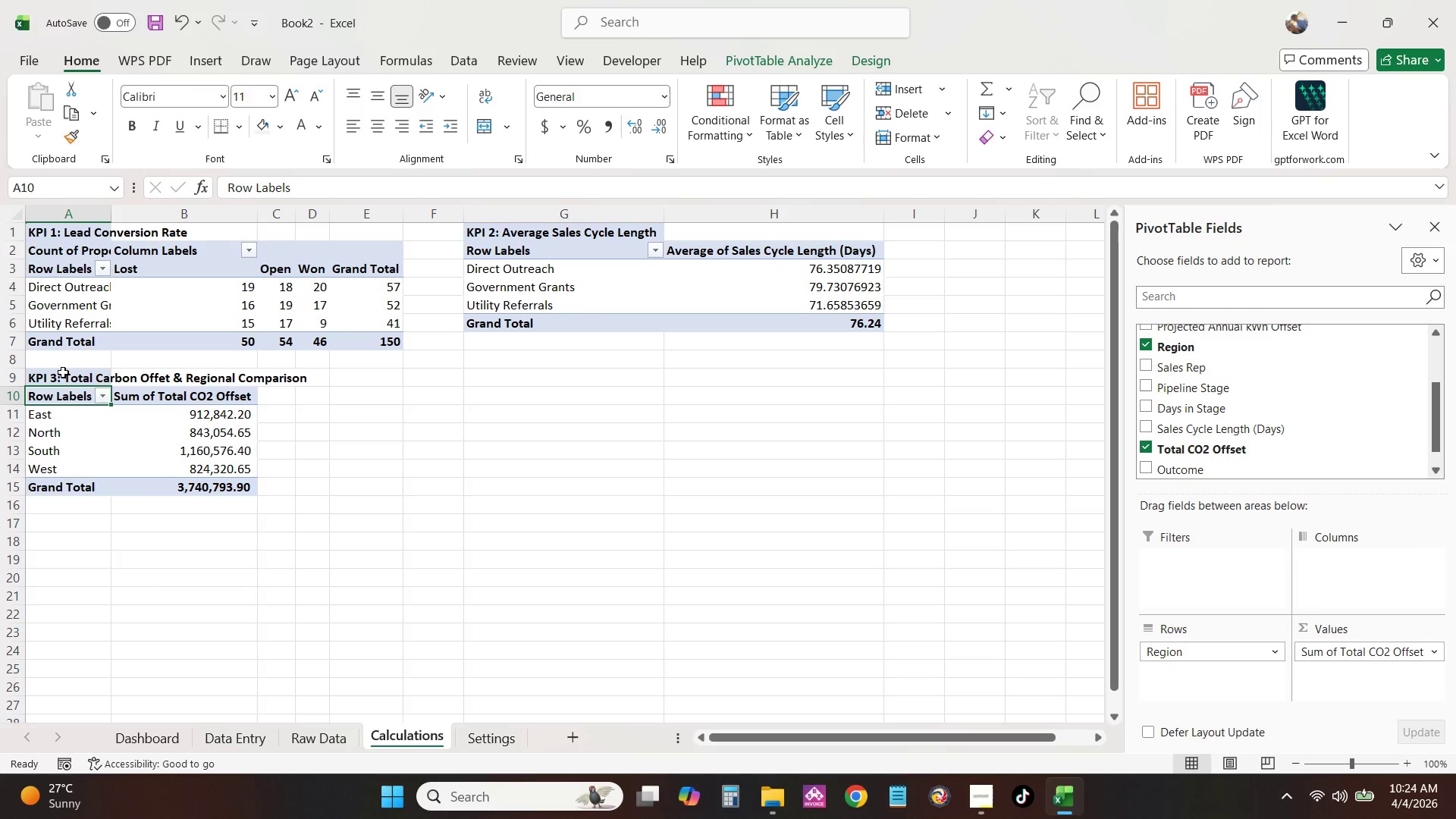 
 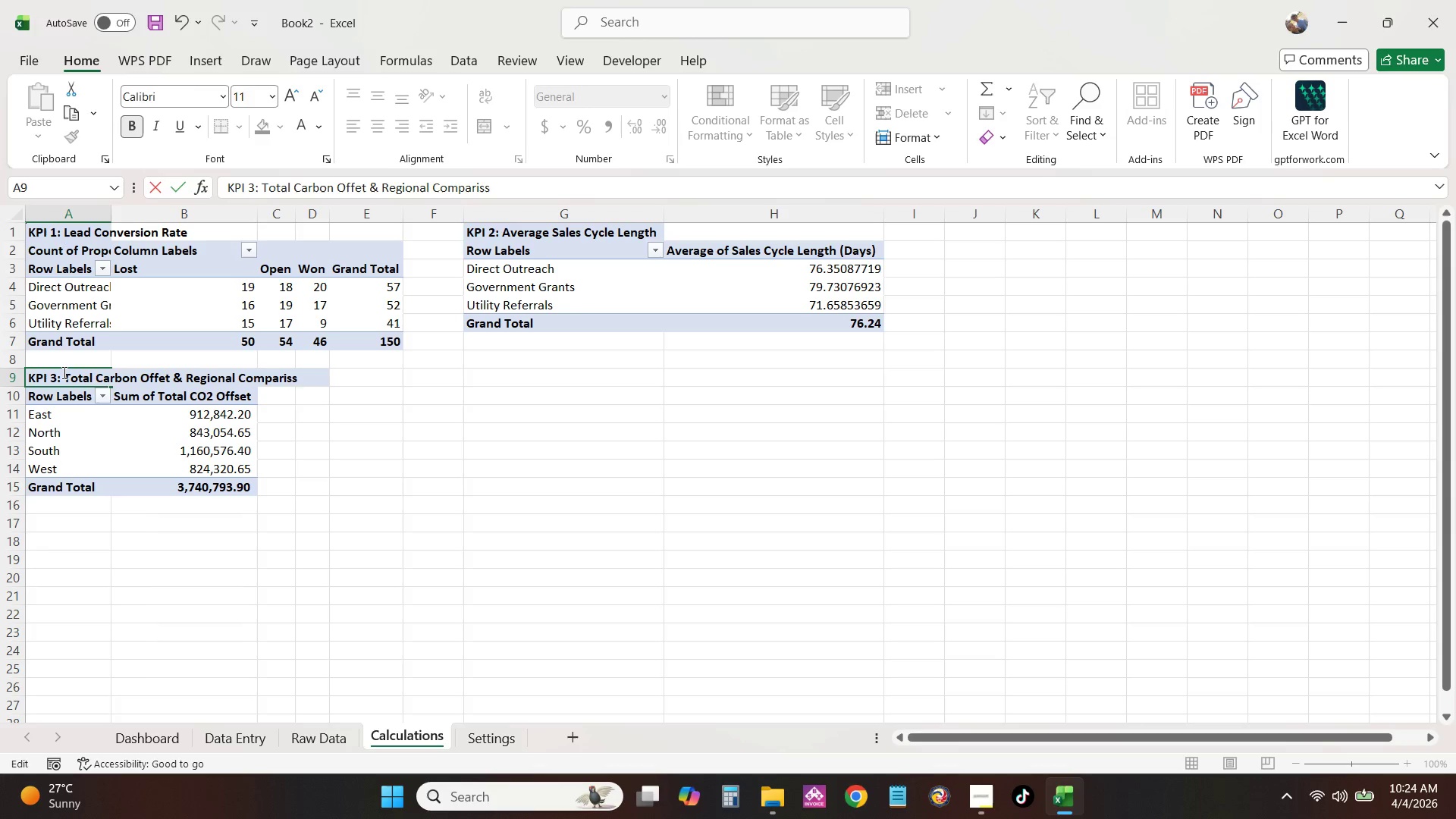 
key(Enter)
 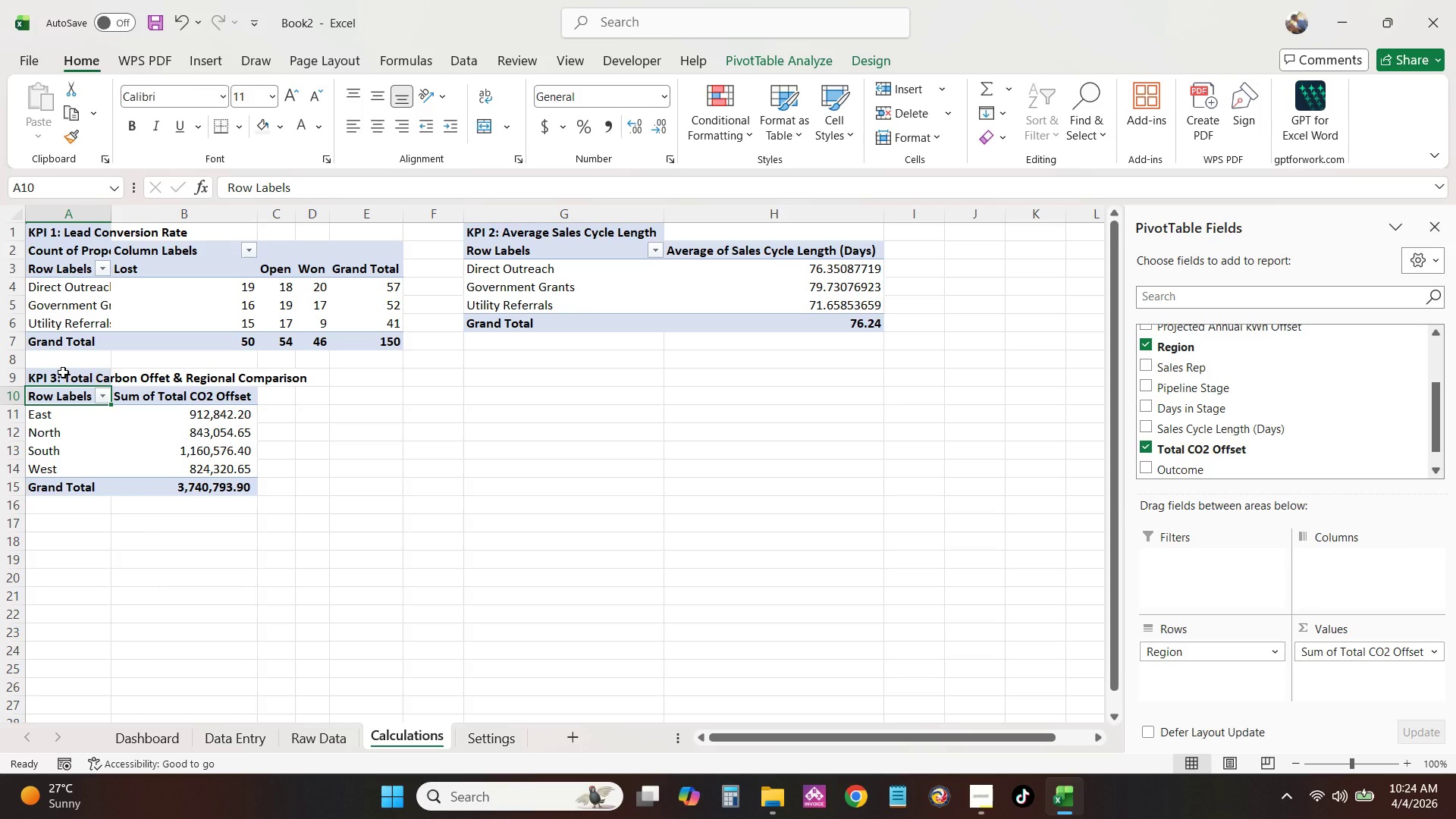 
key(Control+A)
 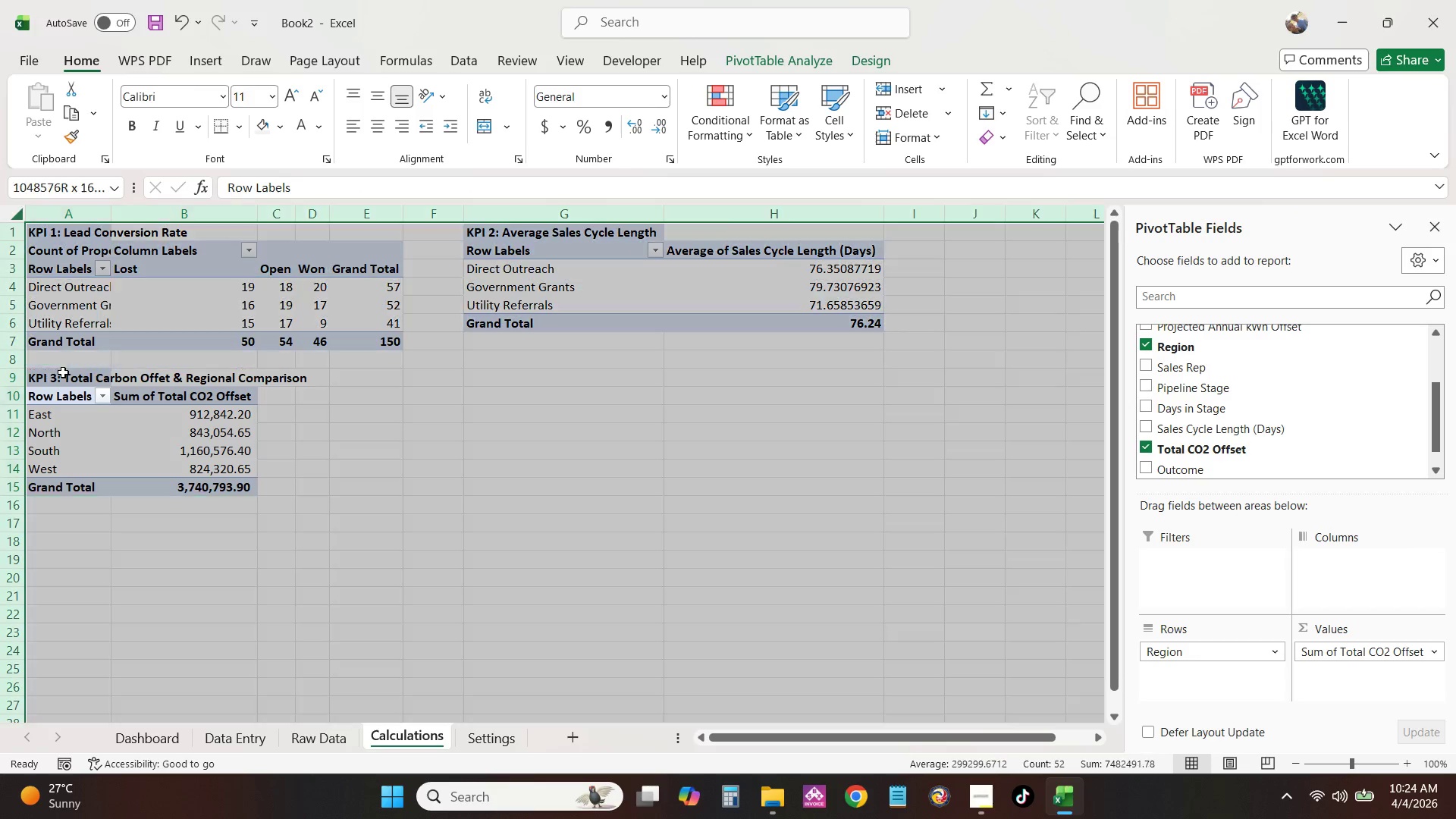 
key(Control+A)
 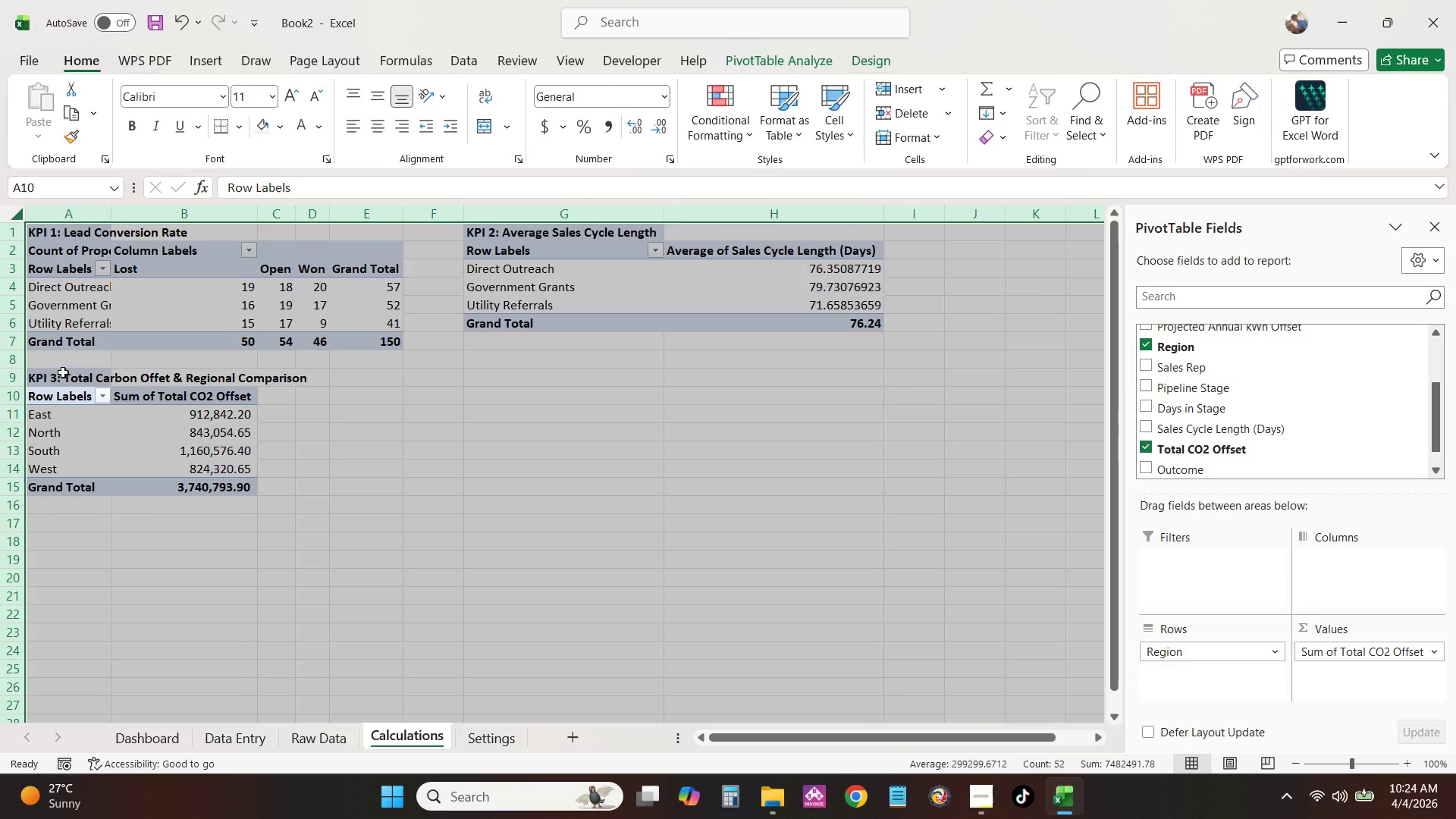 
key(Alt+AltLeft)
 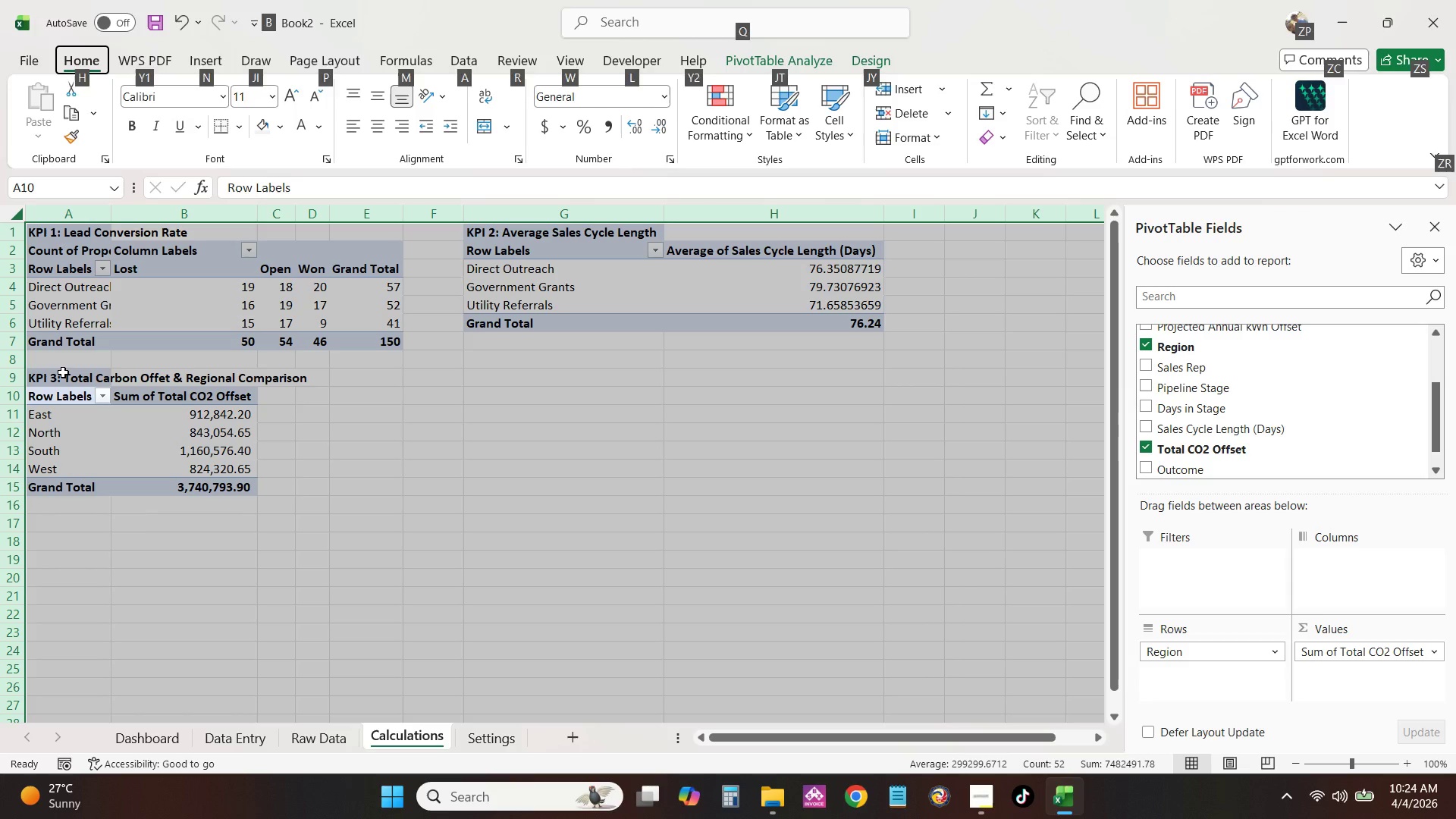 
type(hoi)
 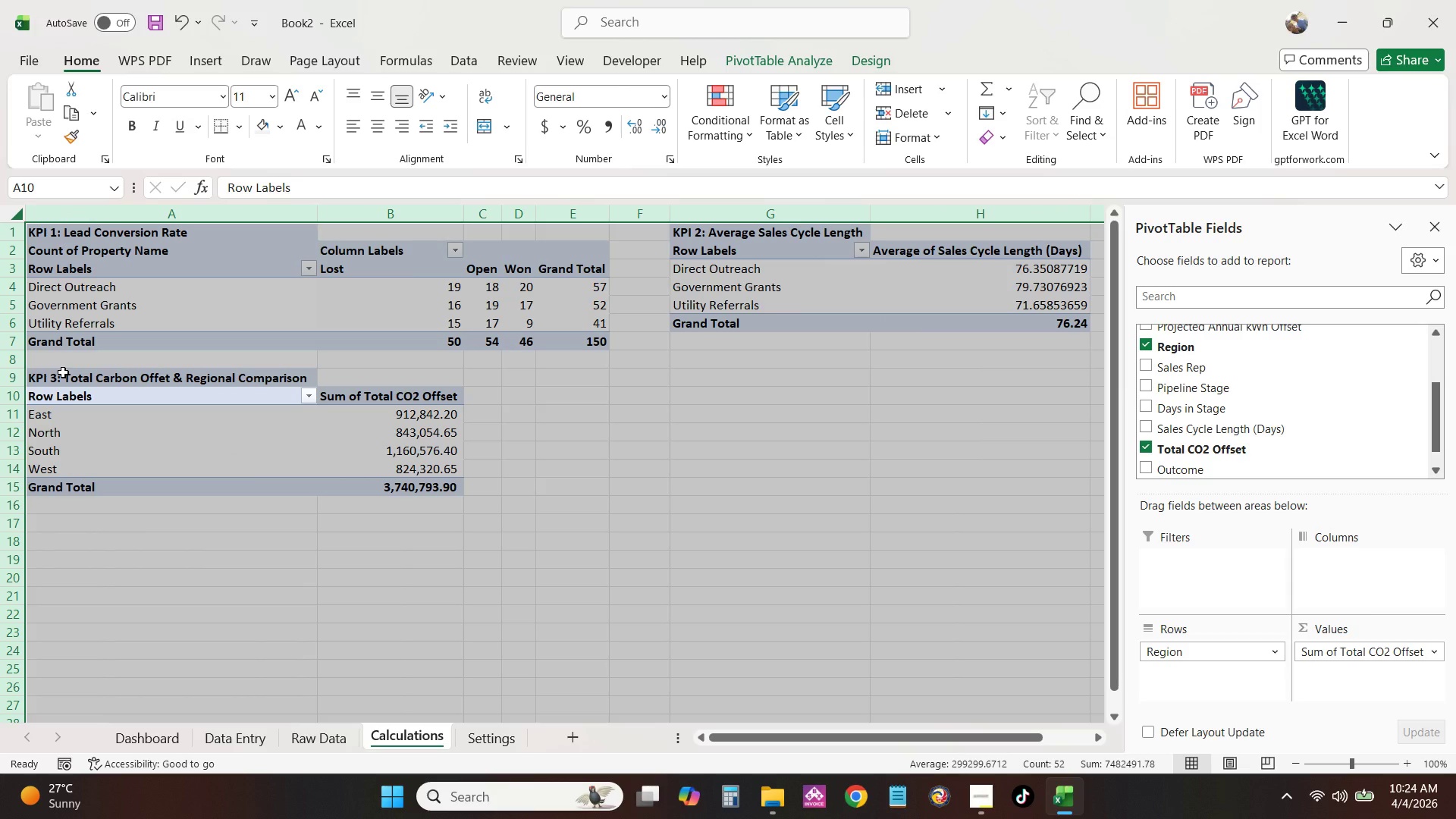 
key(ArrowRight)
 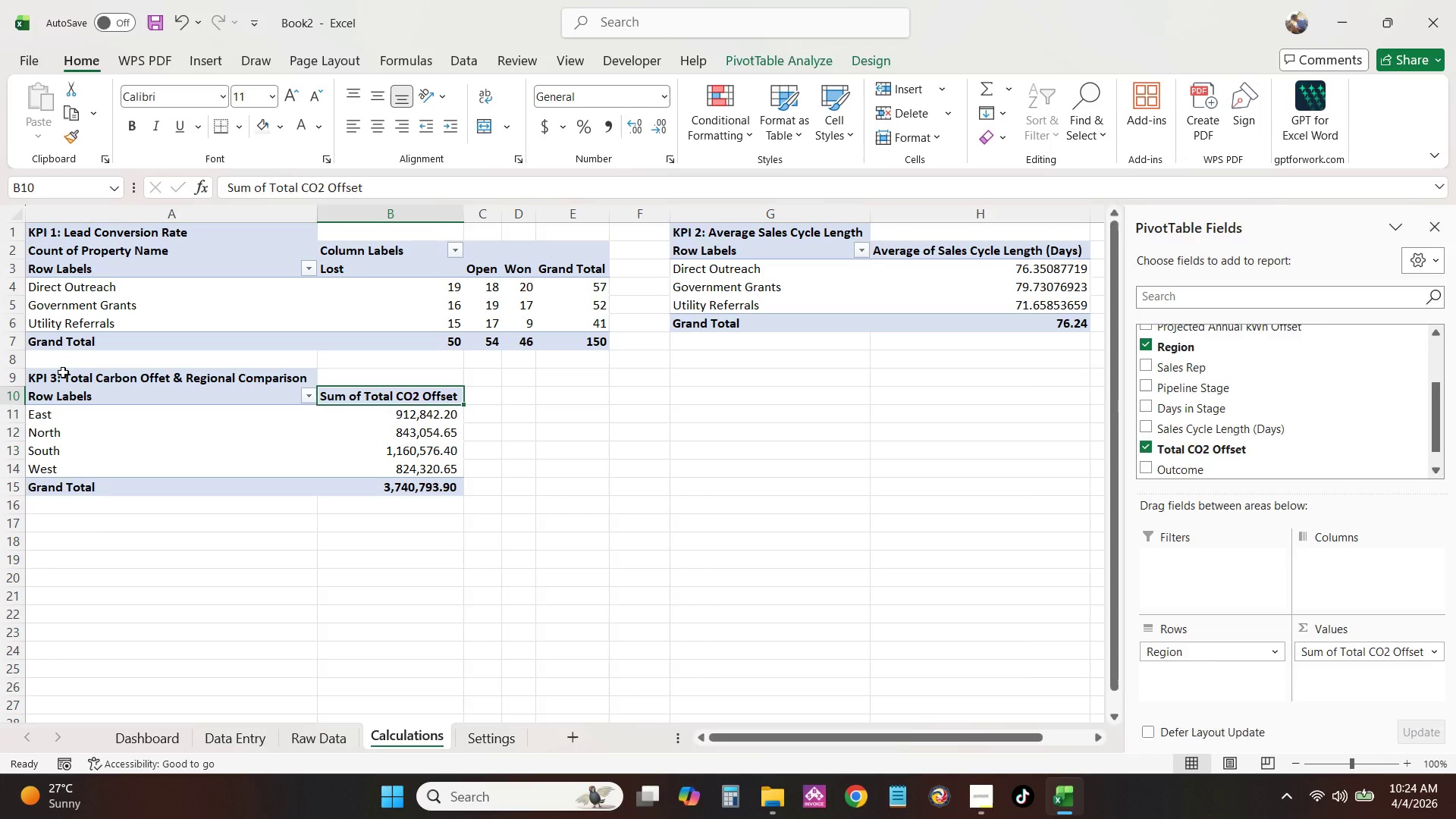 
key(ArrowRight)
 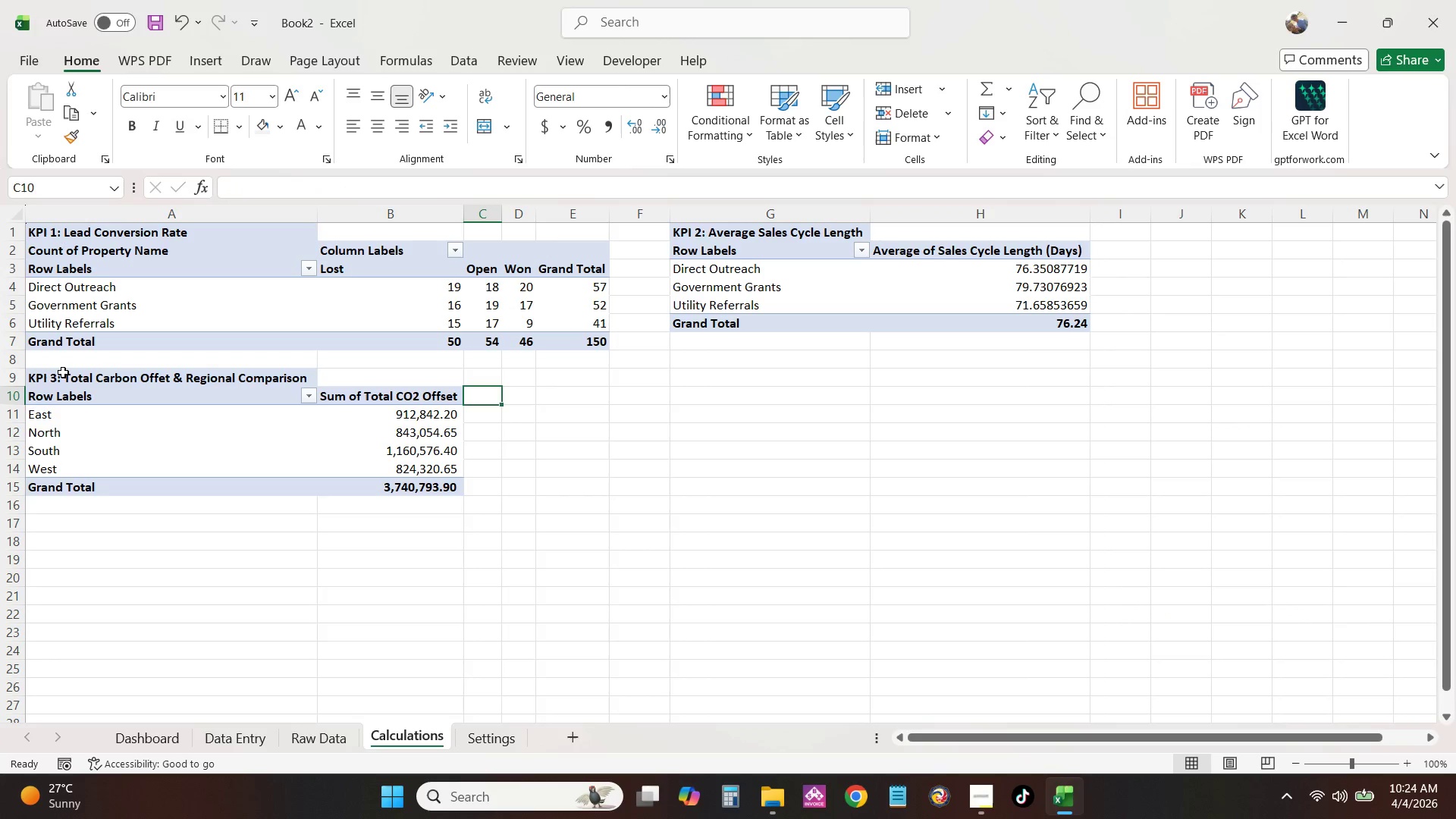 
key(ArrowUp)
 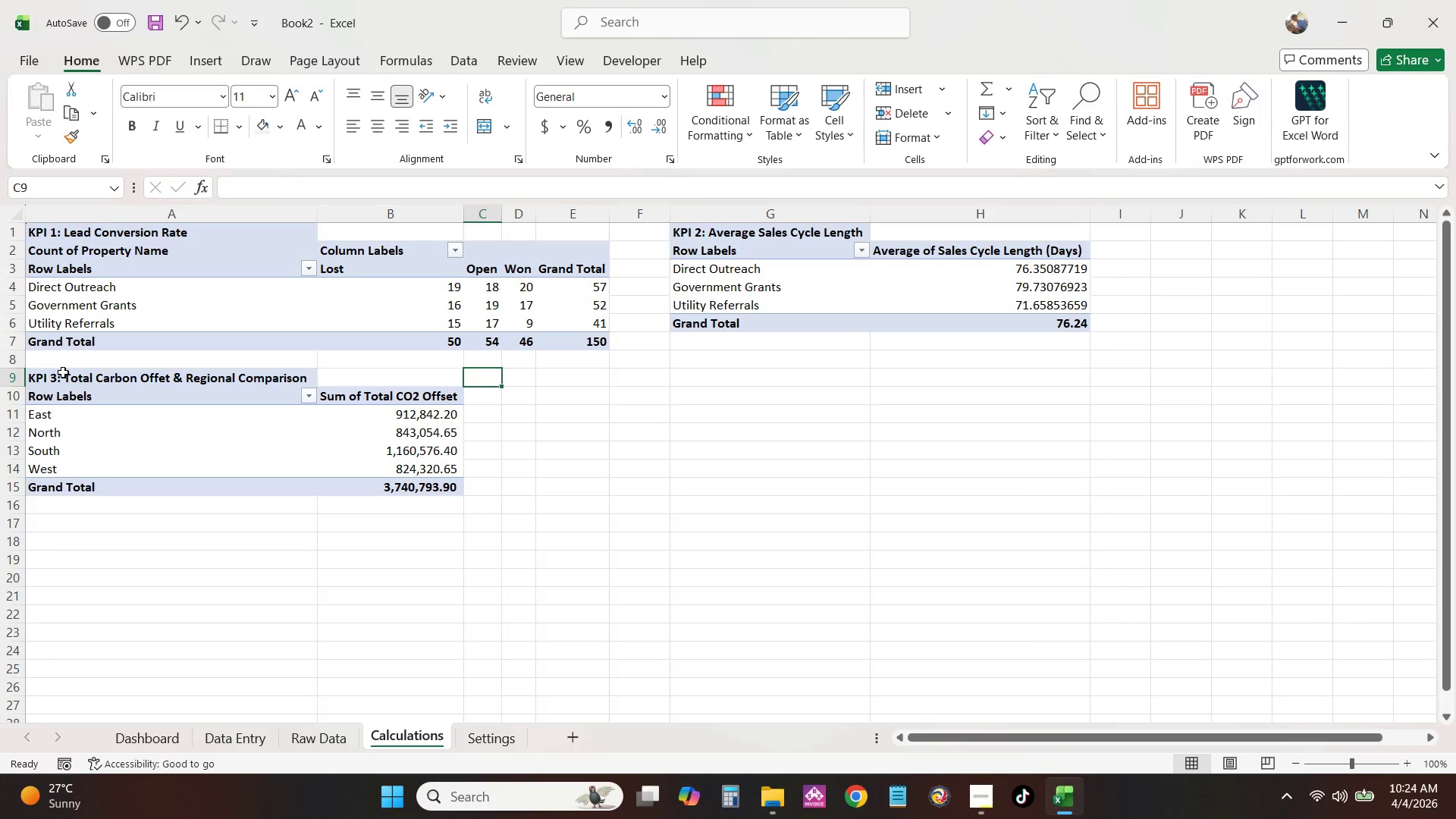 
key(ArrowRight)
 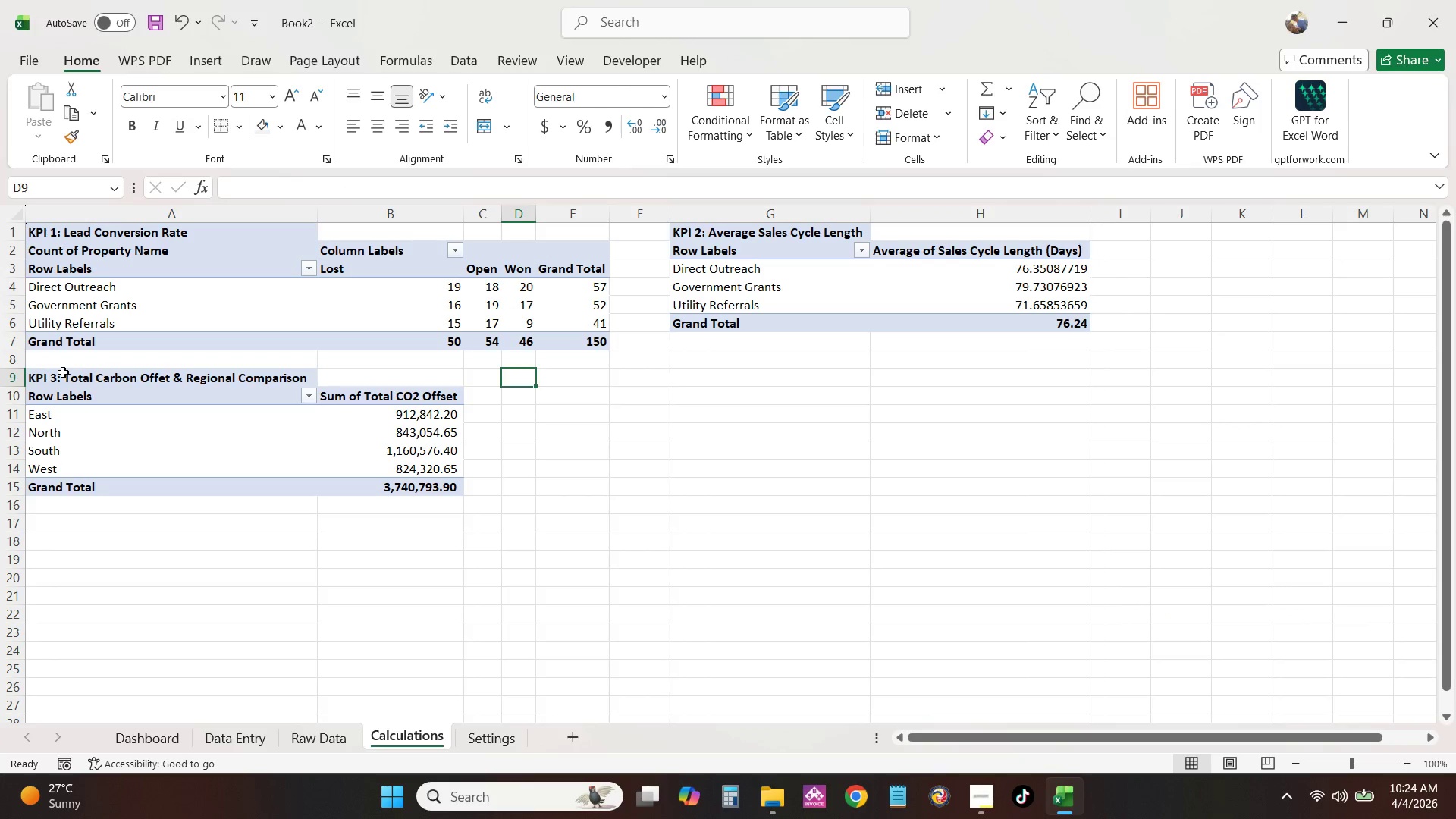 
key(ArrowRight)
 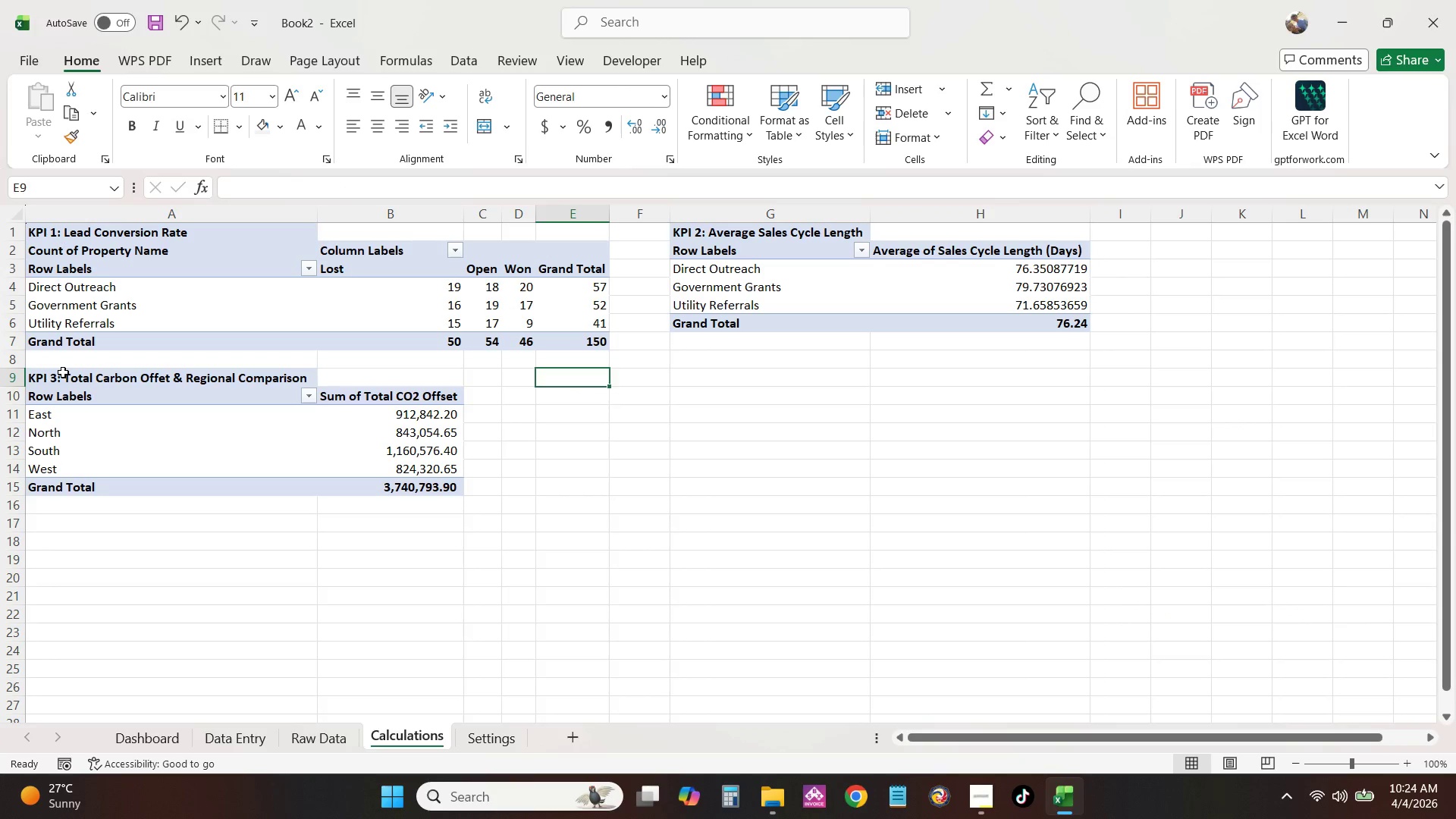 
key(ArrowRight)
 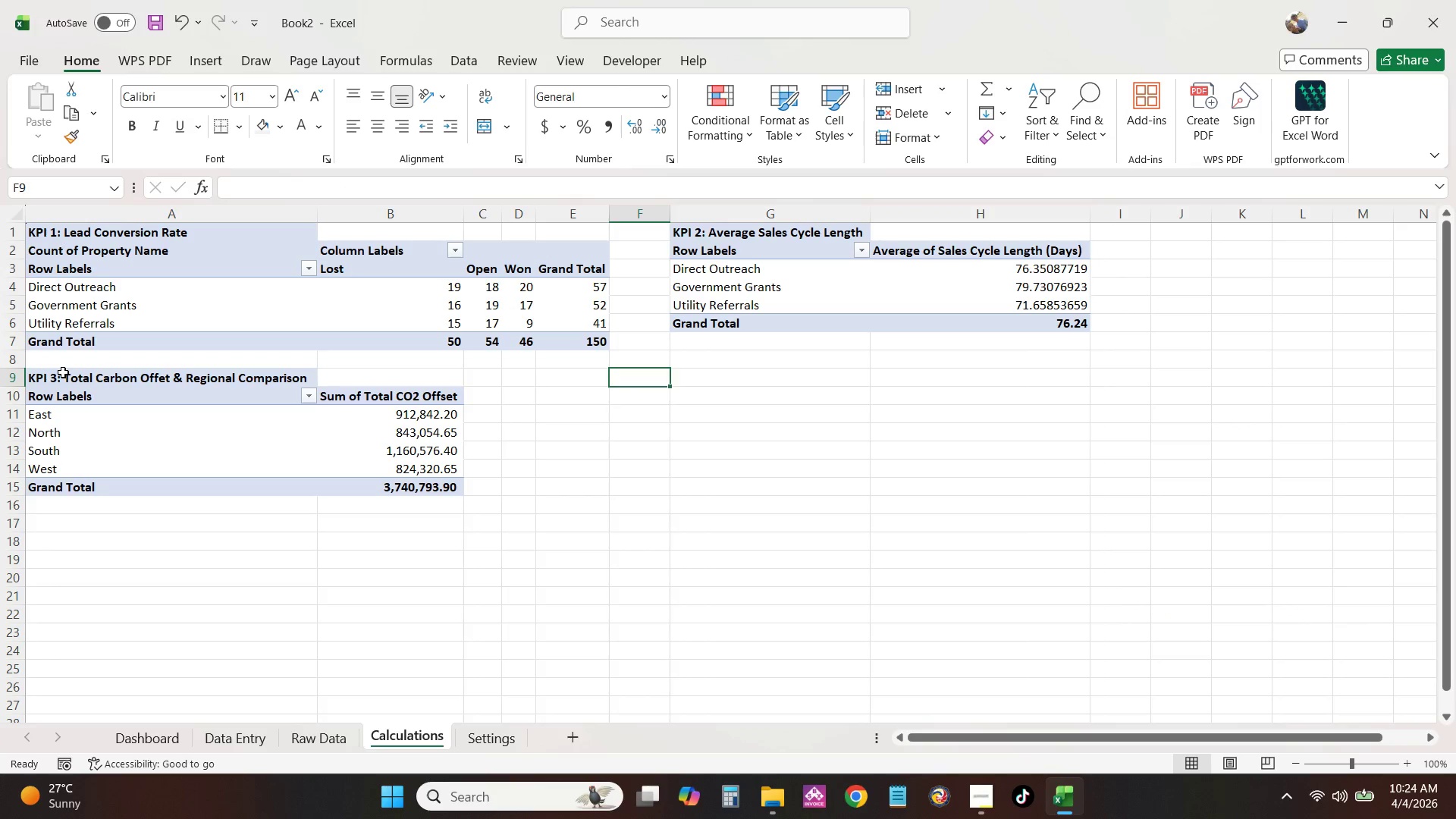 
key(ArrowRight)
 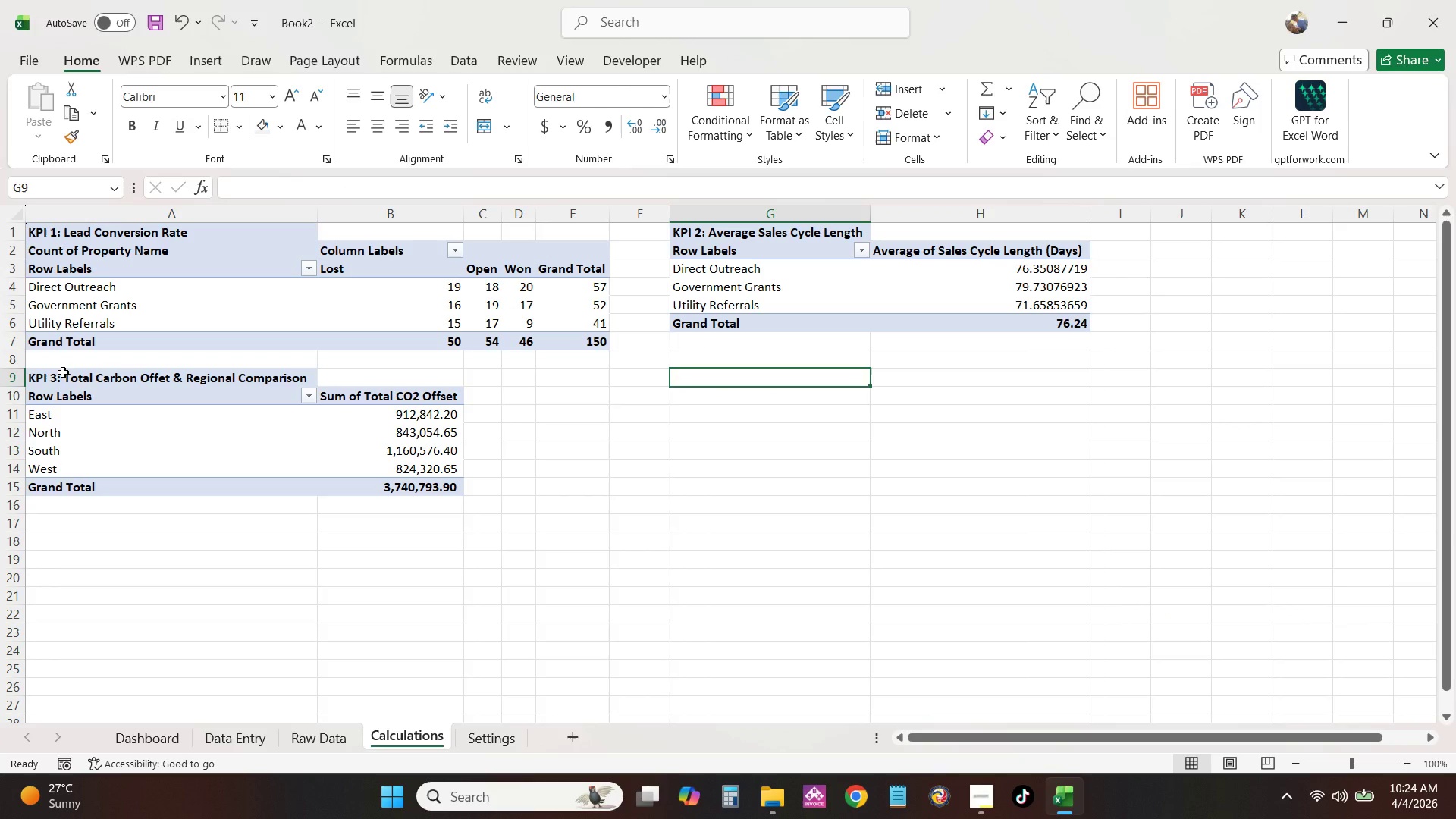 
key(ArrowDown)
 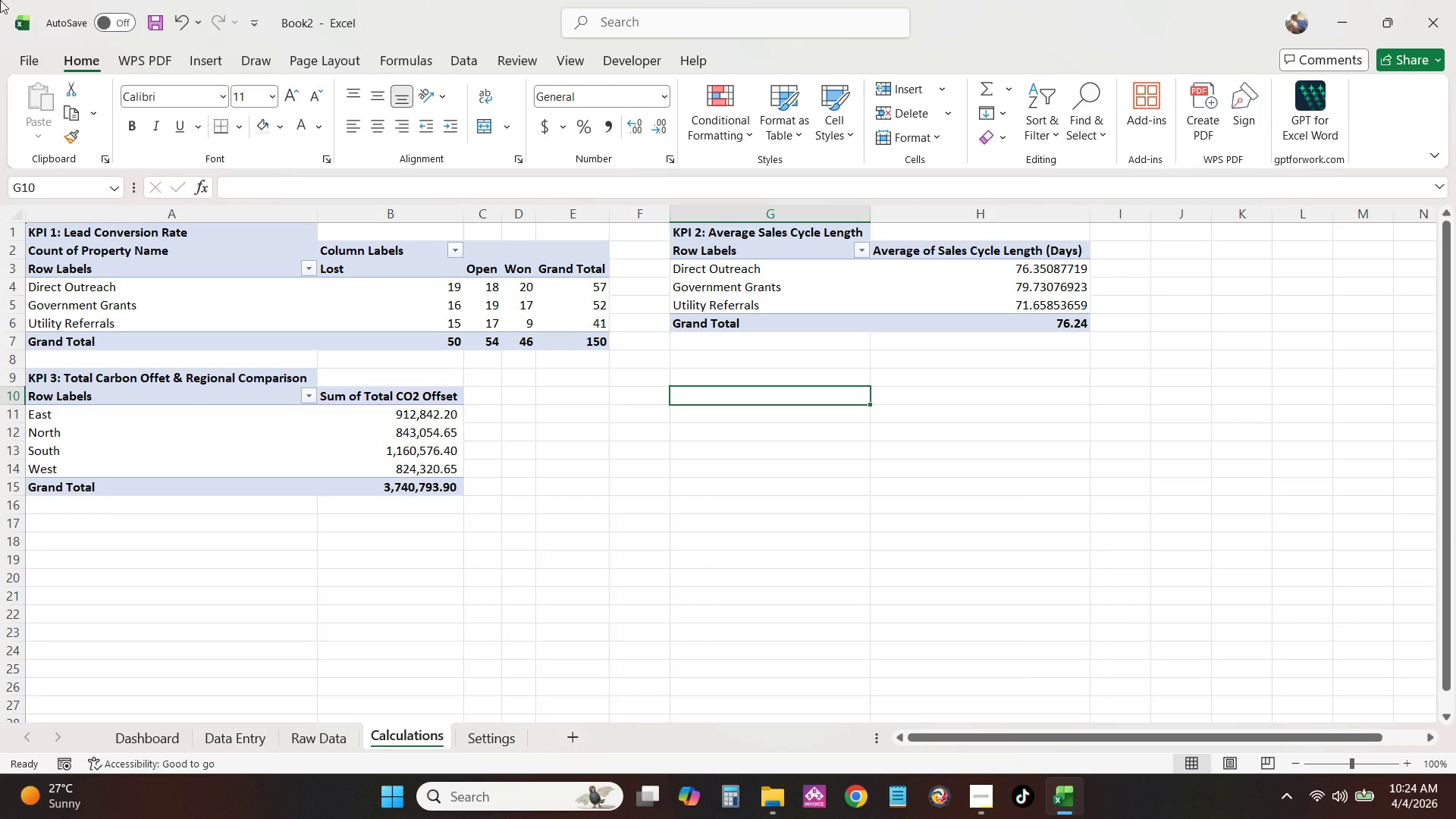 
left_click([205, 68])
 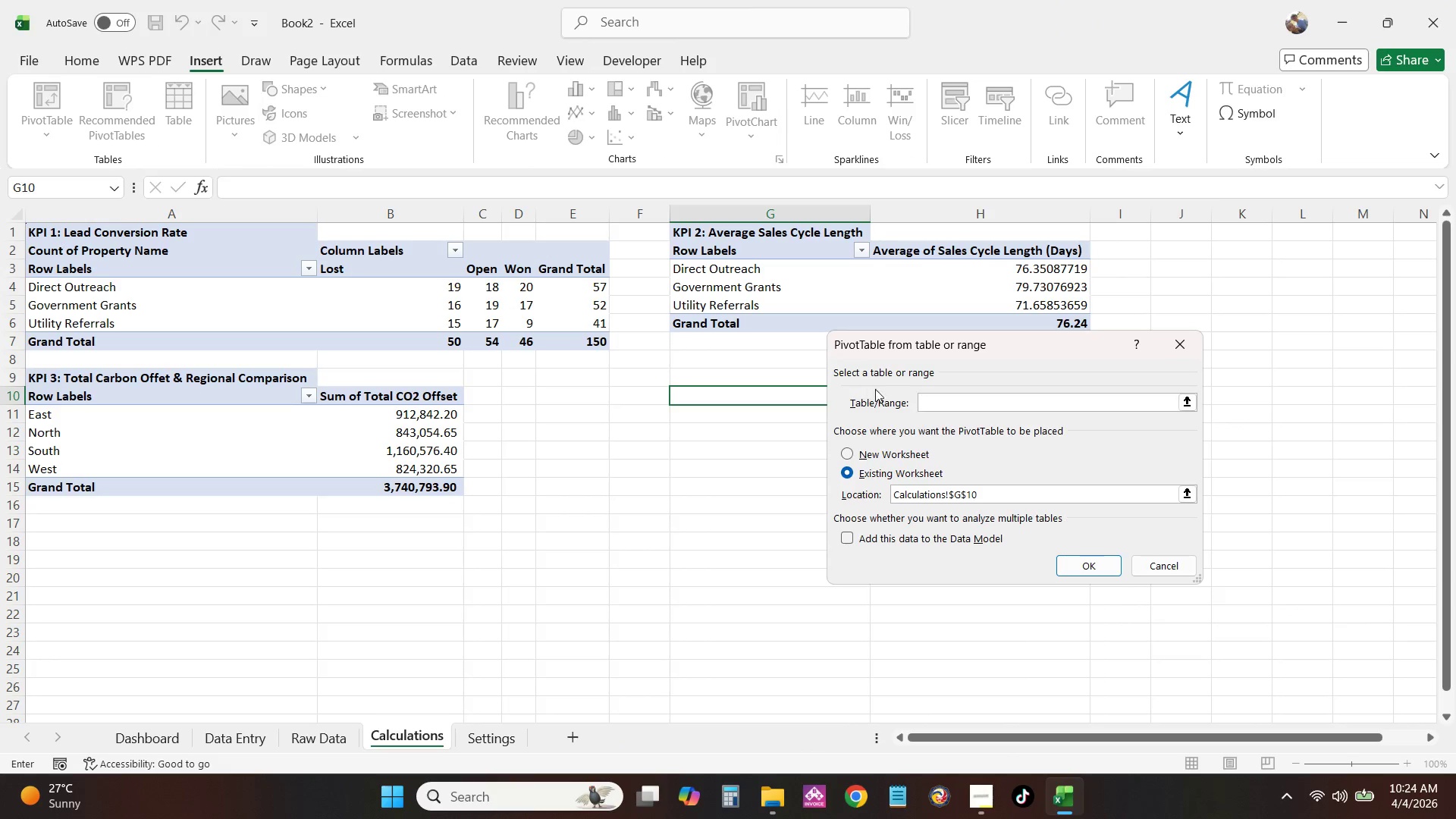 
type(Table1)
 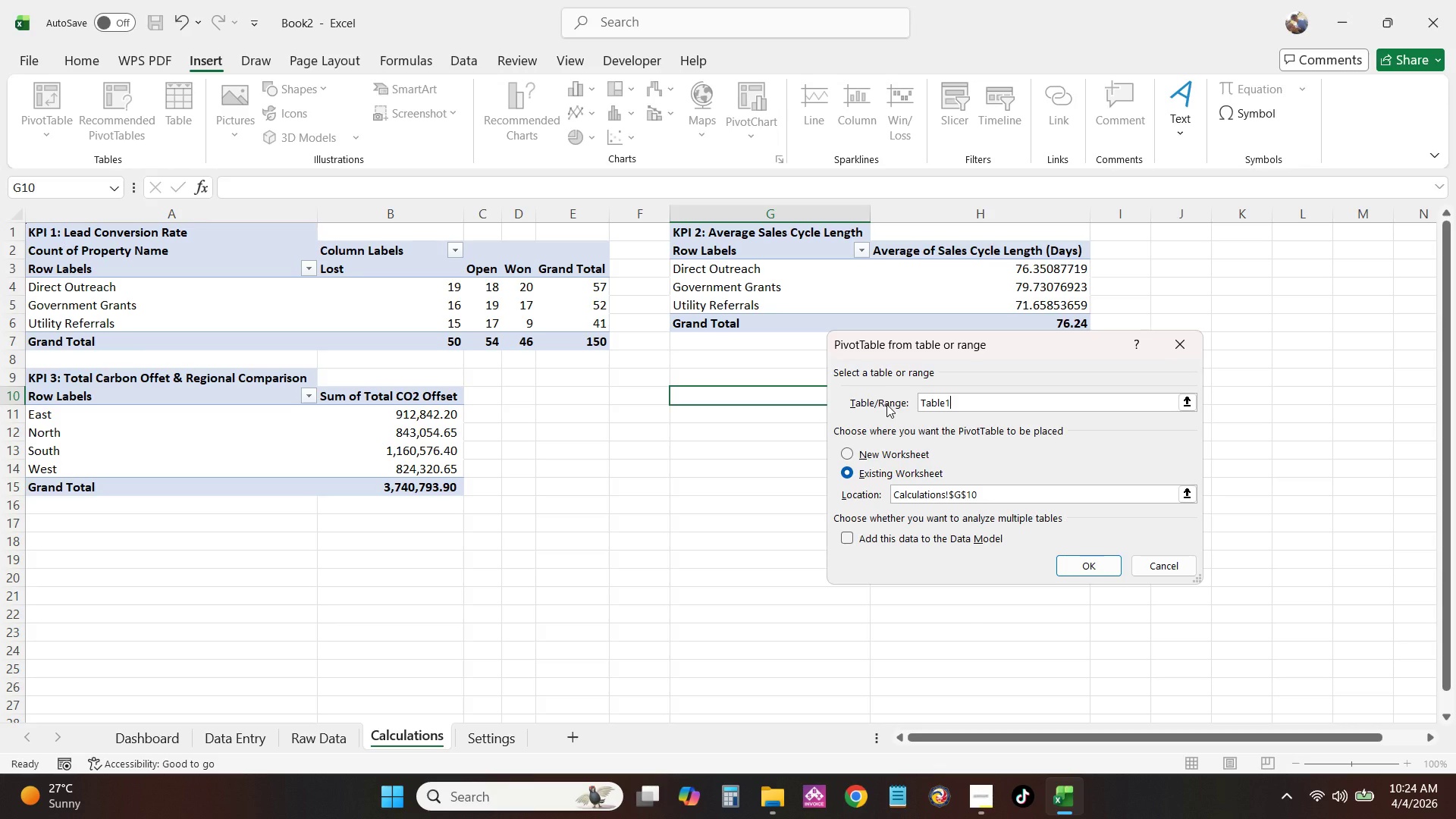 
key(Enter)
 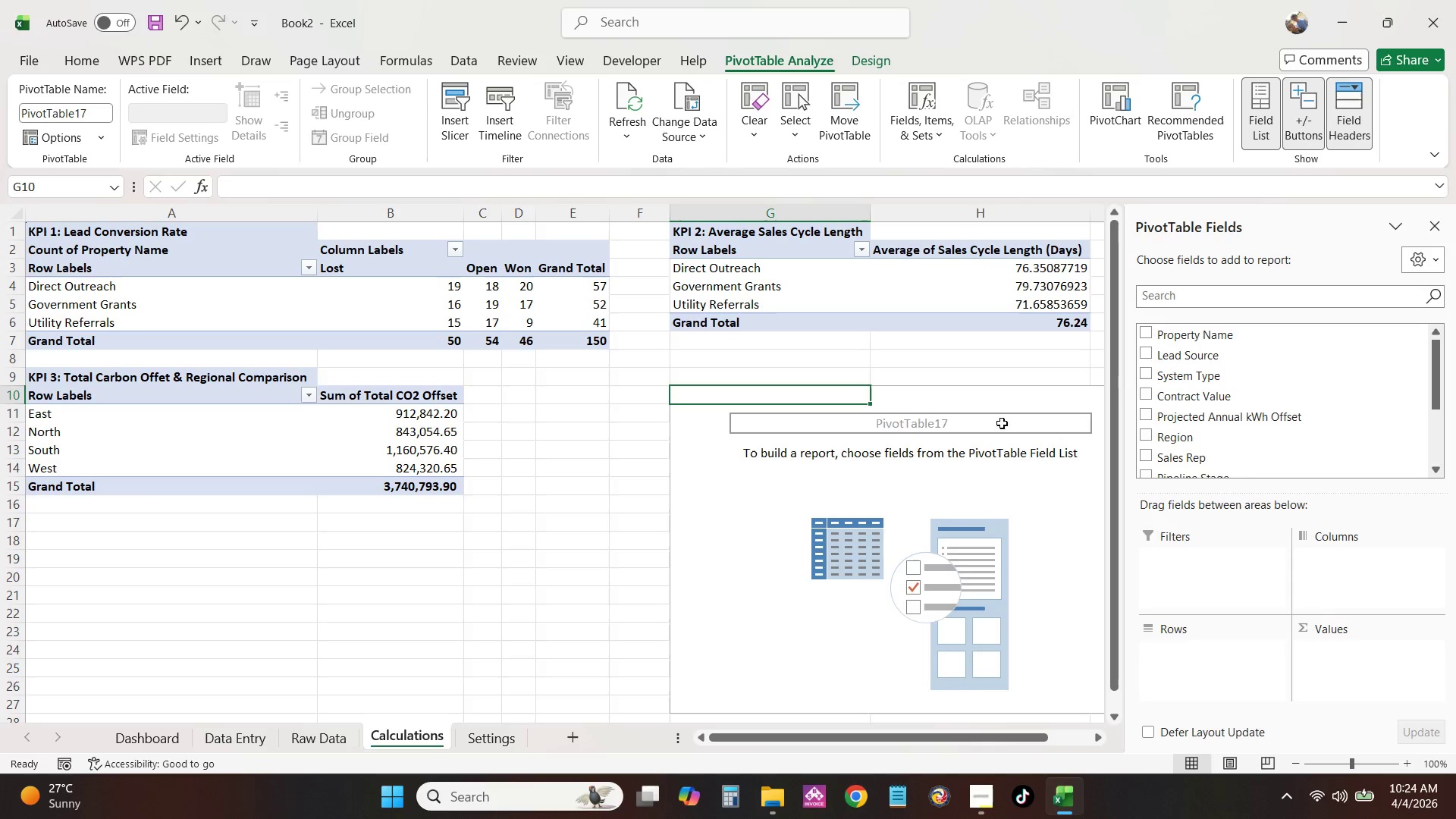 
wait(5.88)
 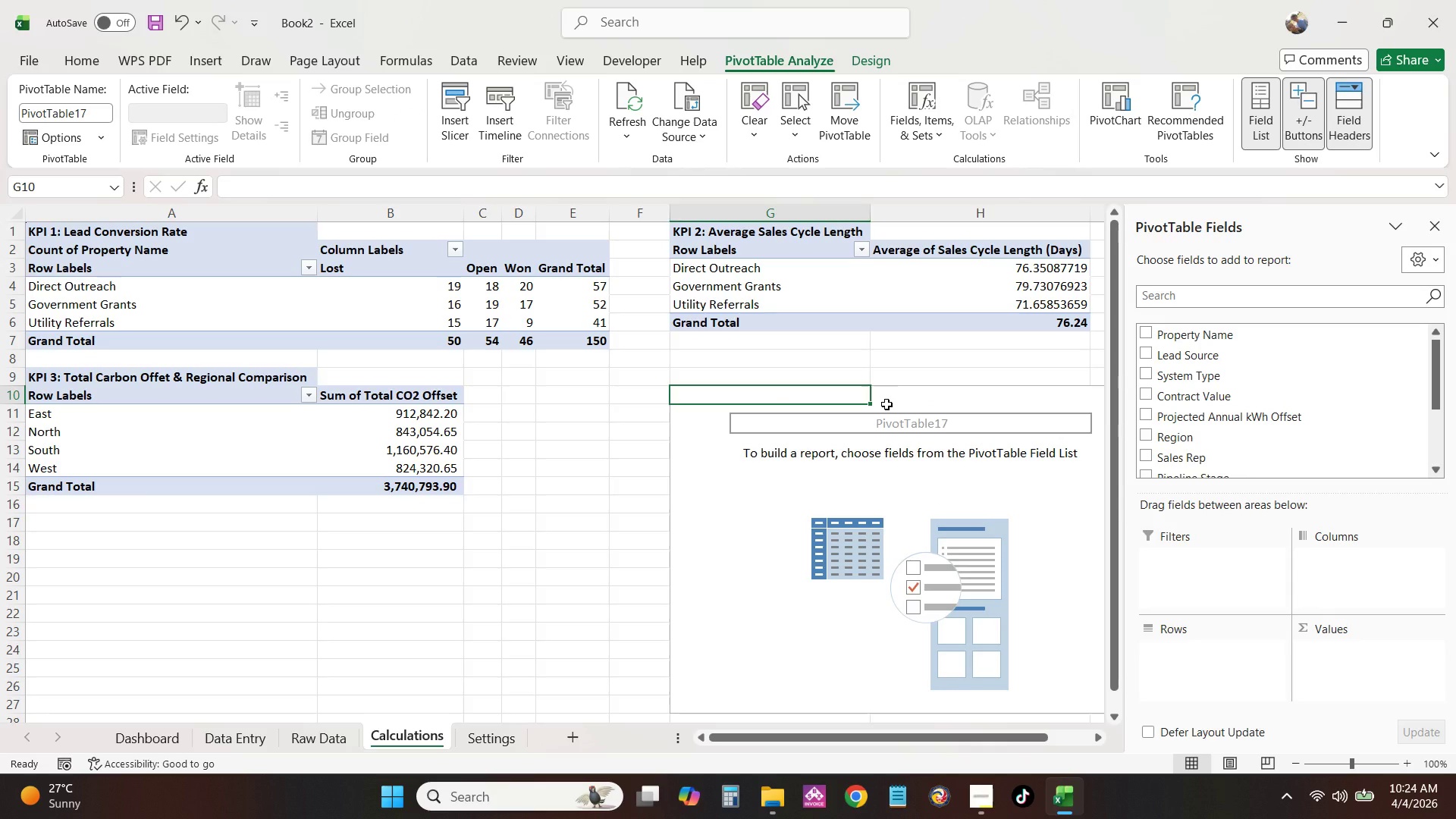 
left_click([1149, 434])
 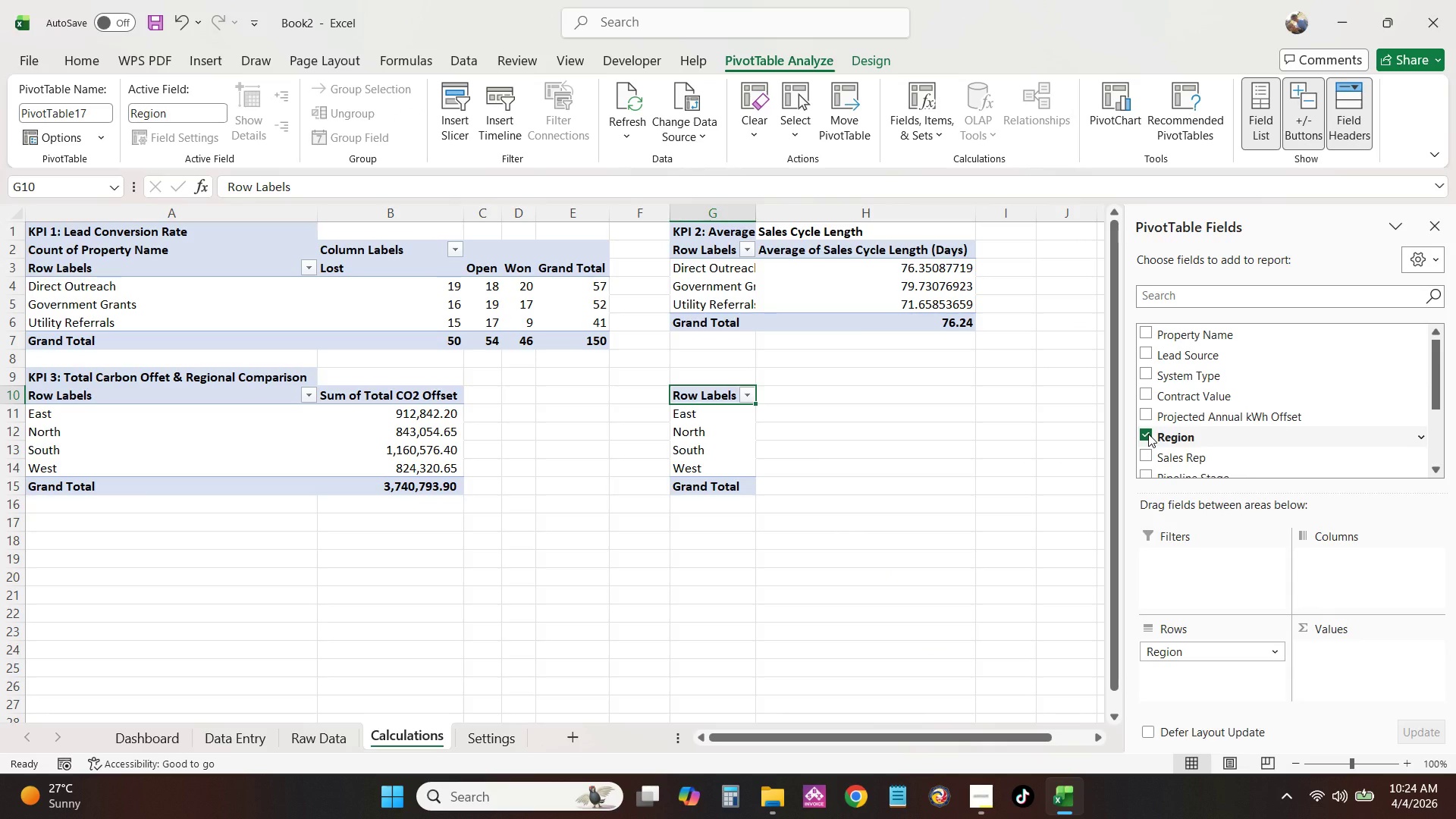 
scroll: coordinate [1144, 412], scroll_direction: down, amount: 4.0
 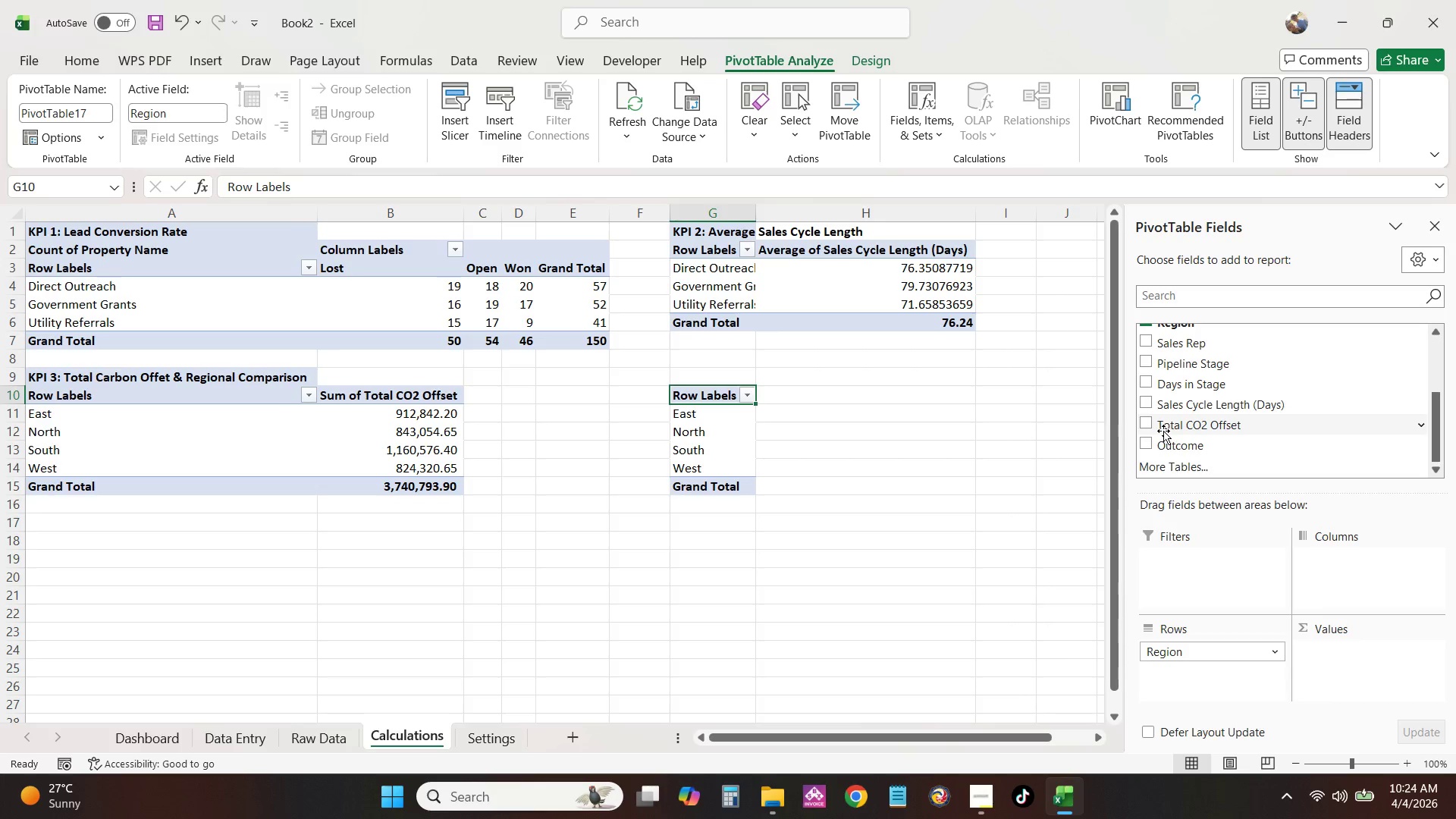 
scroll: coordinate [1164, 431], scroll_direction: up, amount: 2.0
 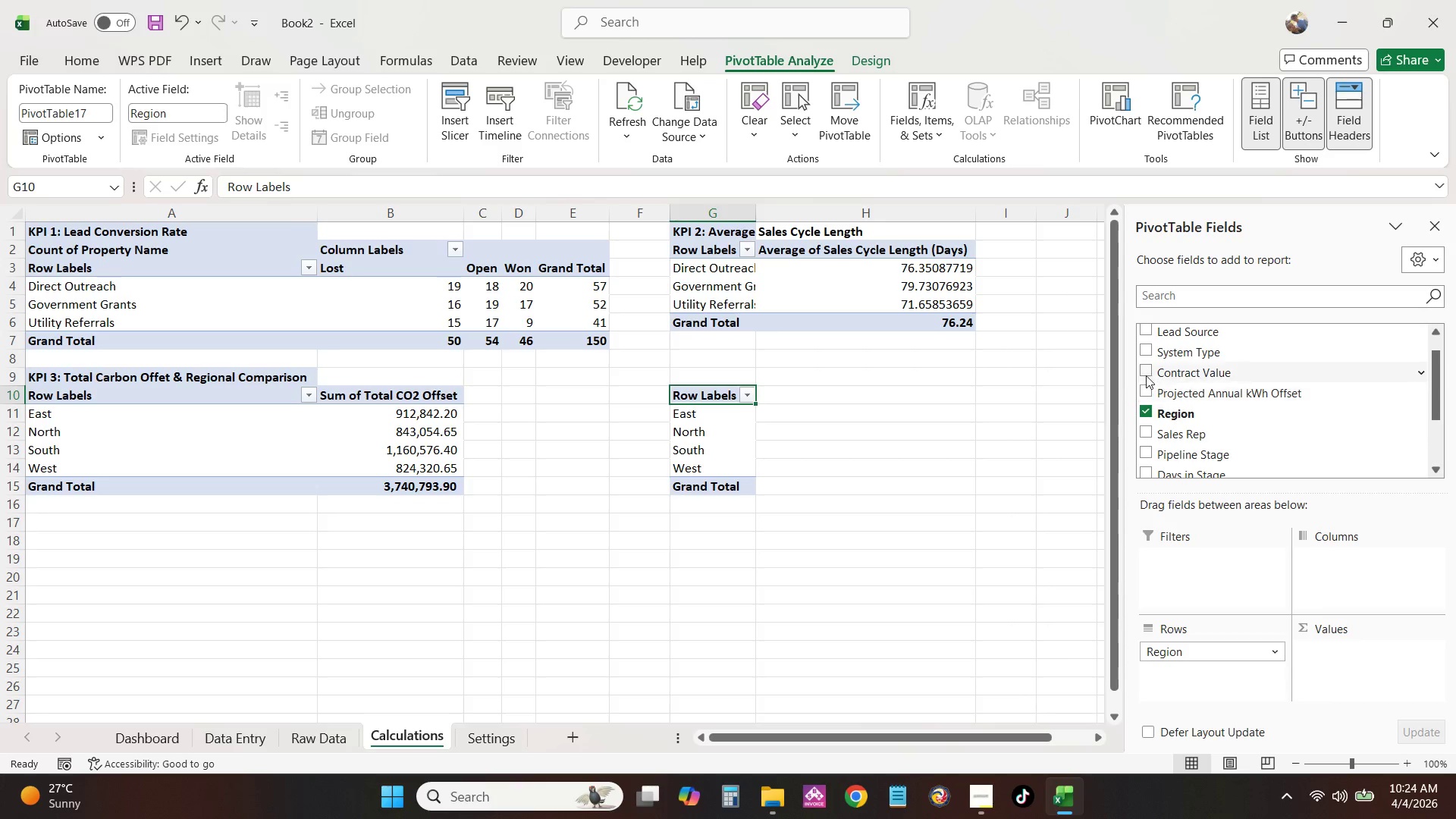 
left_click([1142, 371])
 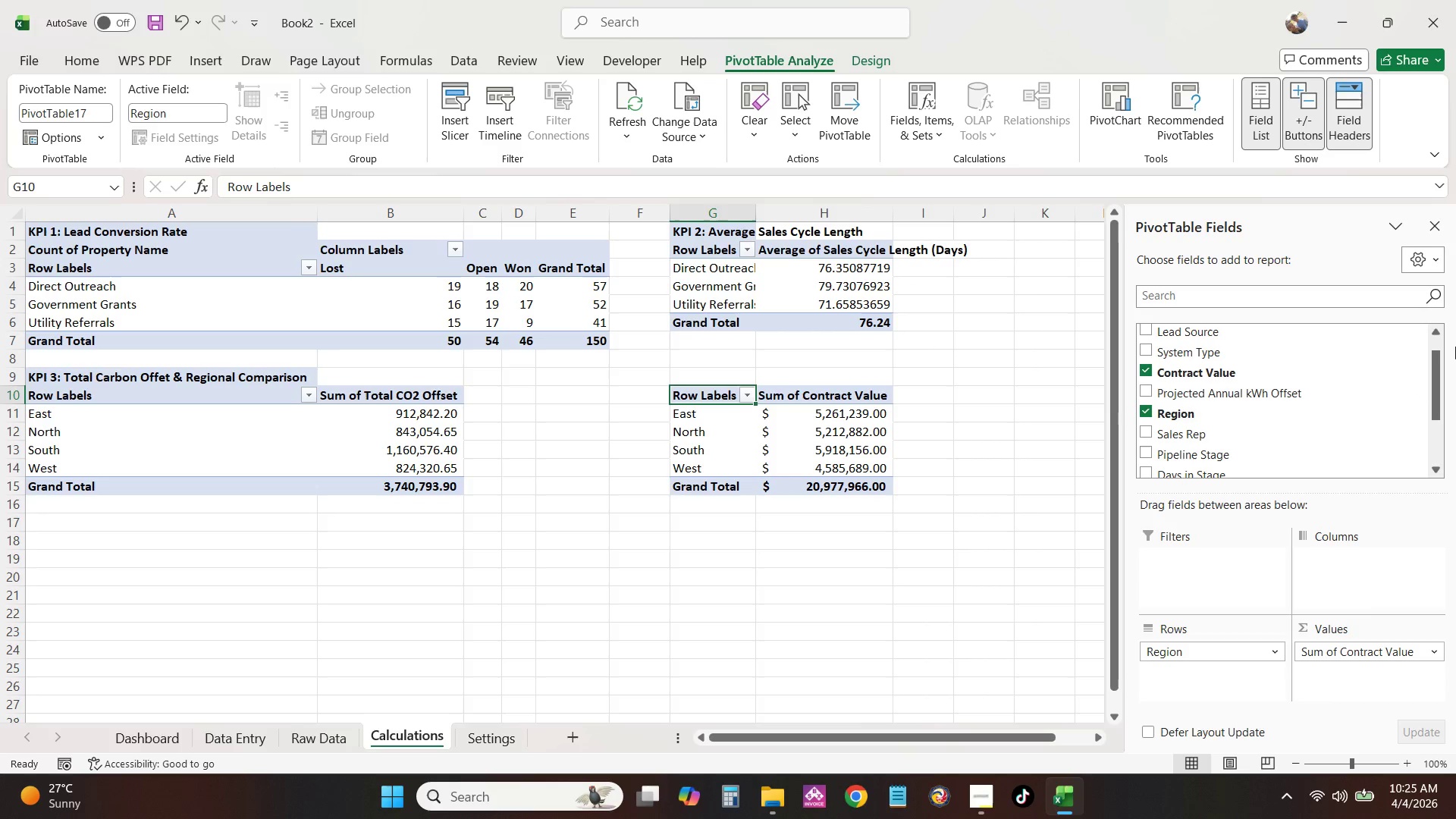 
scroll: coordinate [1215, 389], scroll_direction: up, amount: 3.0
 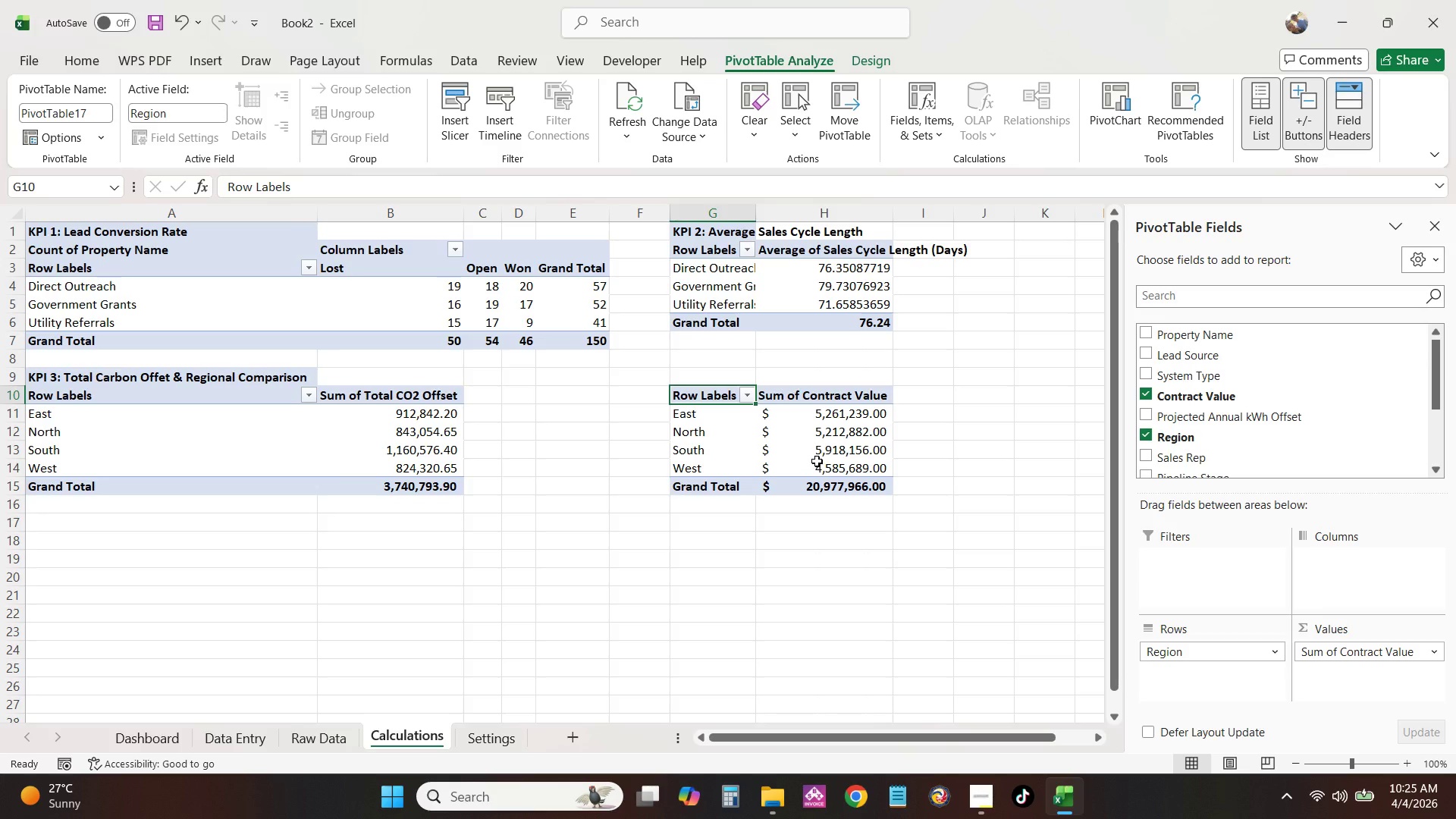 
left_click([829, 445])
 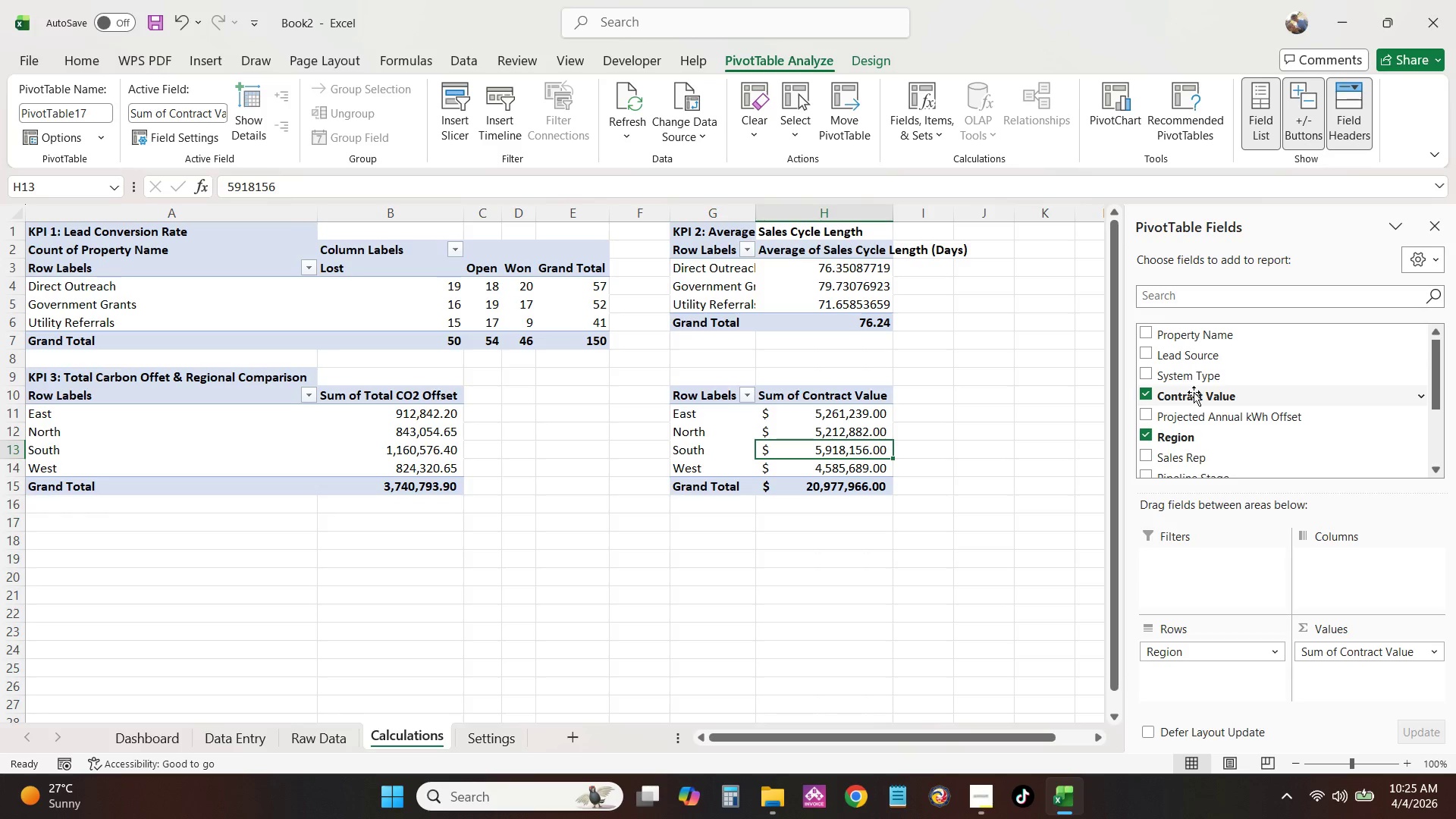 
scroll: coordinate [1194, 394], scroll_direction: down, amount: 1.0
 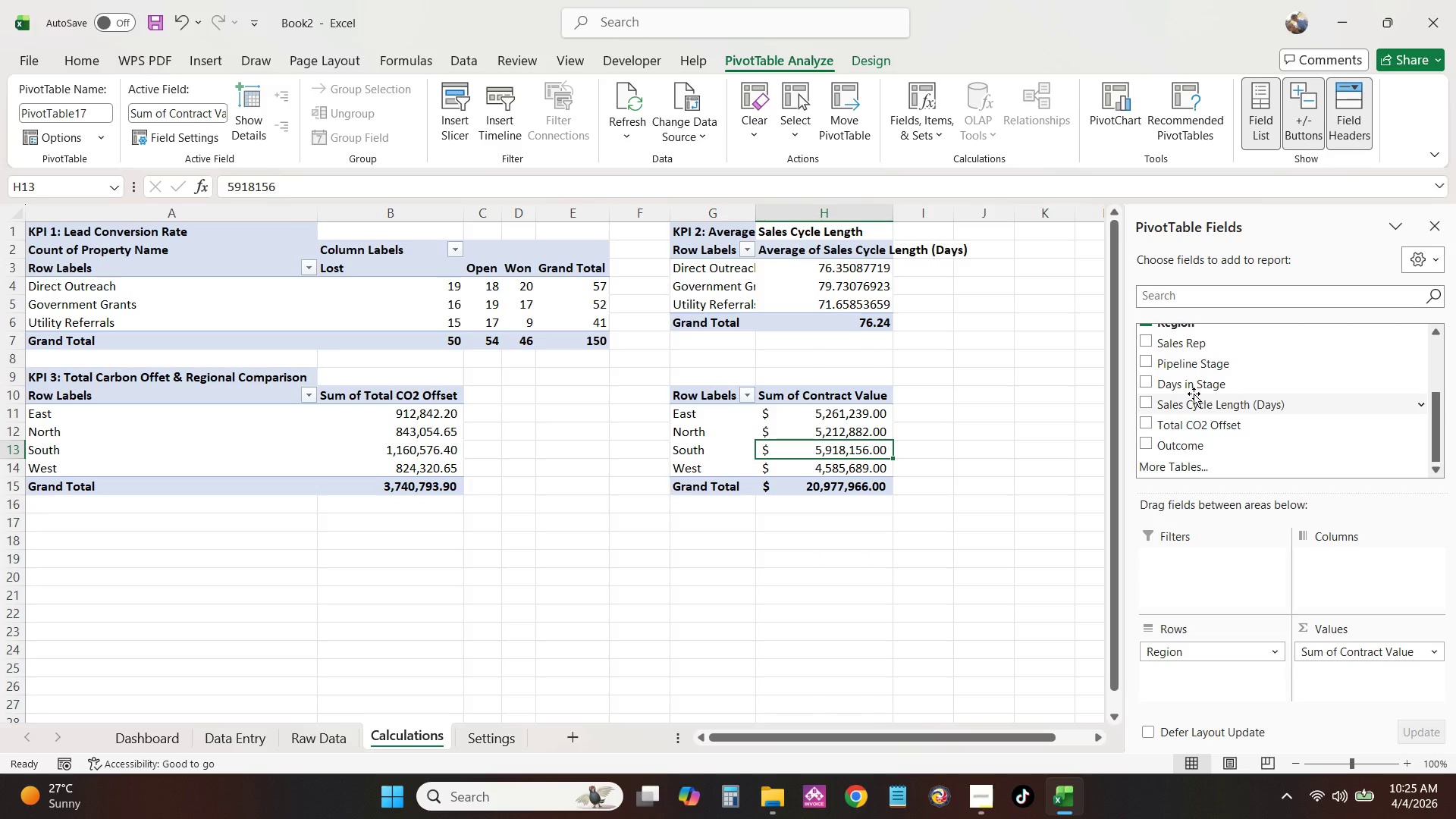 
scroll: coordinate [1194, 394], scroll_direction: up, amount: 3.0
 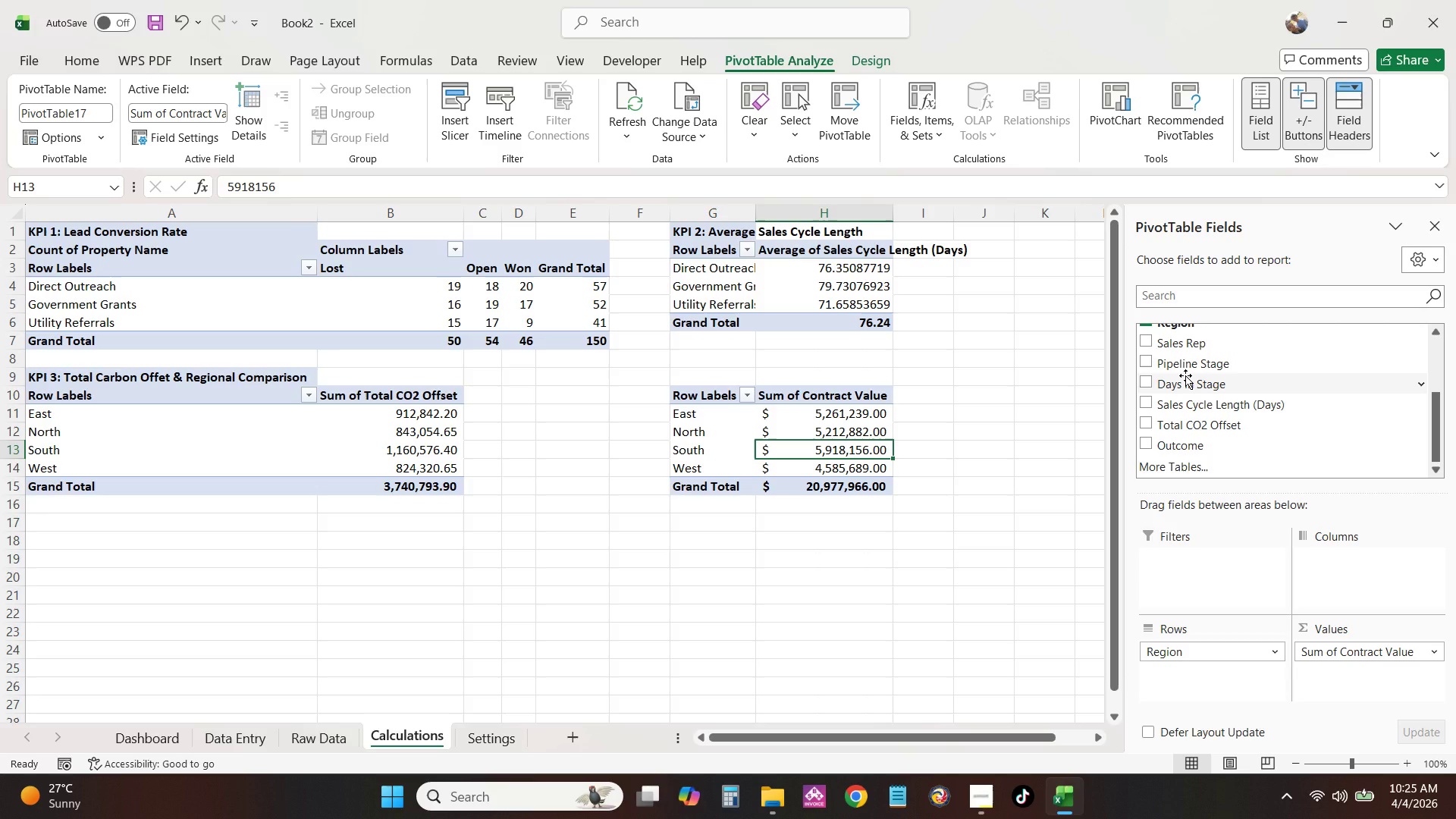 
wait(7.82)
 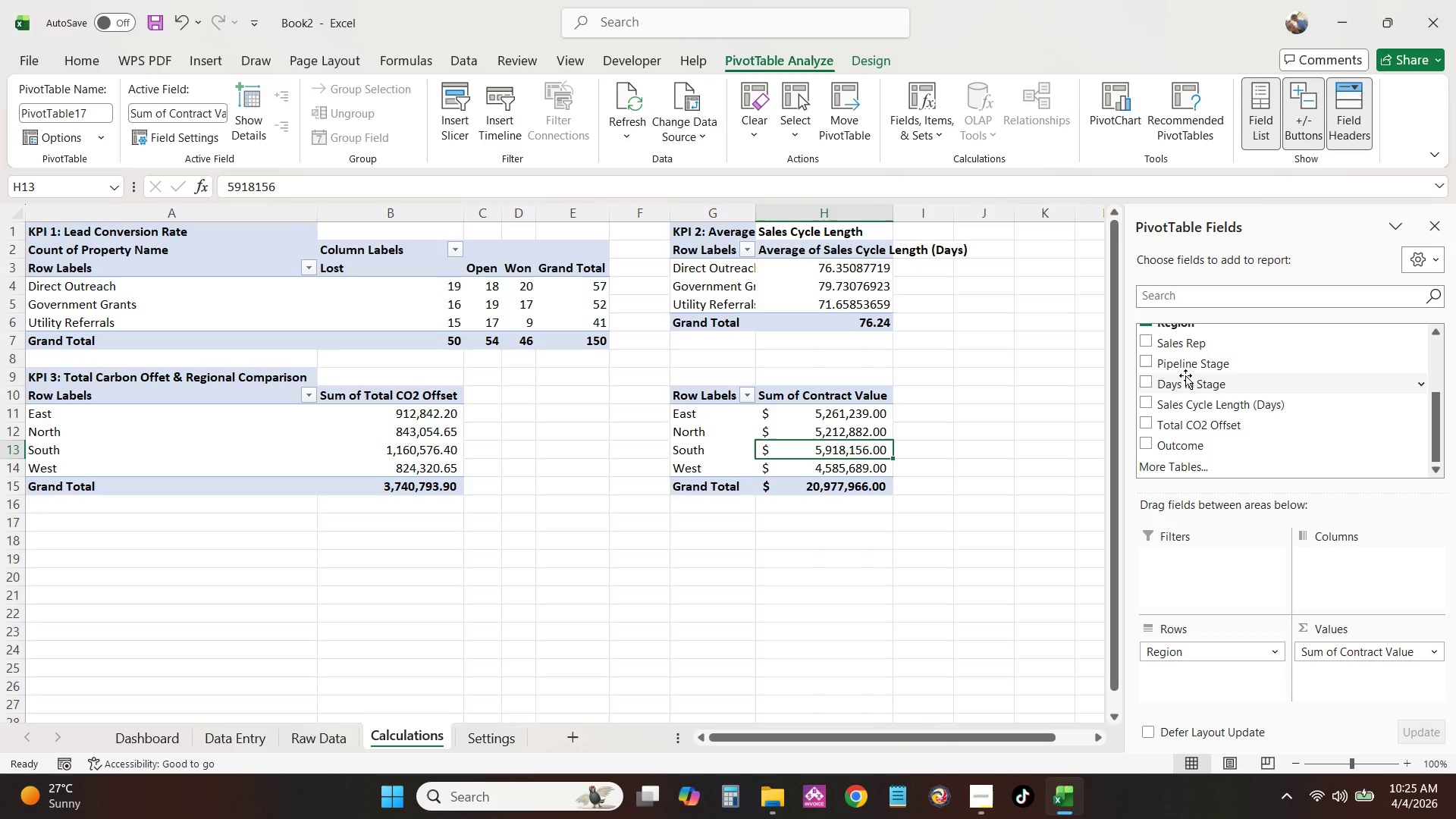 
scroll: coordinate [1253, 446], scroll_direction: down, amount: 22.0
 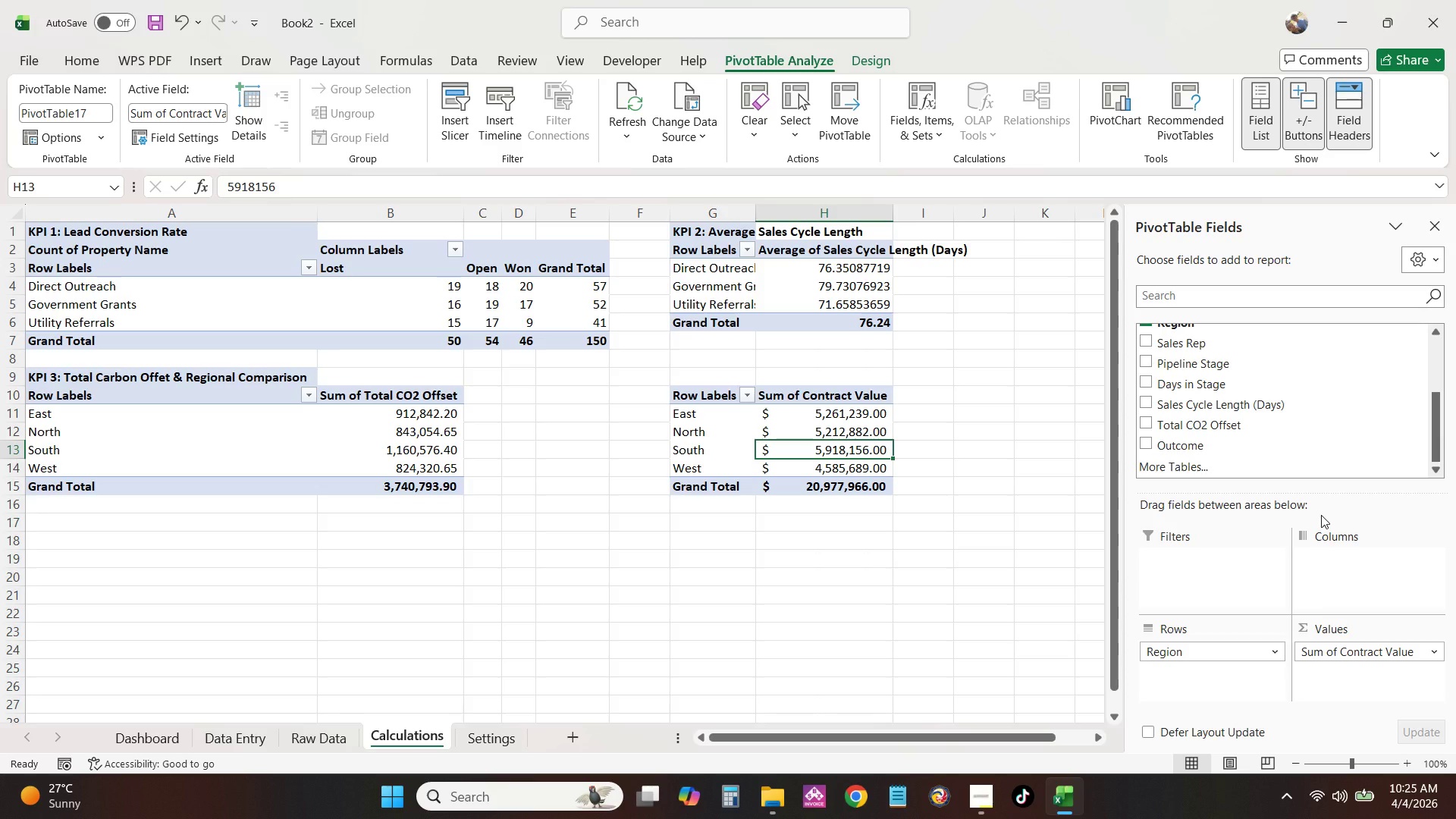 
wait(11.38)
 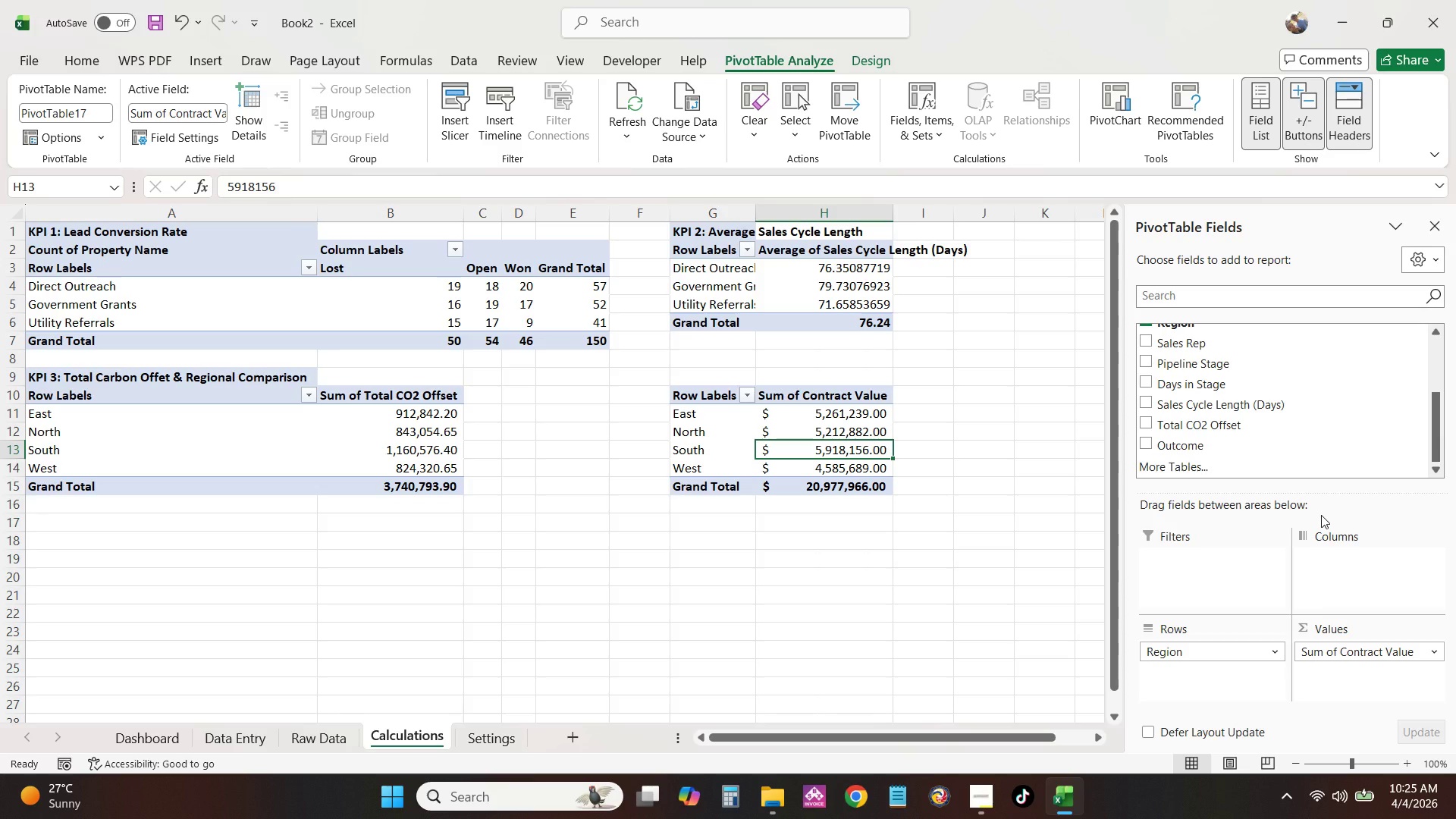 
scroll: coordinate [737, 391], scroll_direction: up, amount: 1.0
 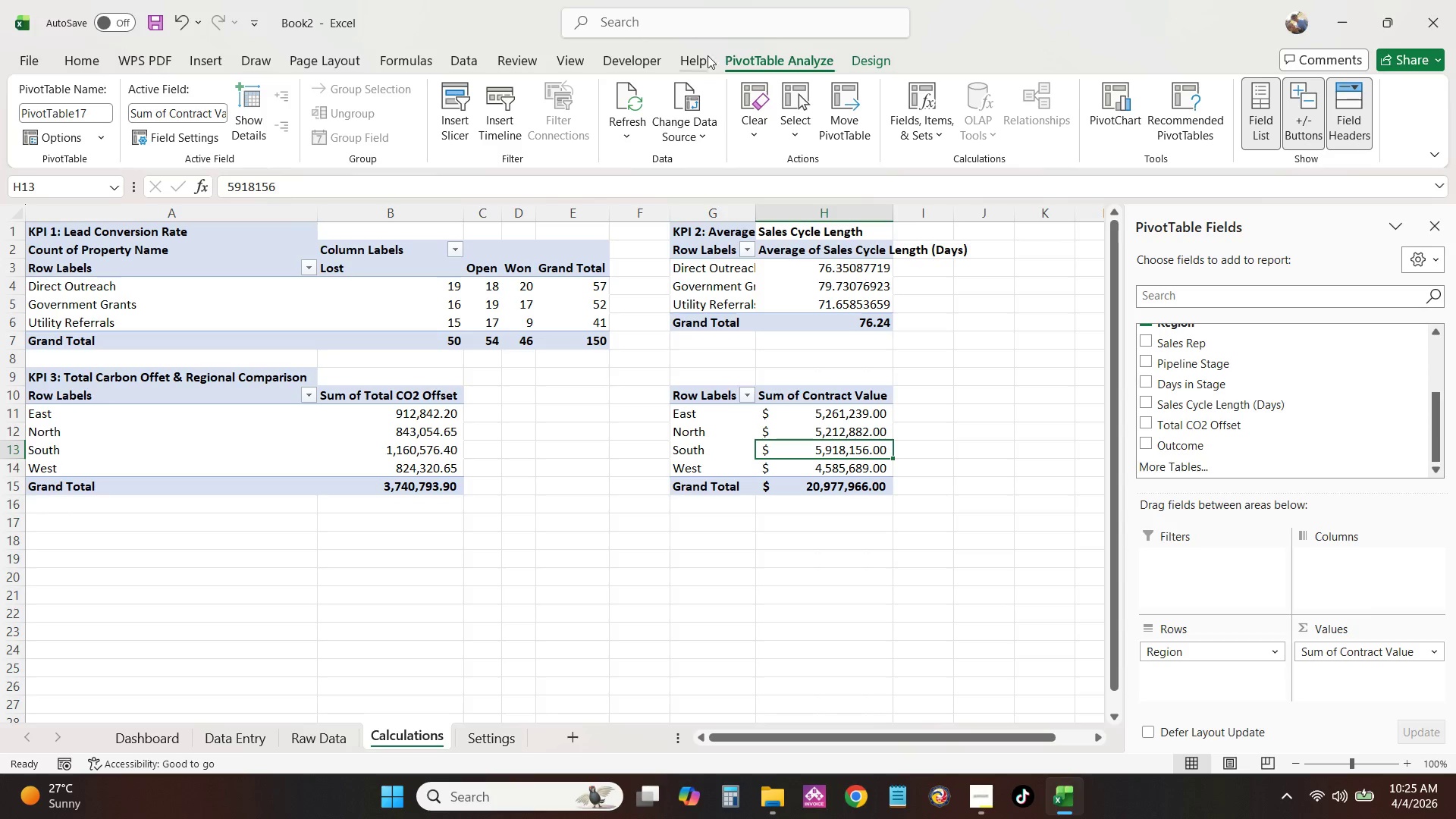 
left_click([696, 55])
 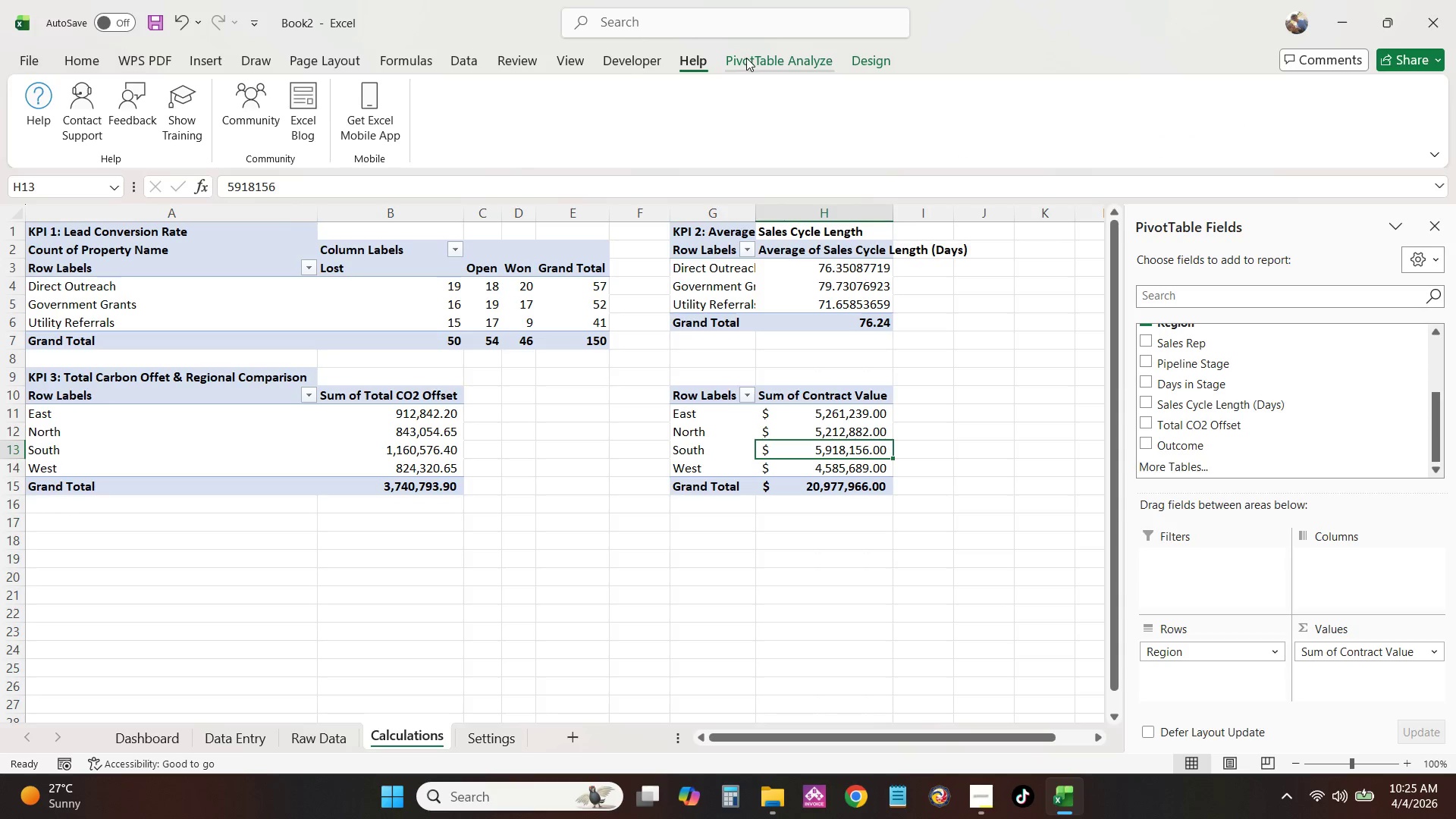 
left_click([746, 58])
 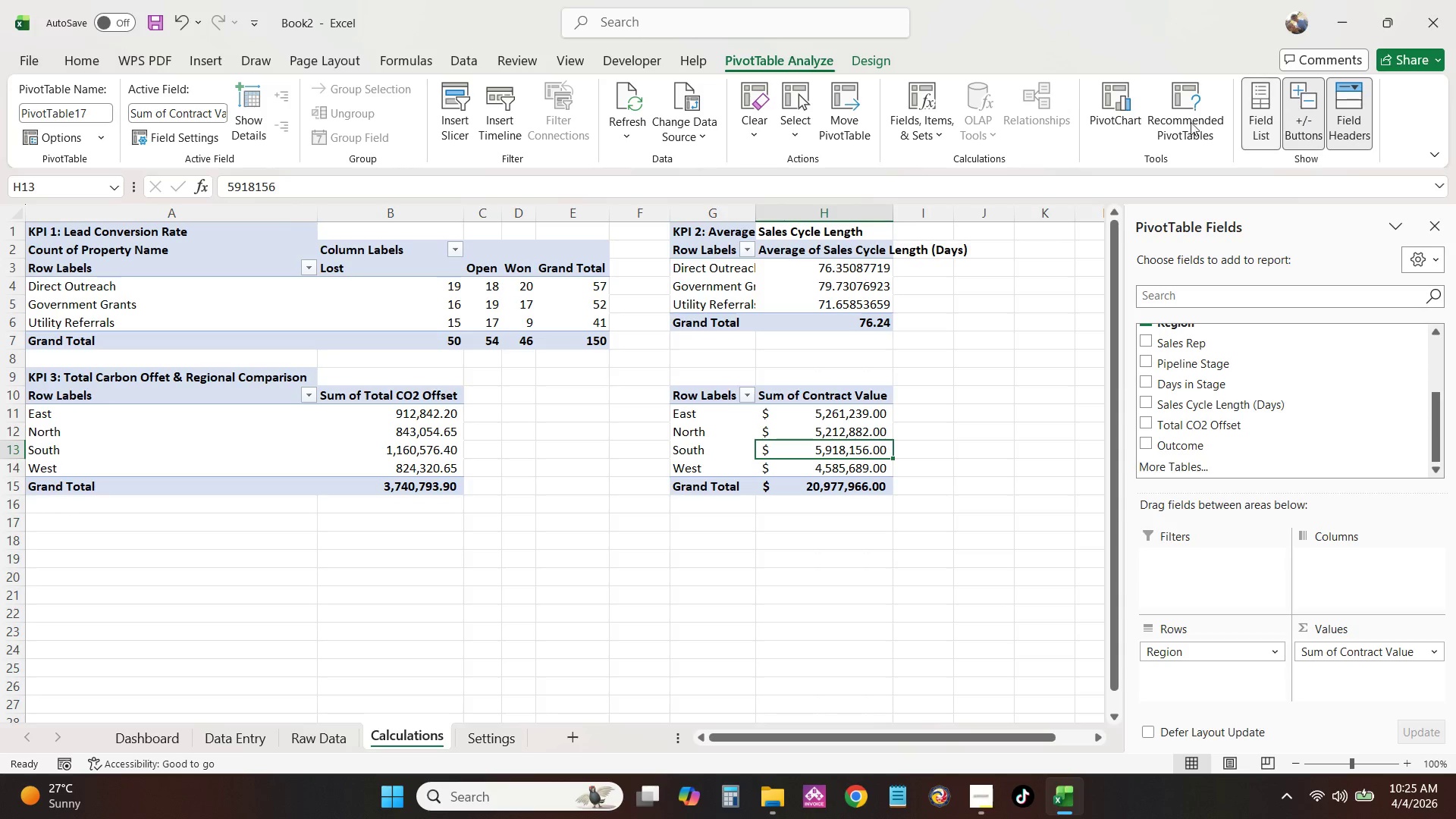 
scroll: coordinate [1240, 394], scroll_direction: up, amount: 1.0
 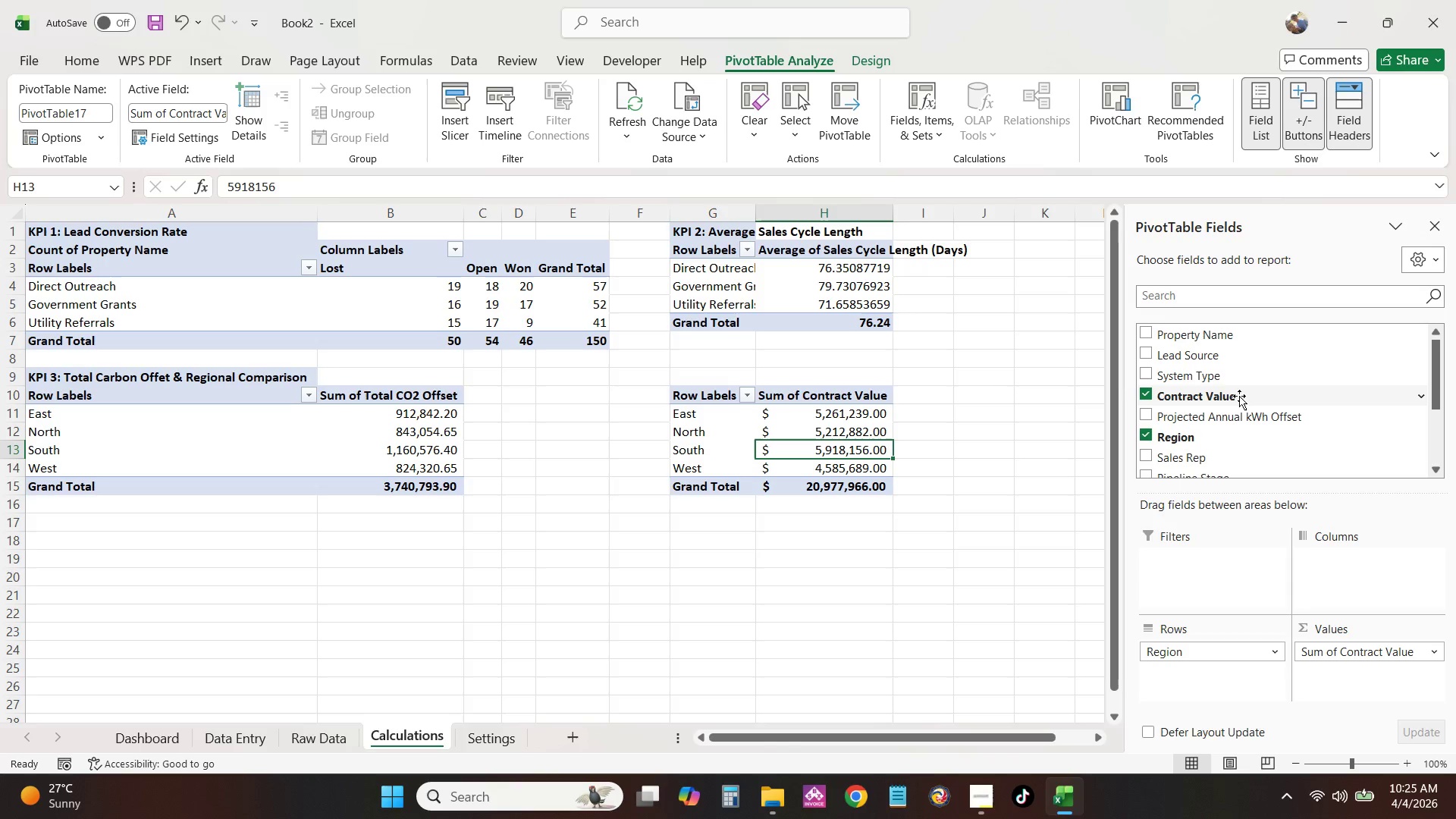 
scroll: coordinate [1267, 394], scroll_direction: down, amount: 8.0
 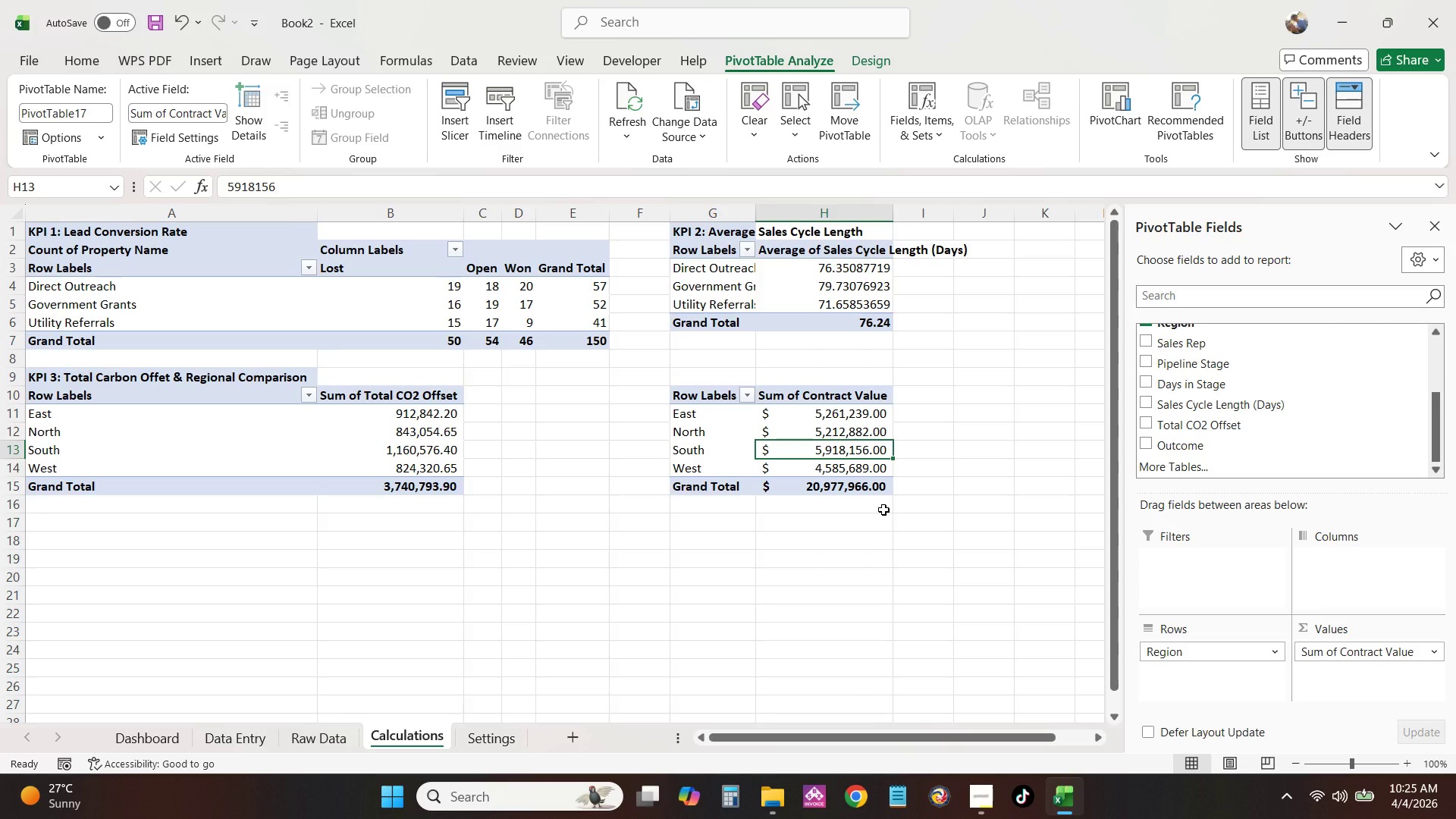 
wait(7.75)
 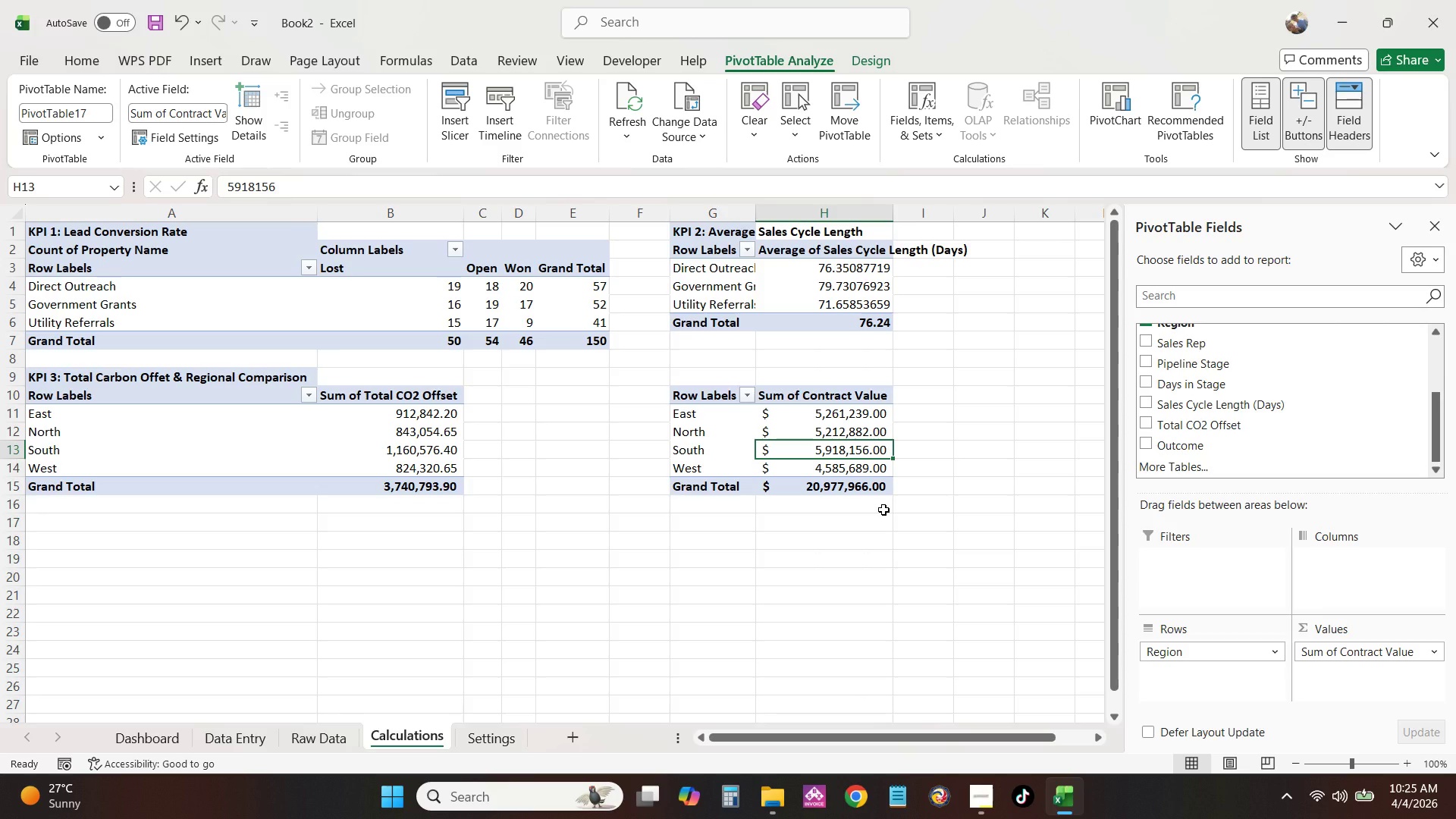 
scroll: coordinate [908, 418], scroll_direction: up, amount: 3.0
 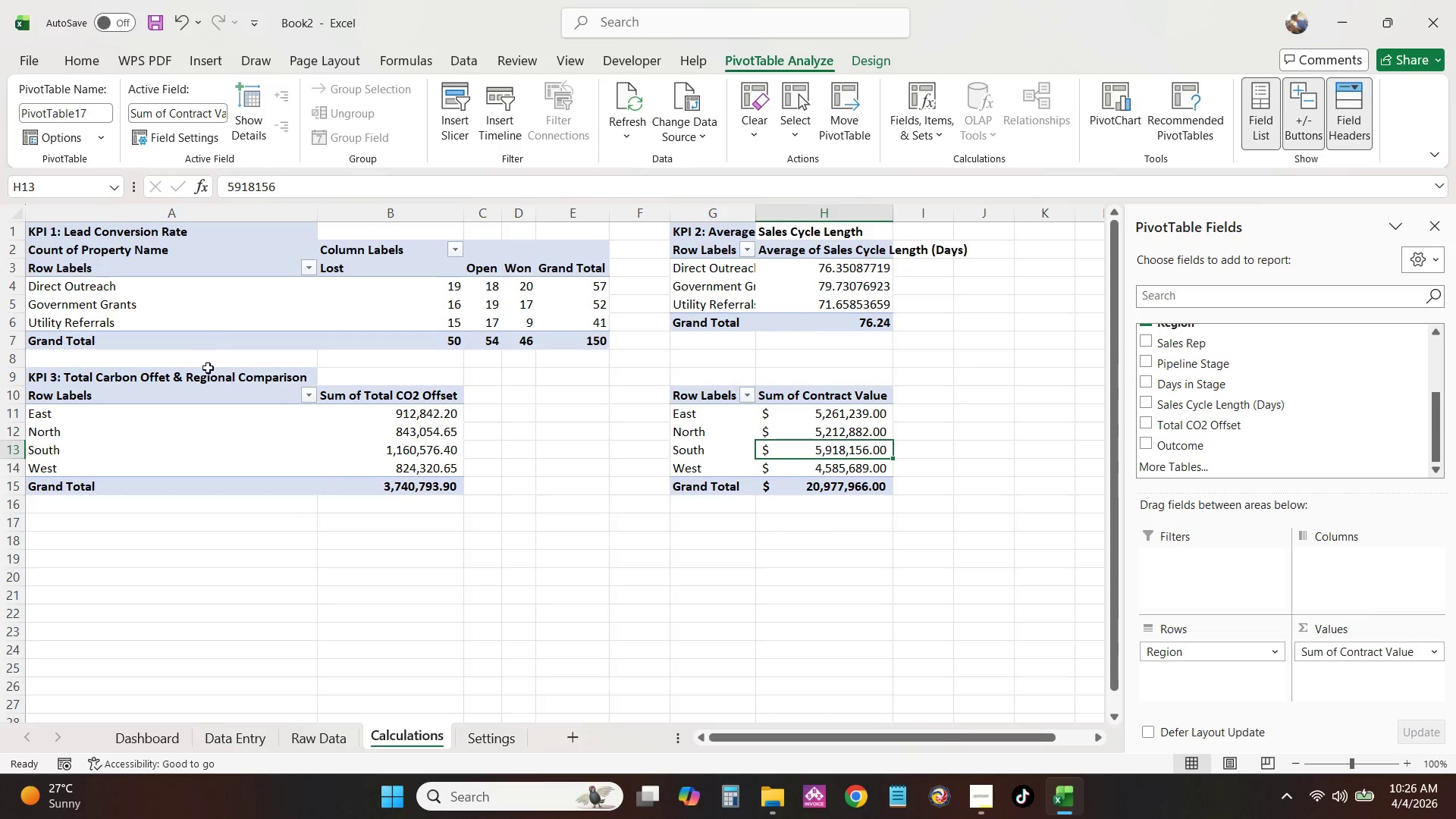 
left_click([190, 415])
 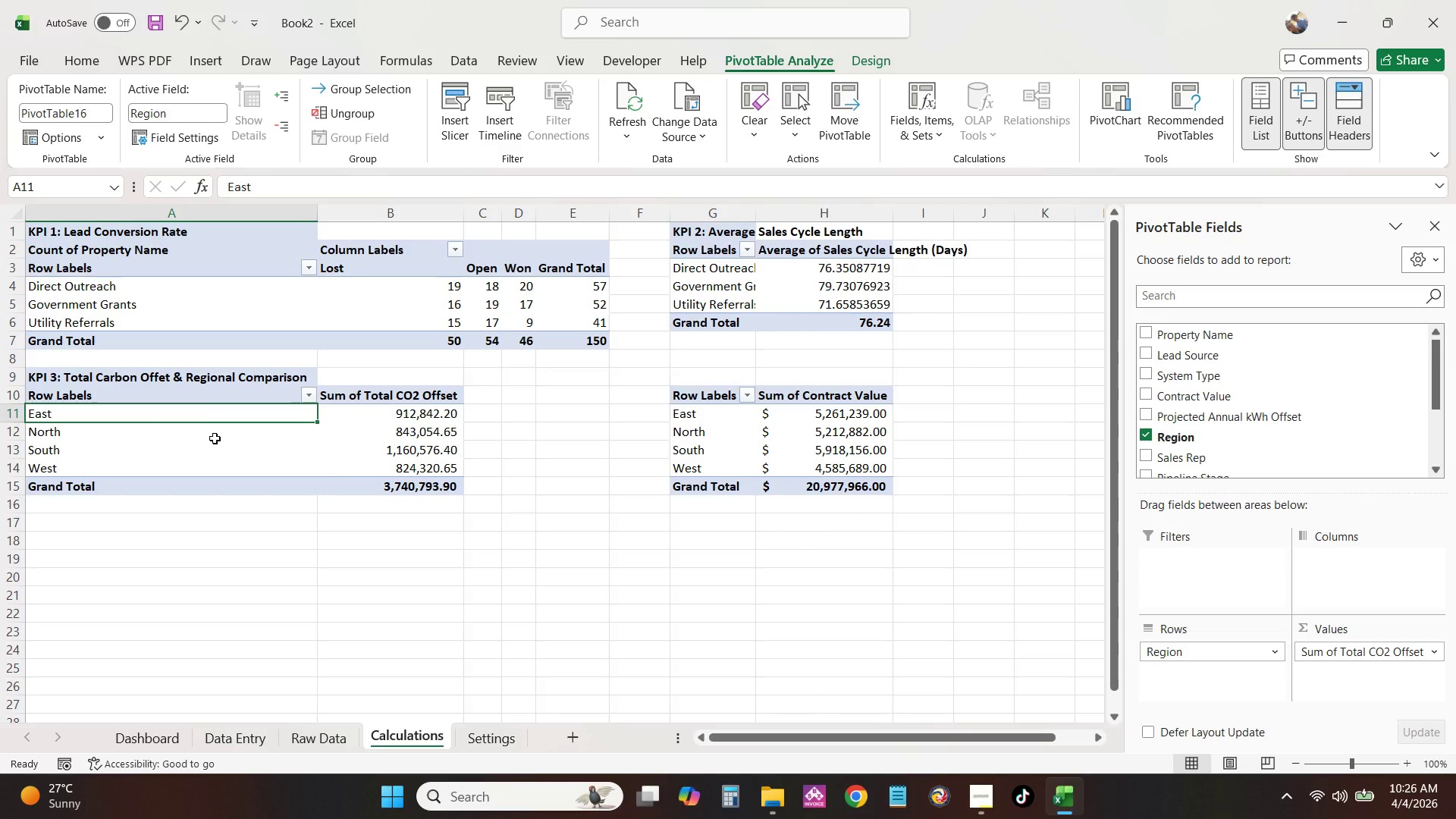 
left_click([215, 440])
 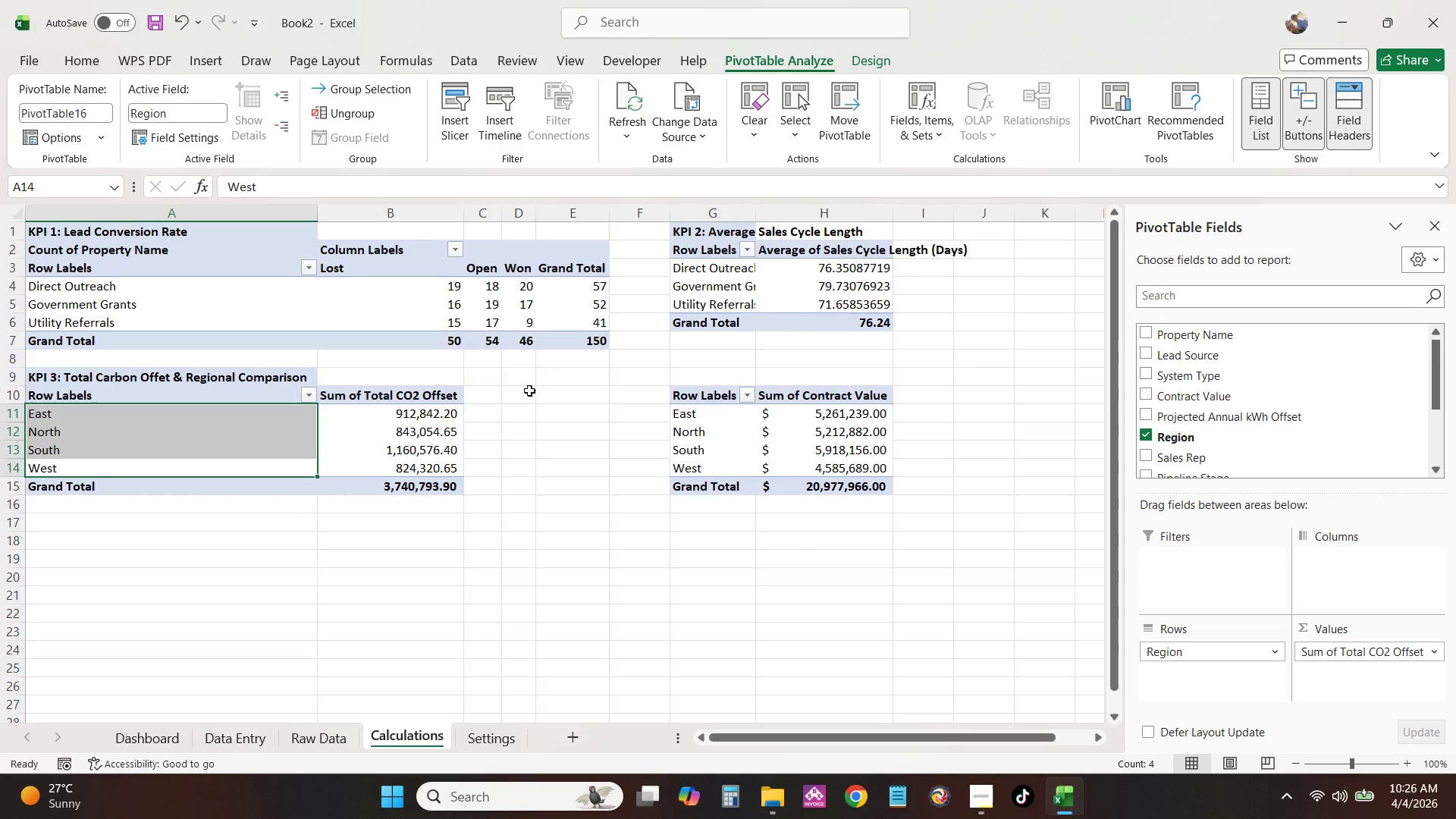 
left_click([802, 416])
 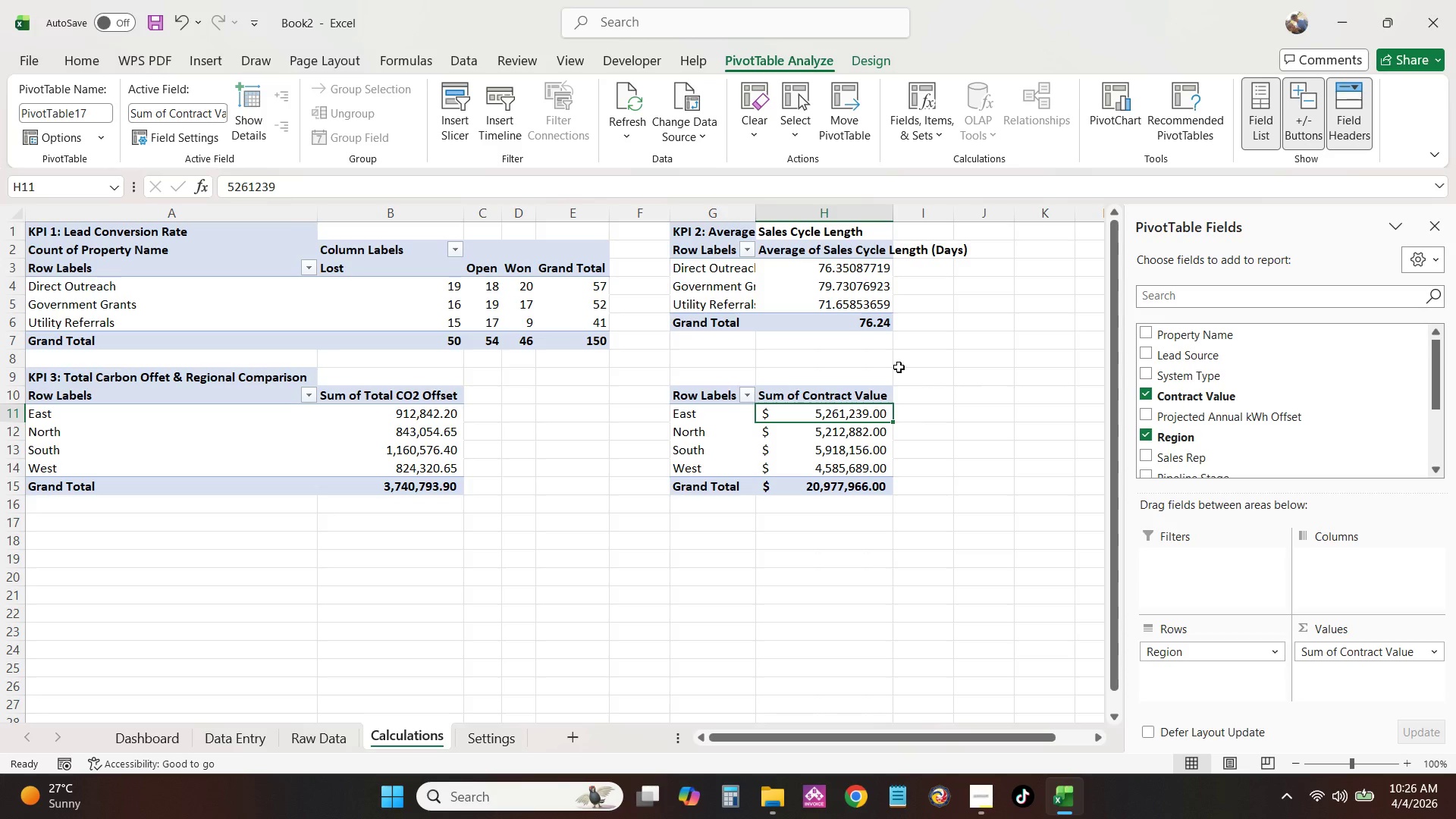 
left_click([733, 373])
 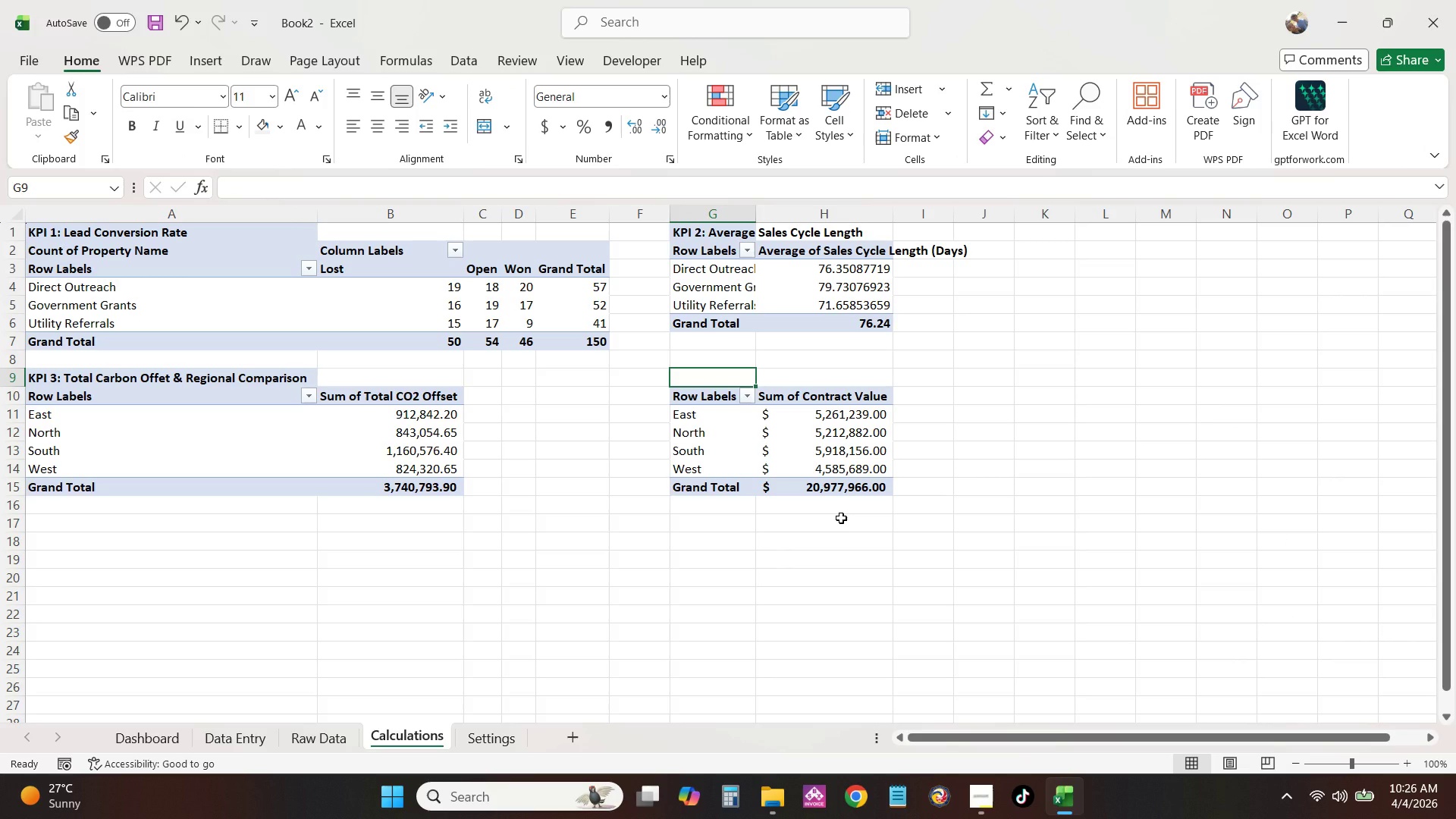 
wait(6.55)
 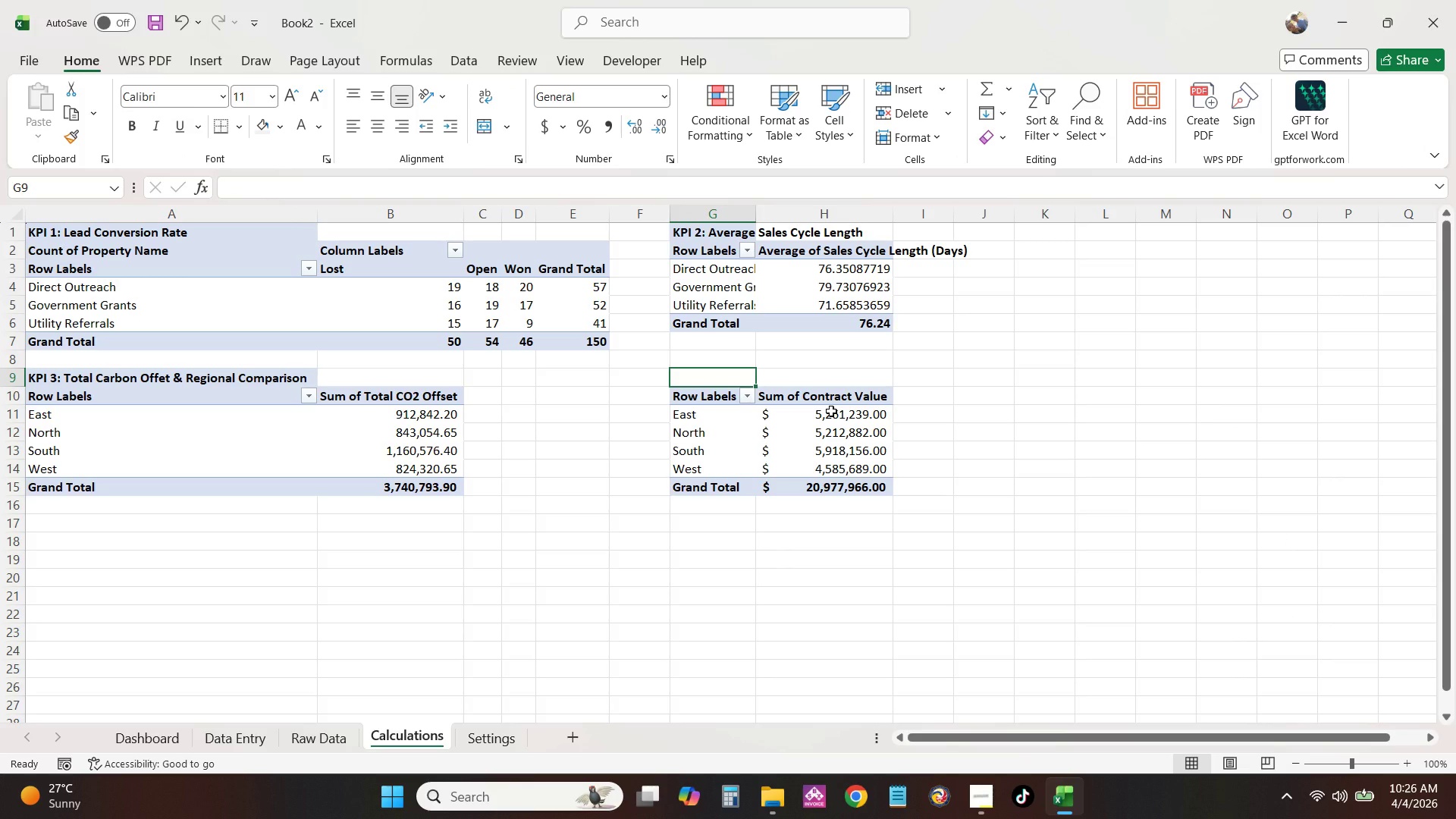 
mouse_move([823, 485])
 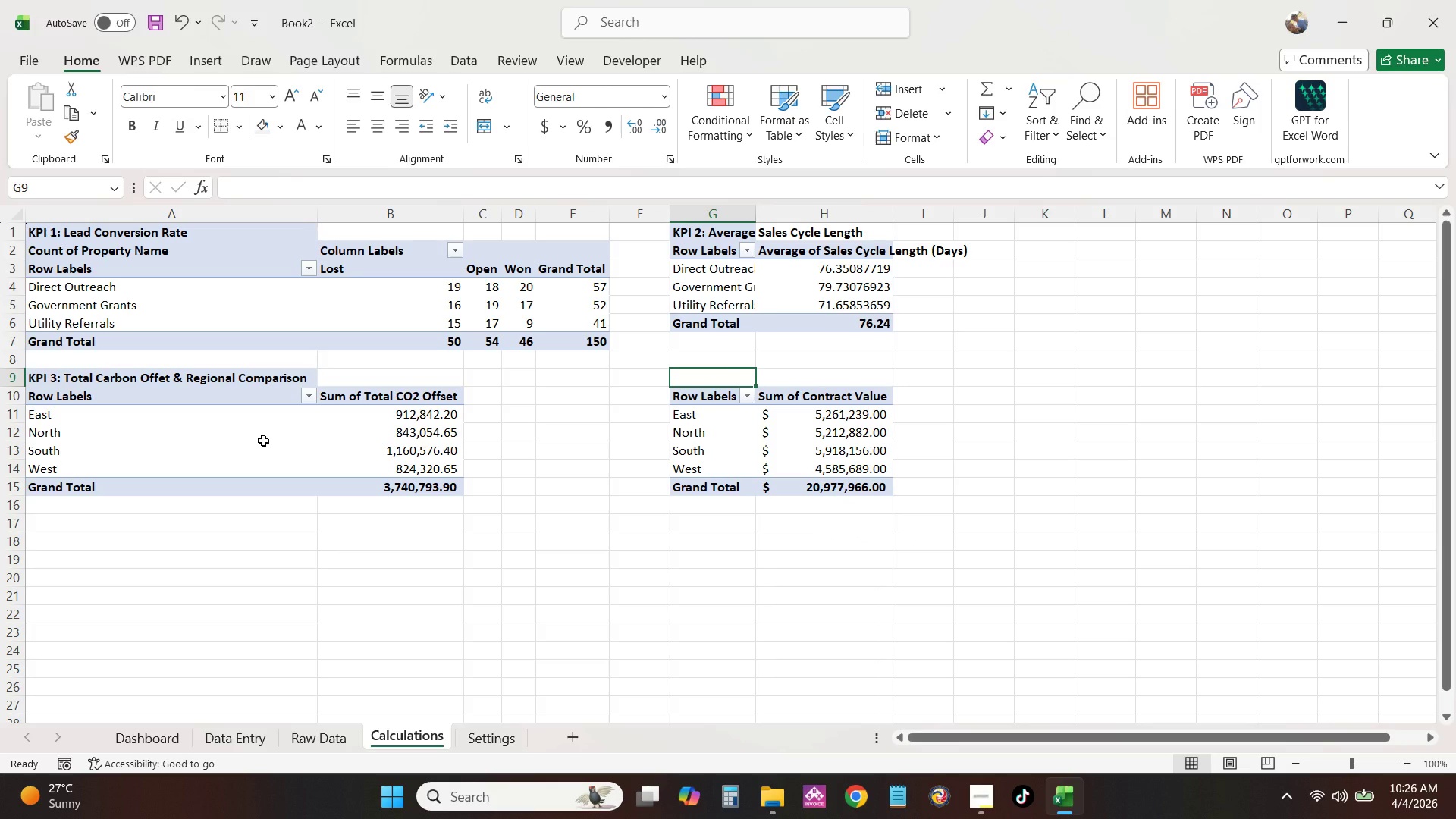 
wait(6.28)
 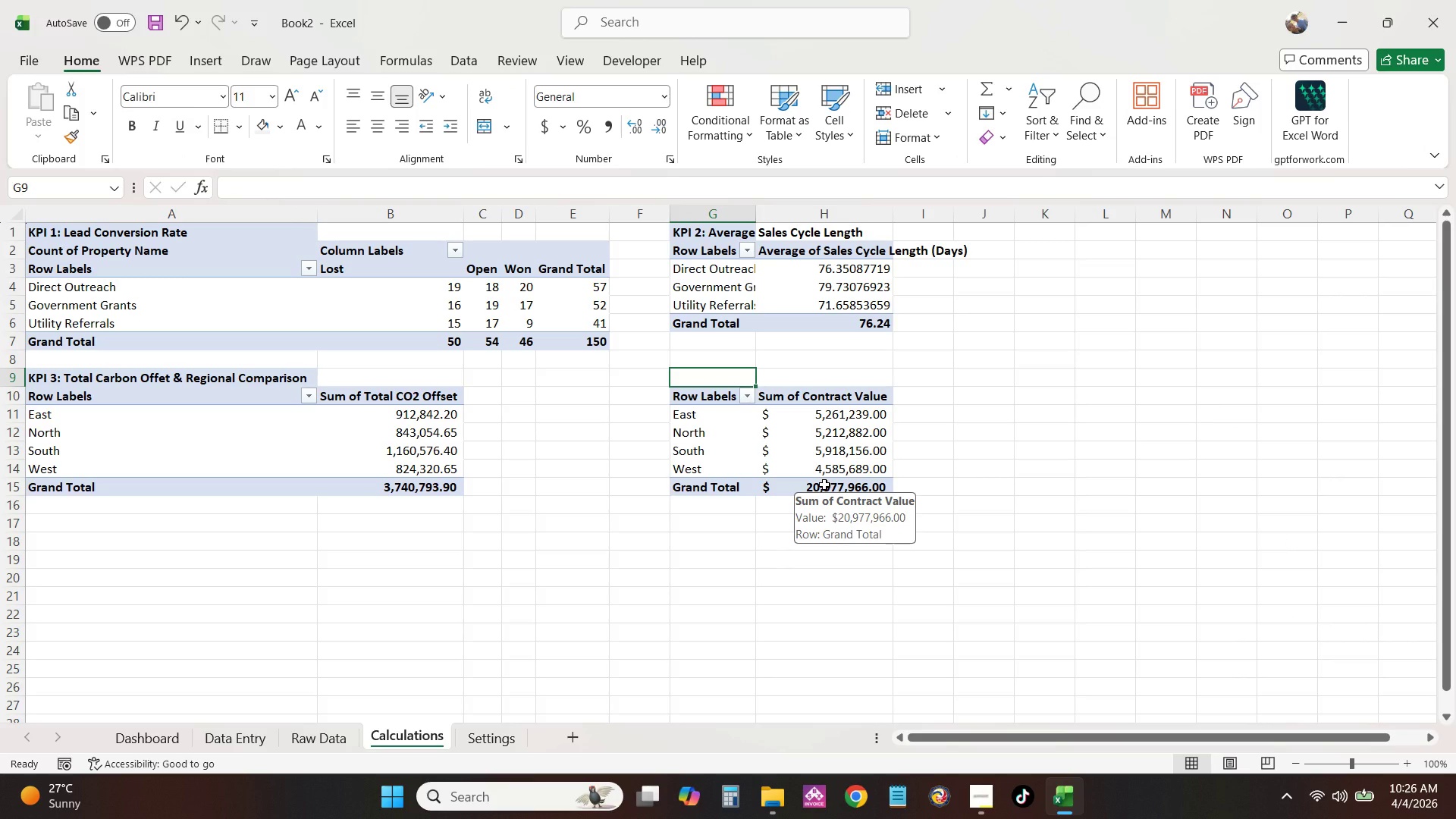 
left_click([212, 378])
 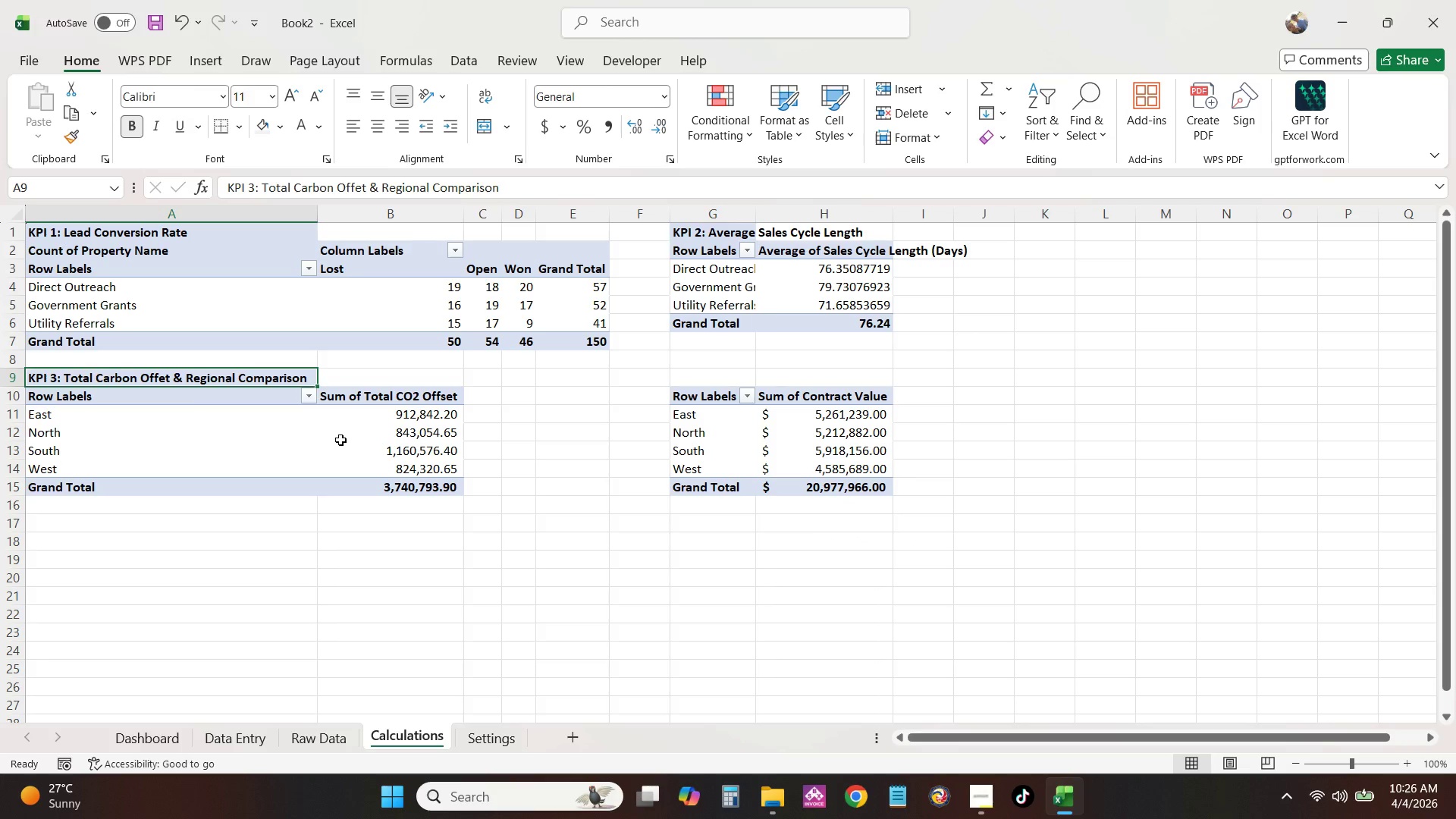 
key(Control+C)
 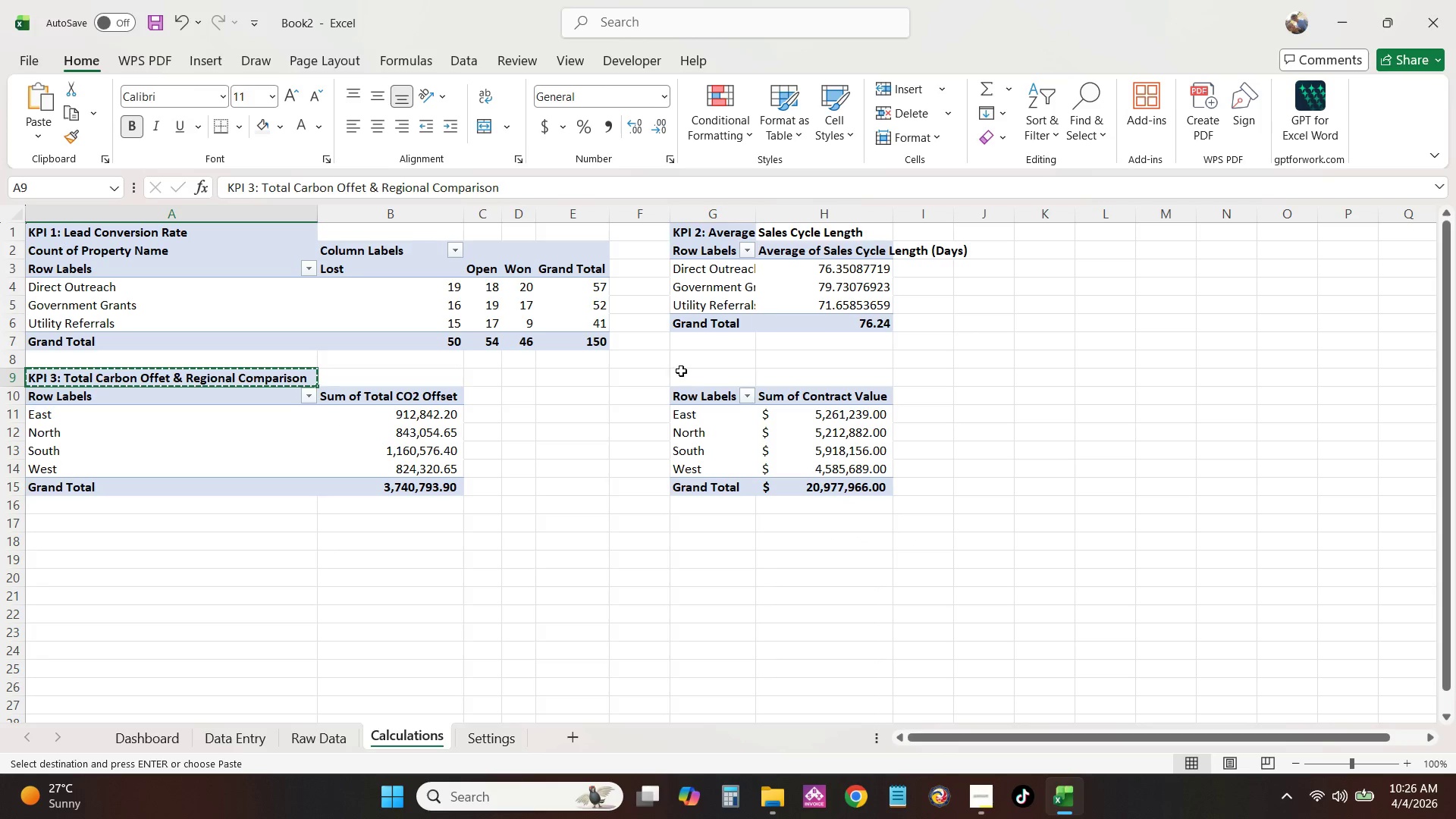 
left_click([689, 376])
 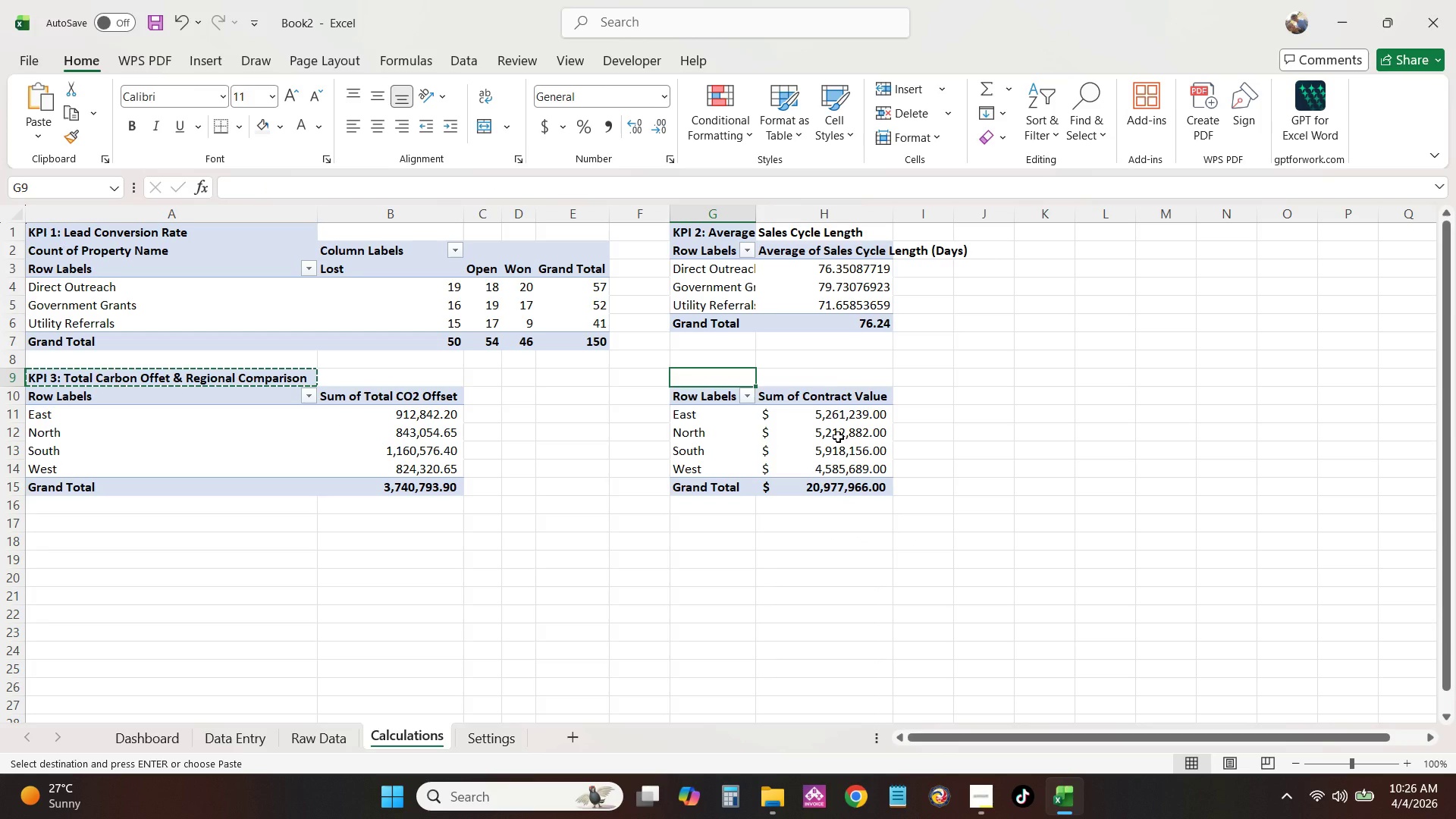 
key(Control+ControlLeft)
 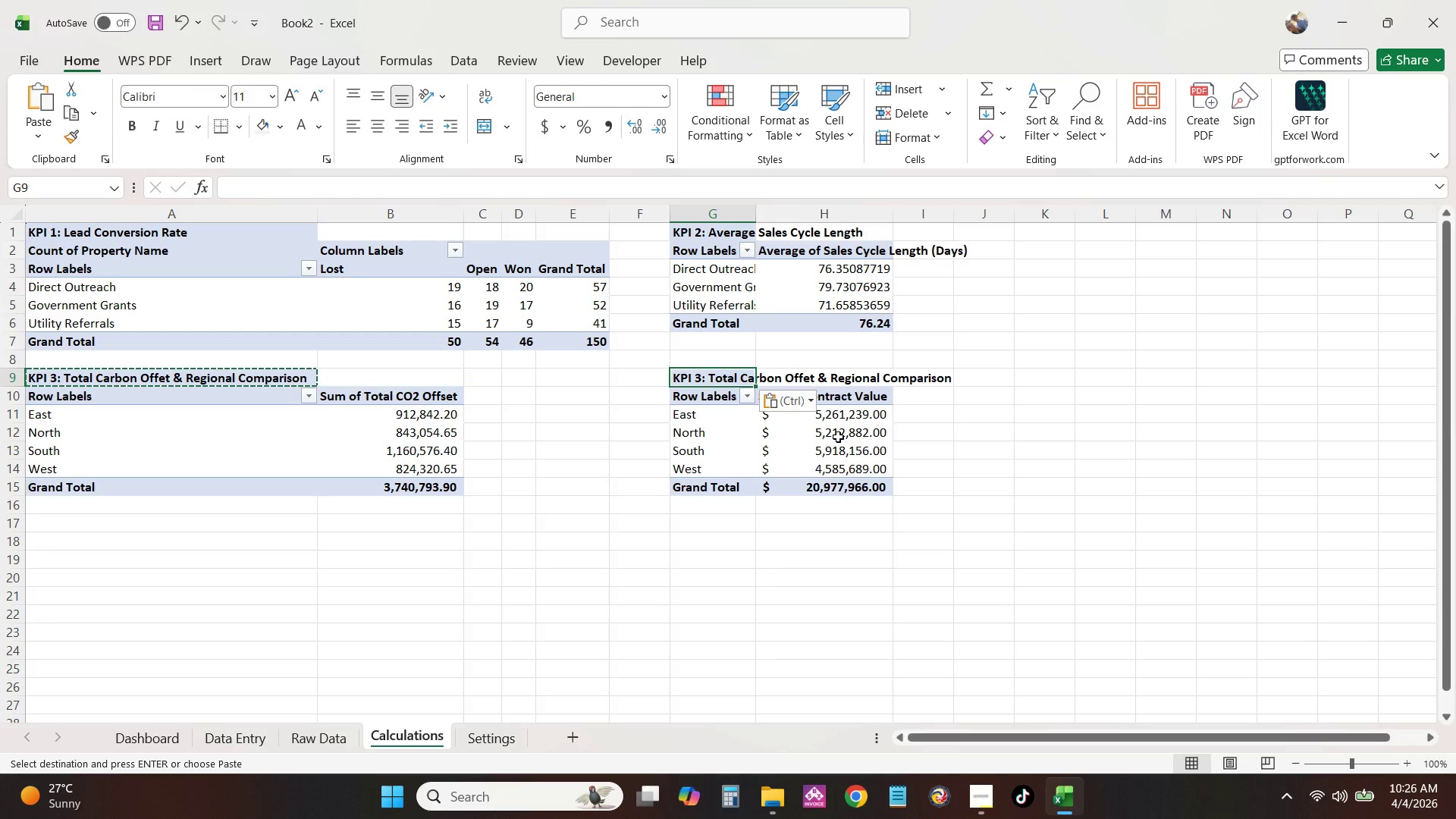 
key(Control+V)
 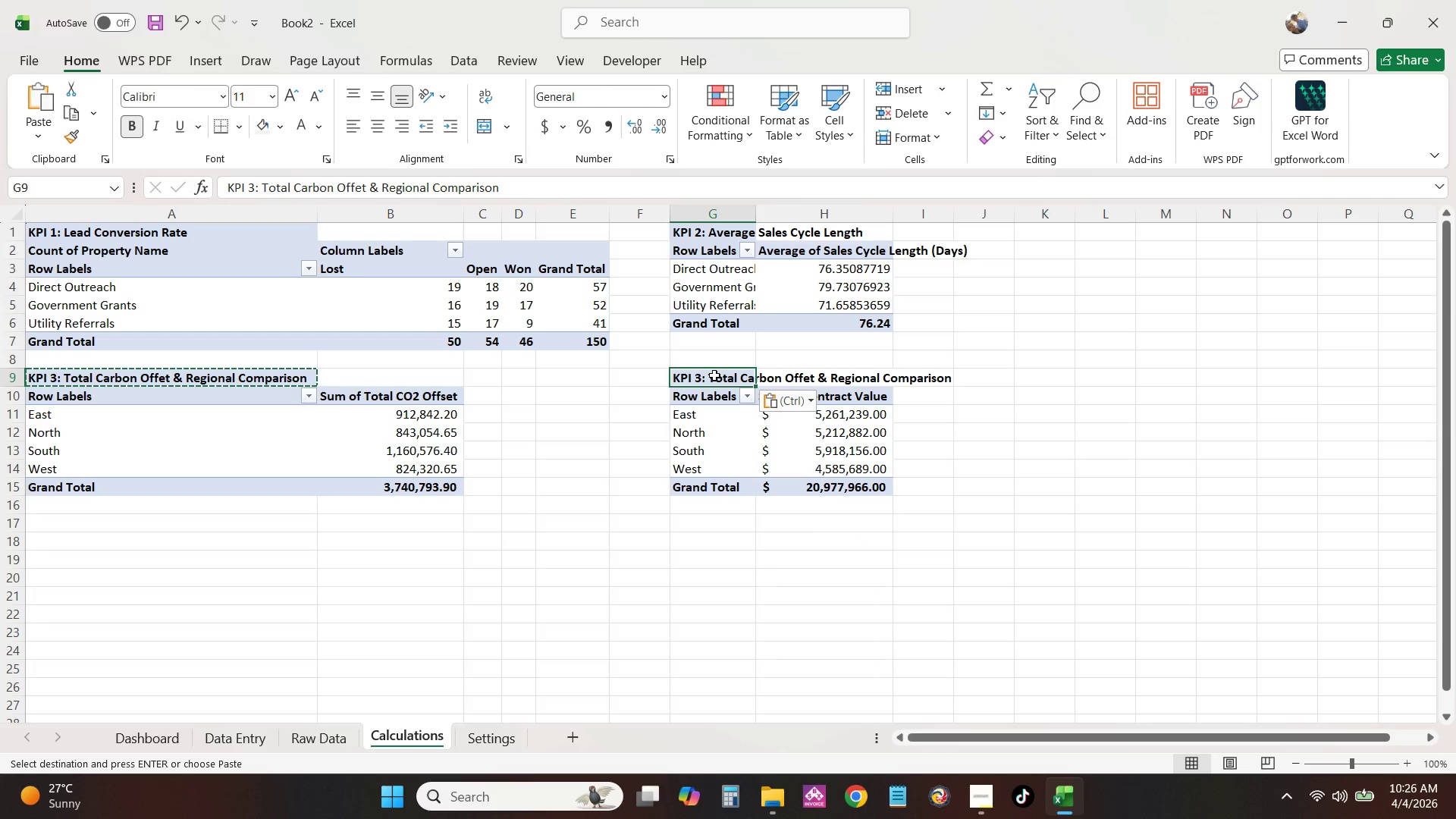 
double_click([698, 375])
 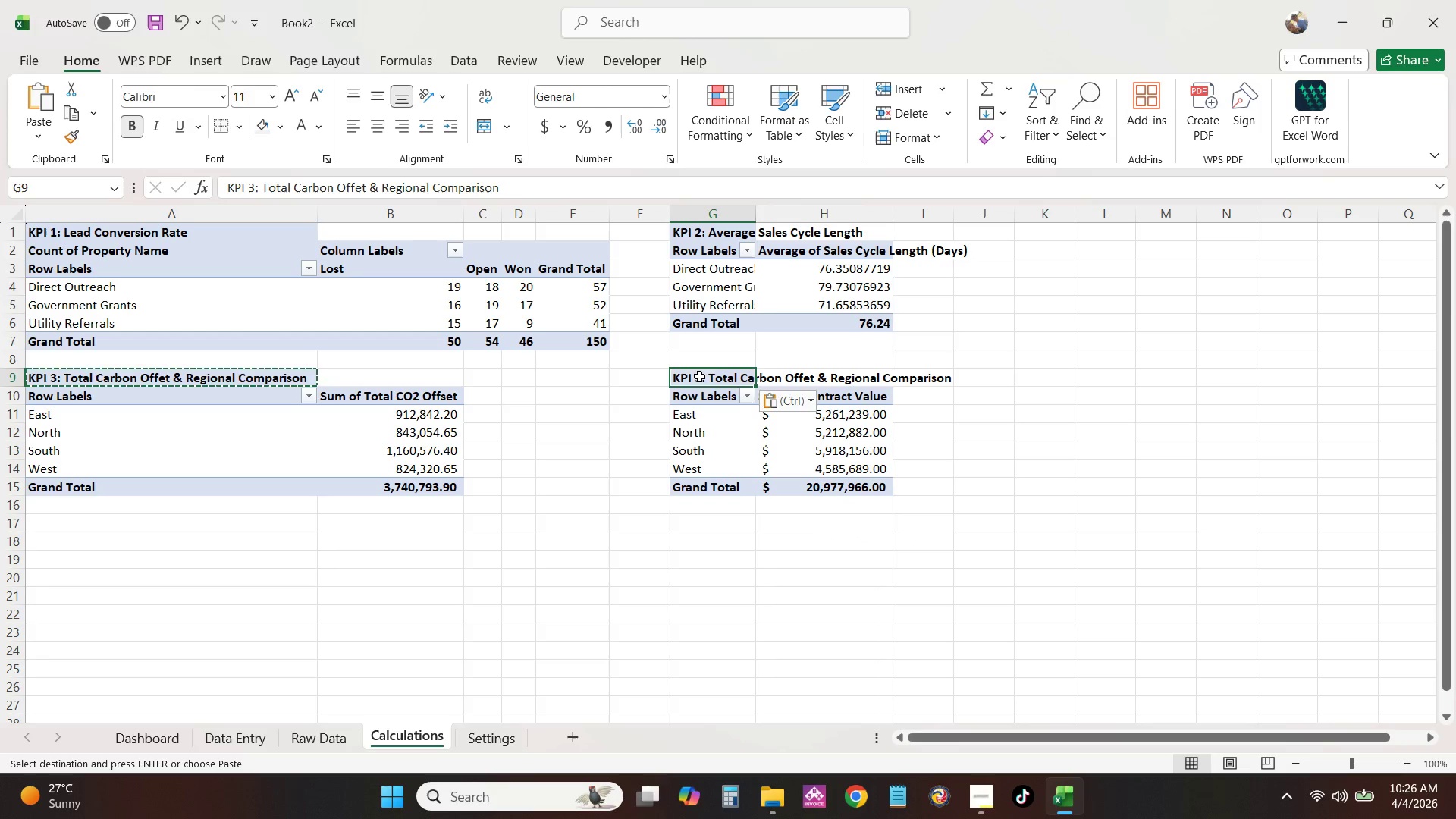 
triple_click([699, 376])
 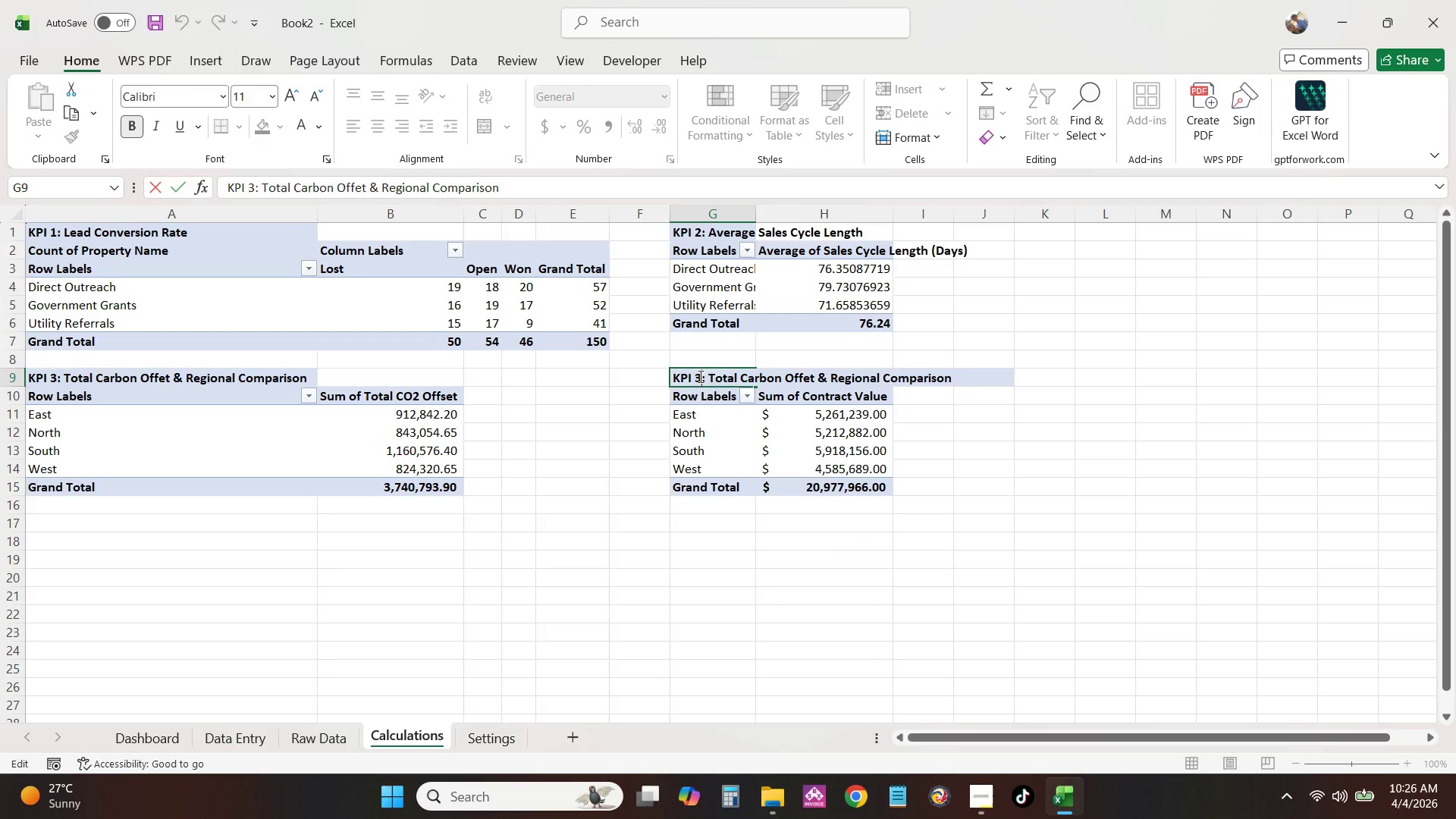 
triple_click([699, 376])
 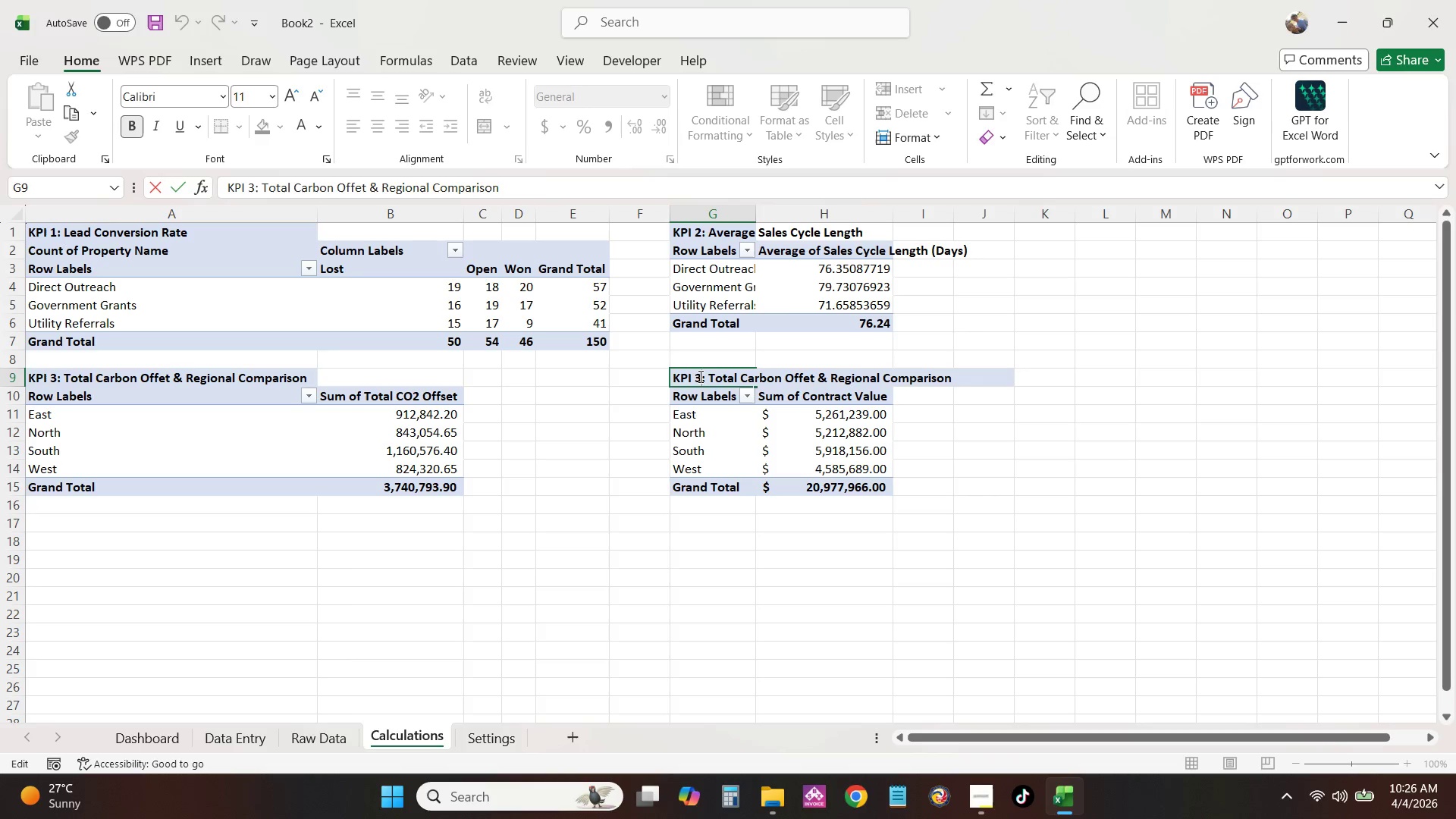 
key(Backspace)
 